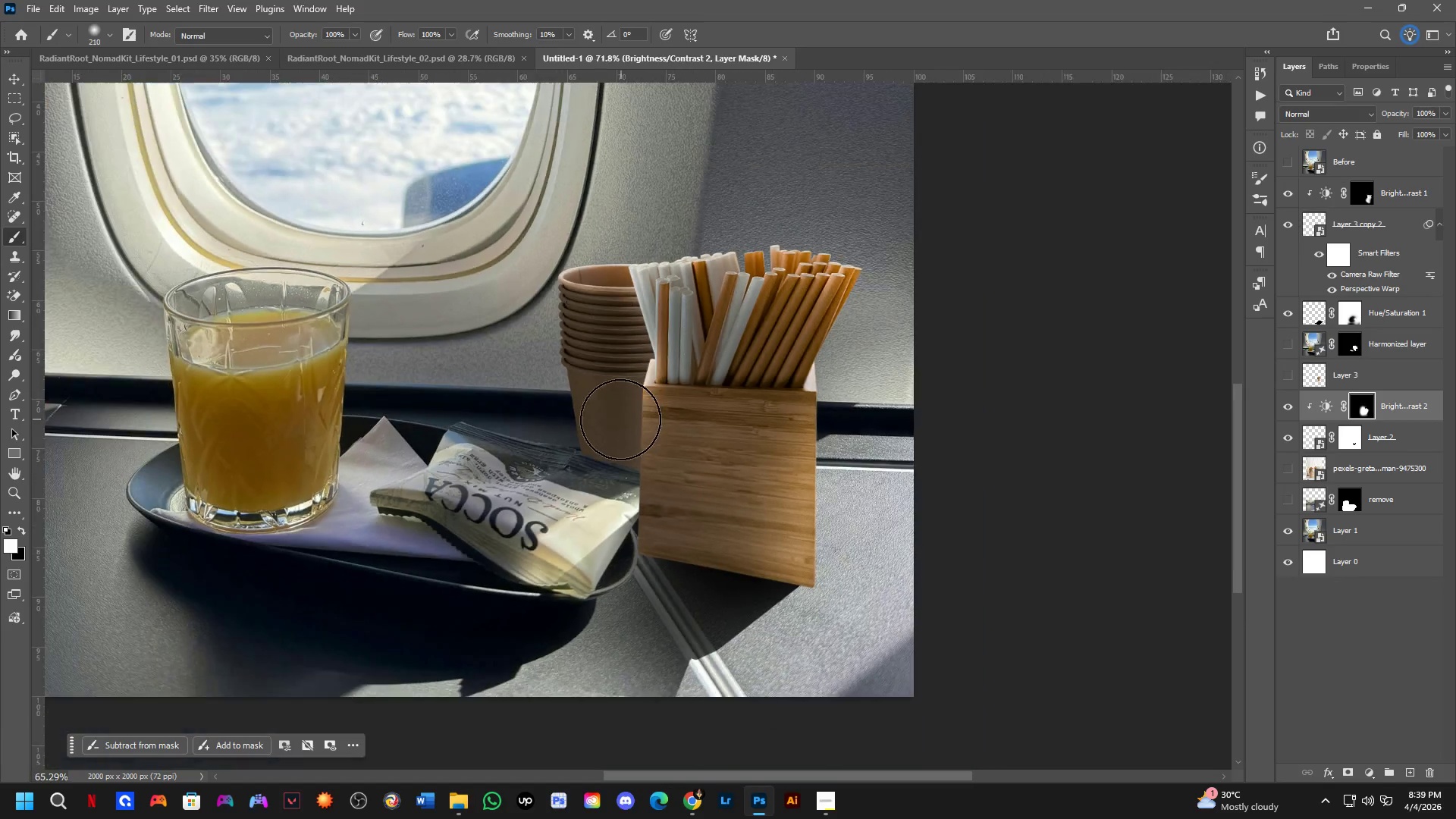 
hold_key(key=Space, duration=0.41)
 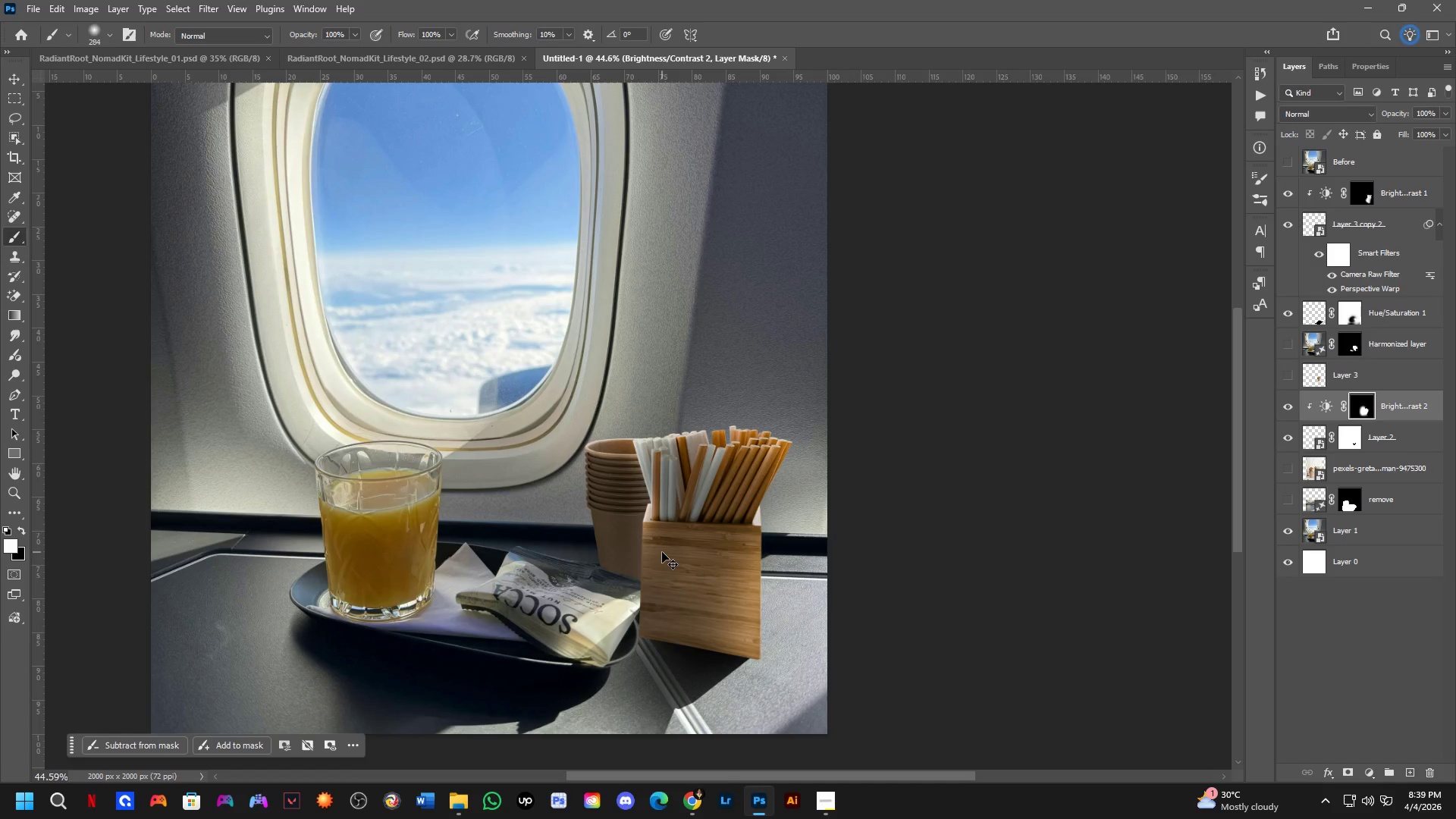 
left_click_drag(start_coordinate=[666, 450], to_coordinate=[667, 568])
 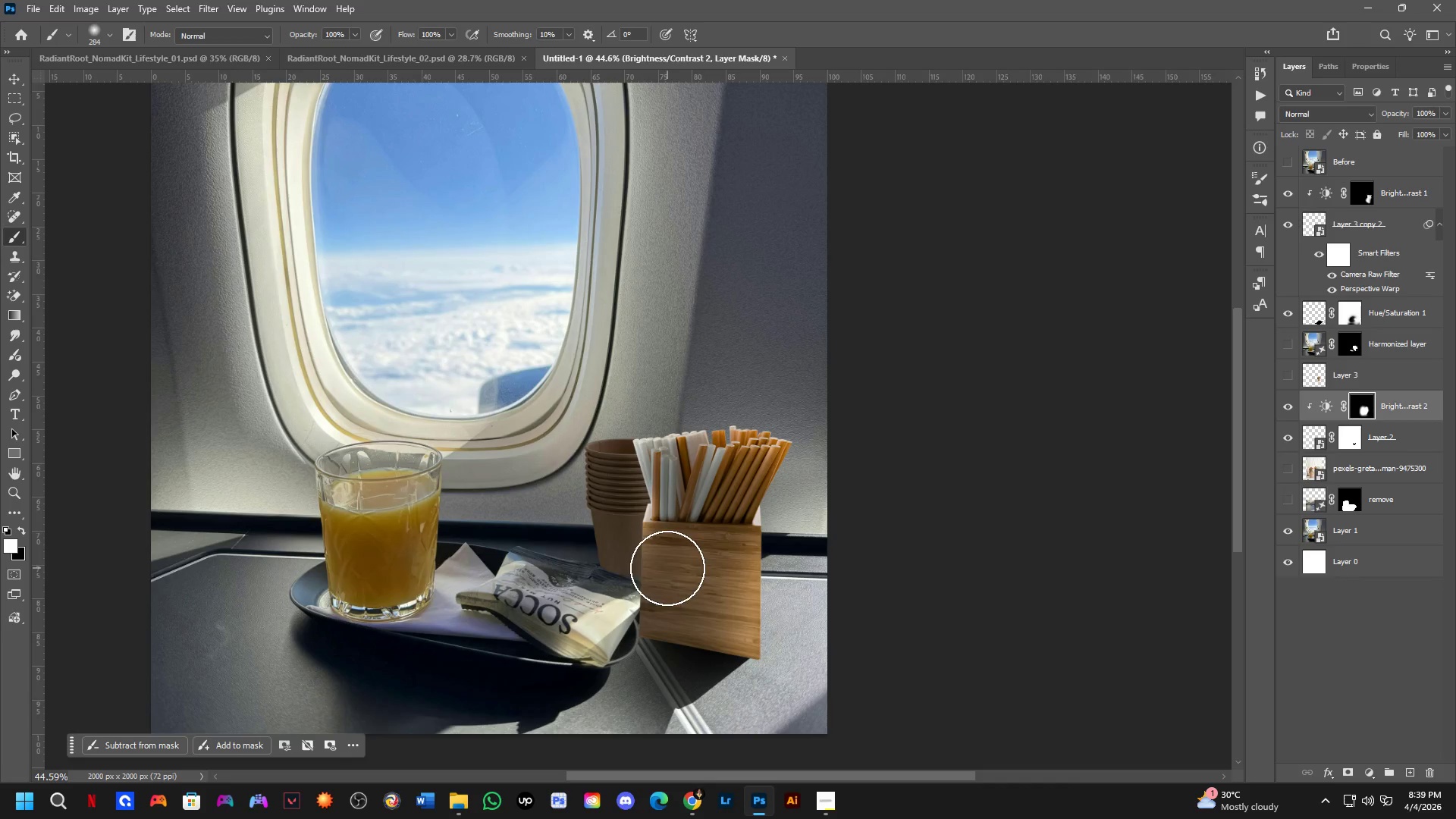 
scroll: coordinate [637, 442], scroll_direction: down, amount: 4.0
 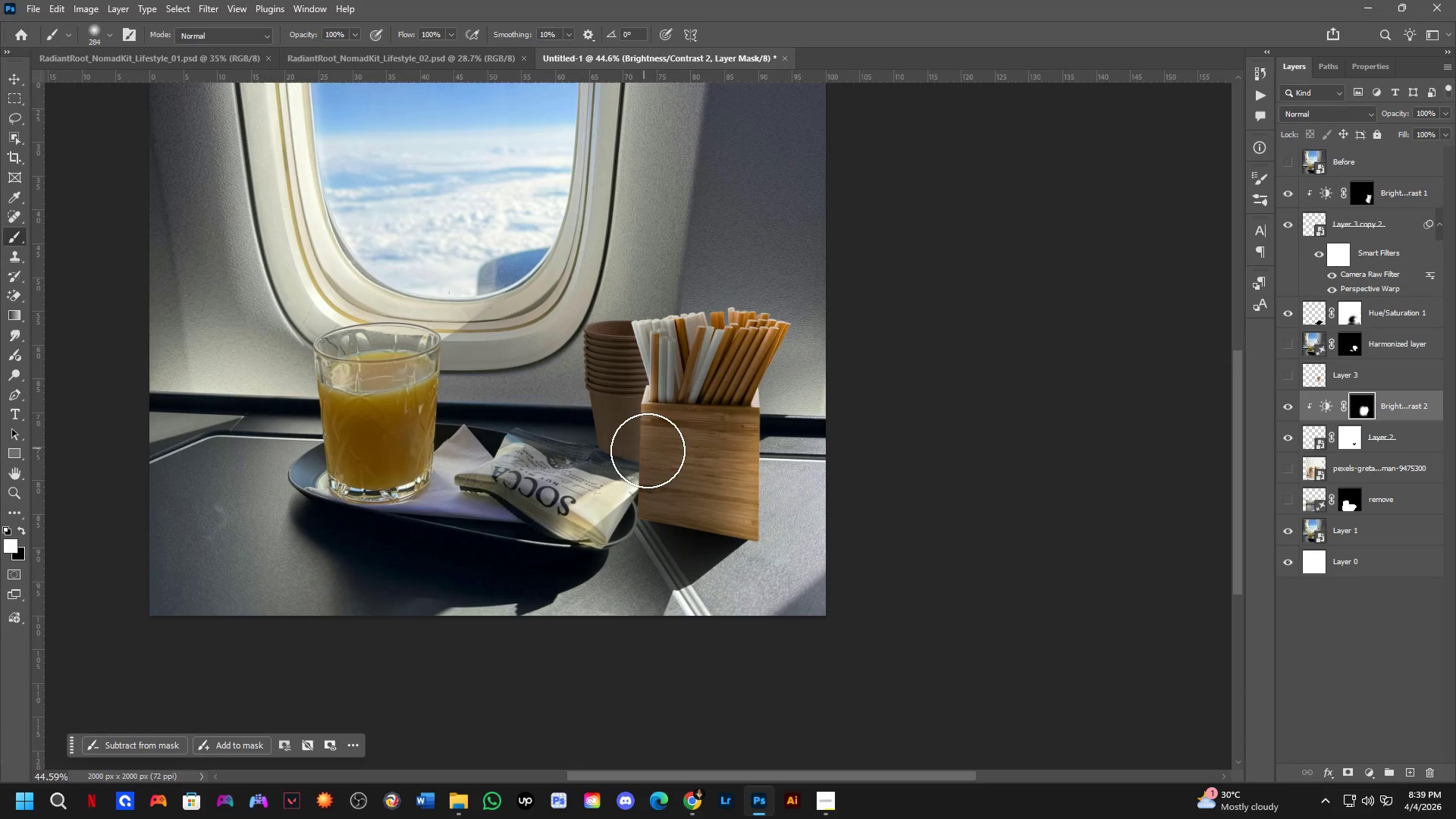 
key(Control+Z)
 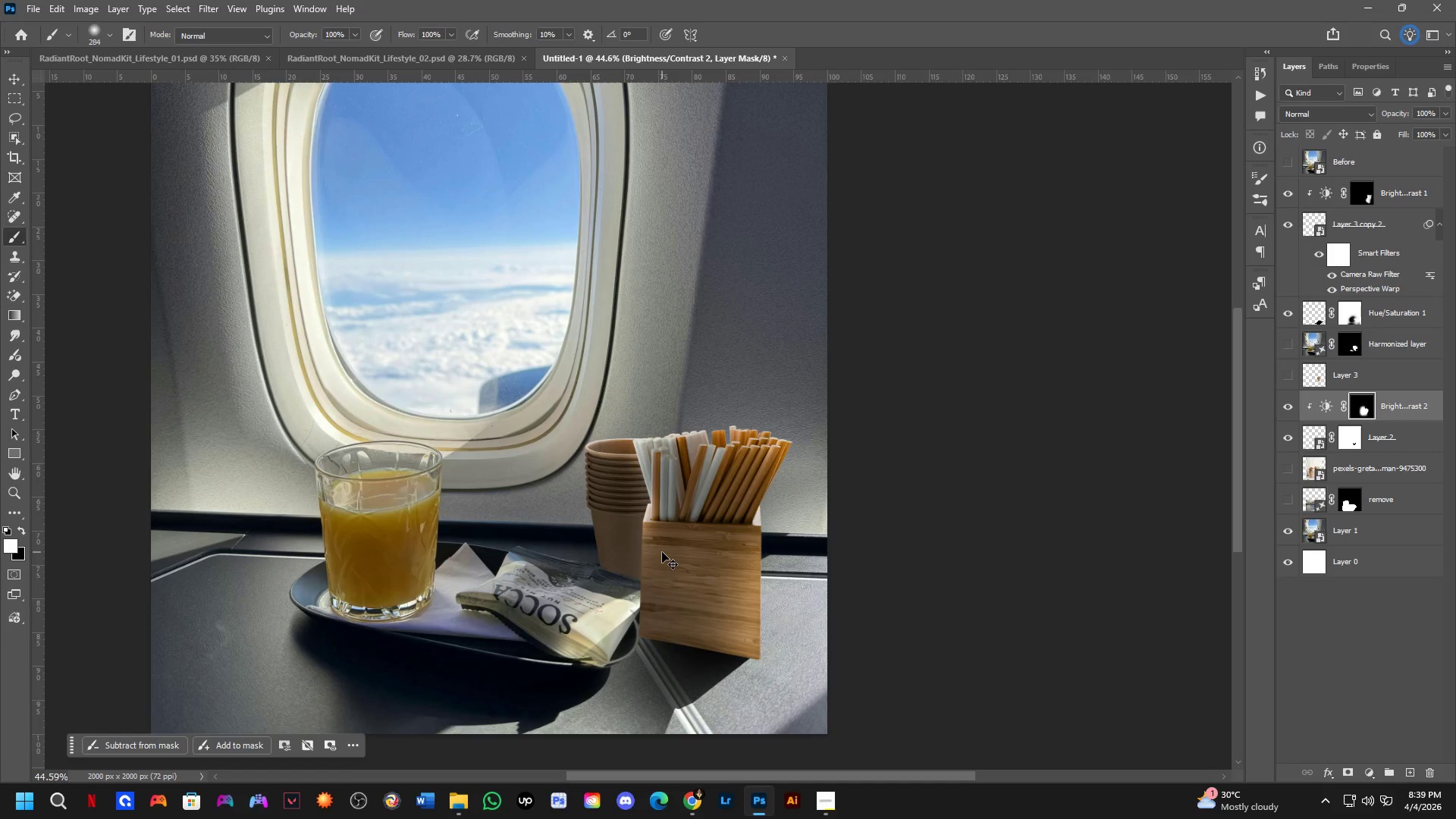 
key(Control+Z)
 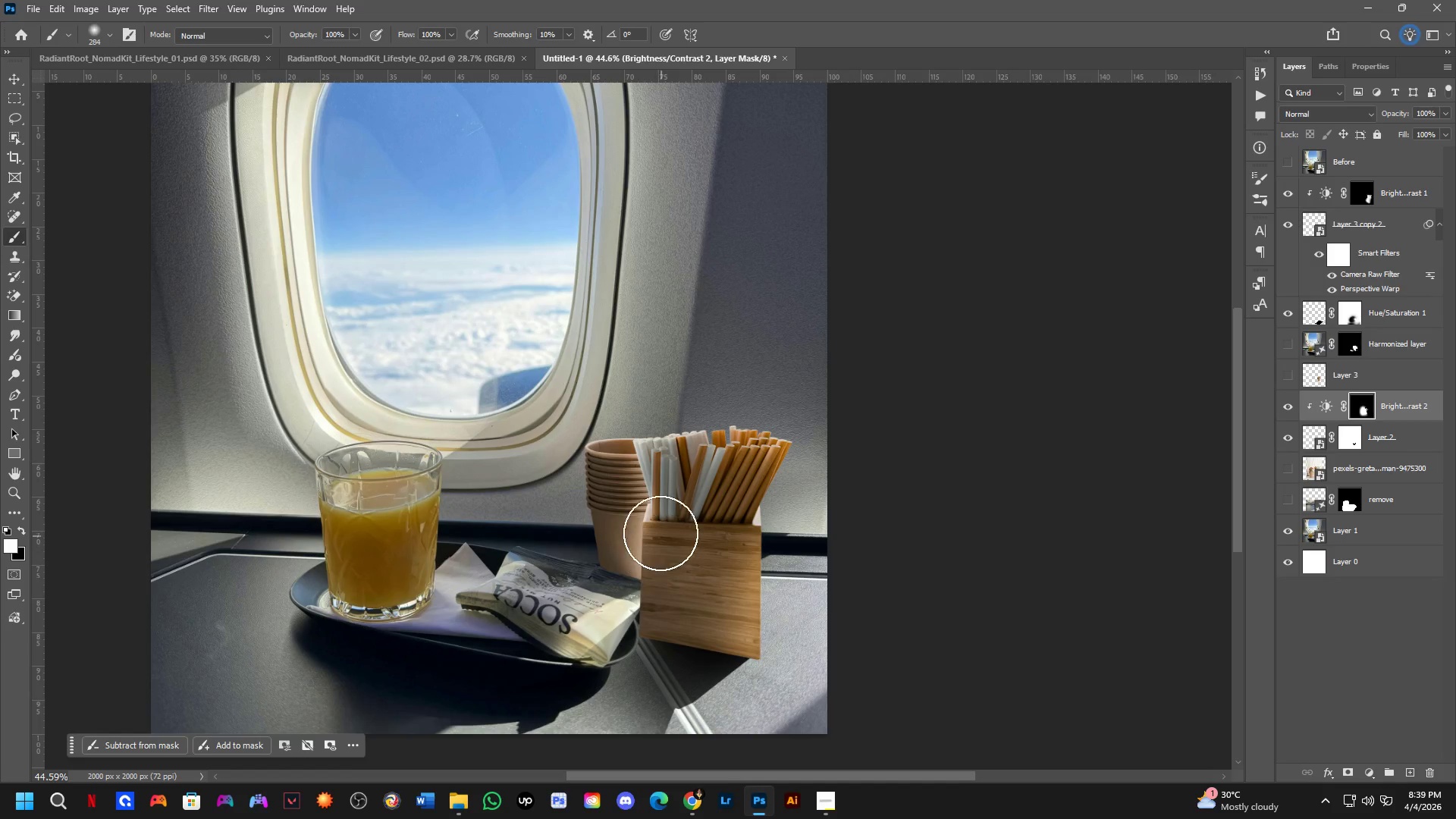 
left_click([654, 484])
 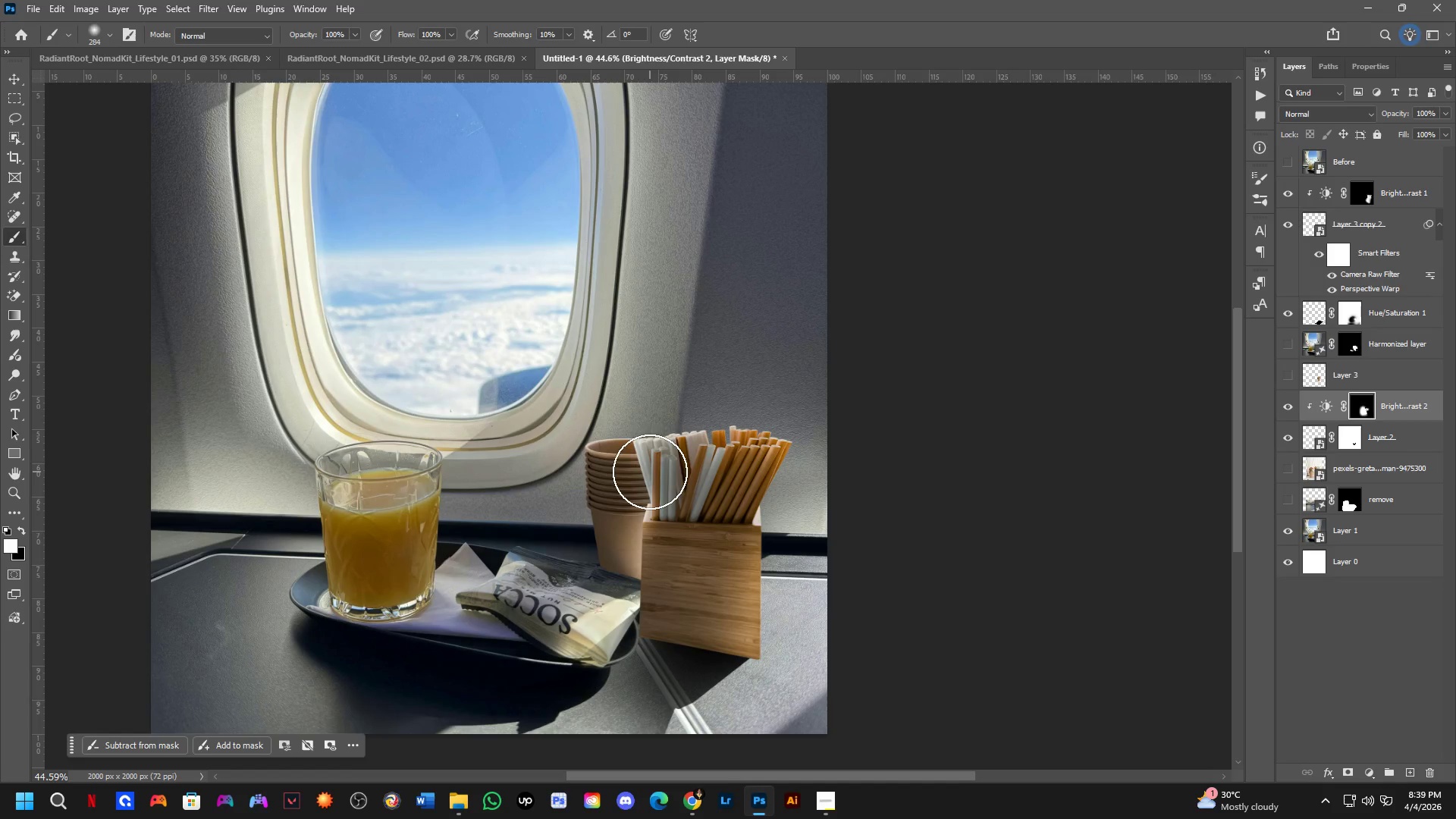 
key(Control+ControlLeft)
 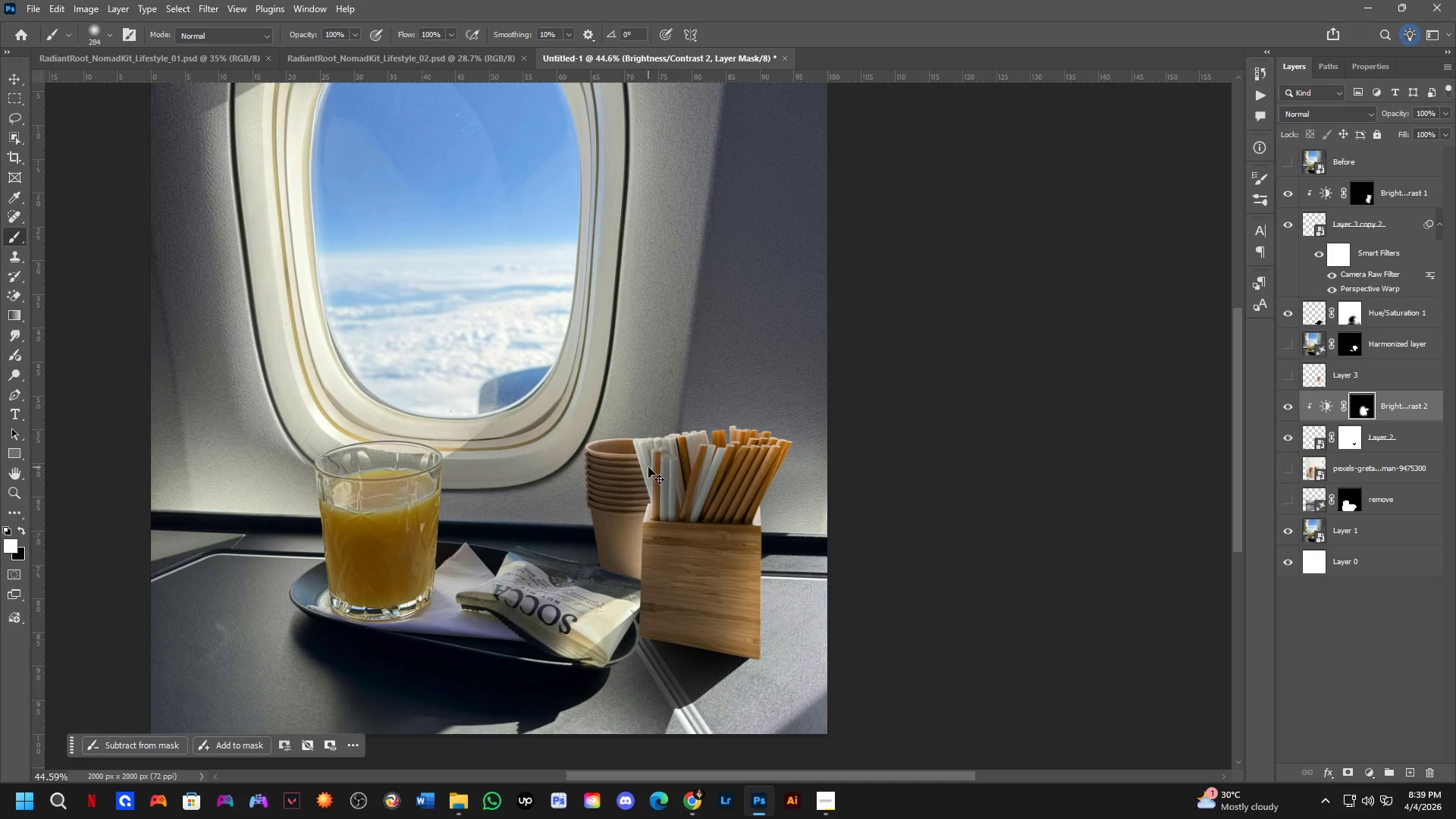 
key(Control+Z)
 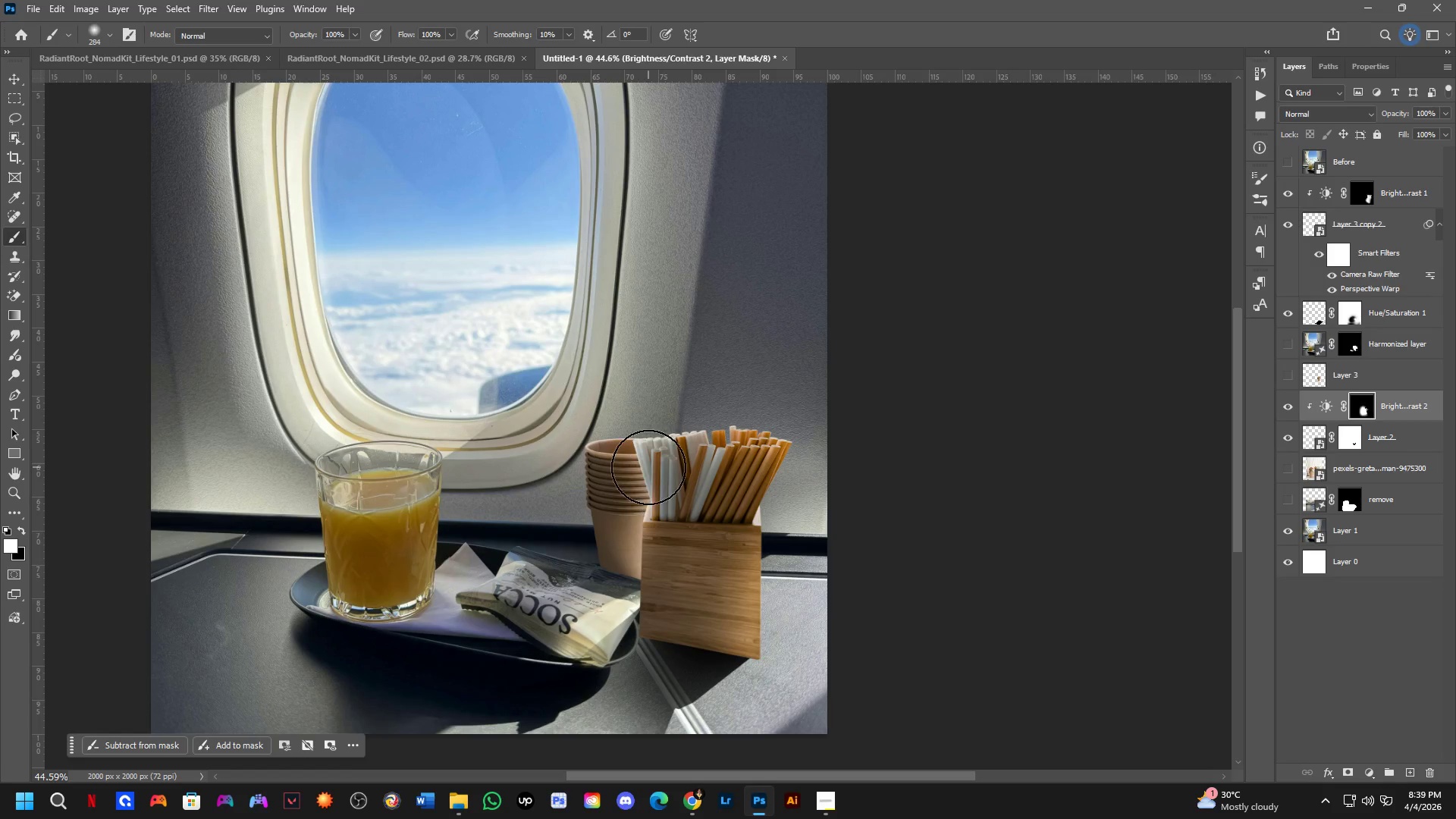 
key(X)
 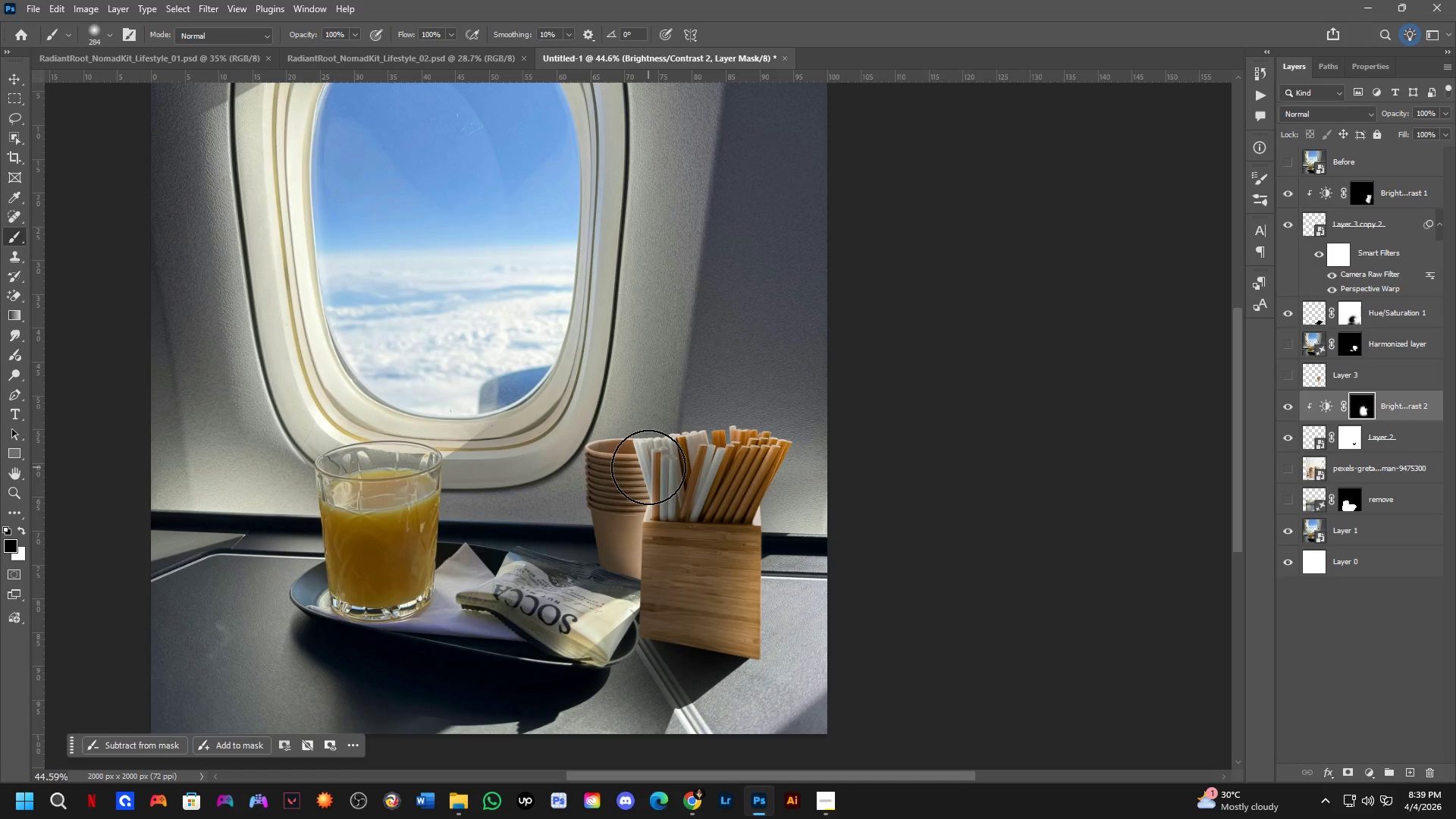 
left_click([648, 467])
 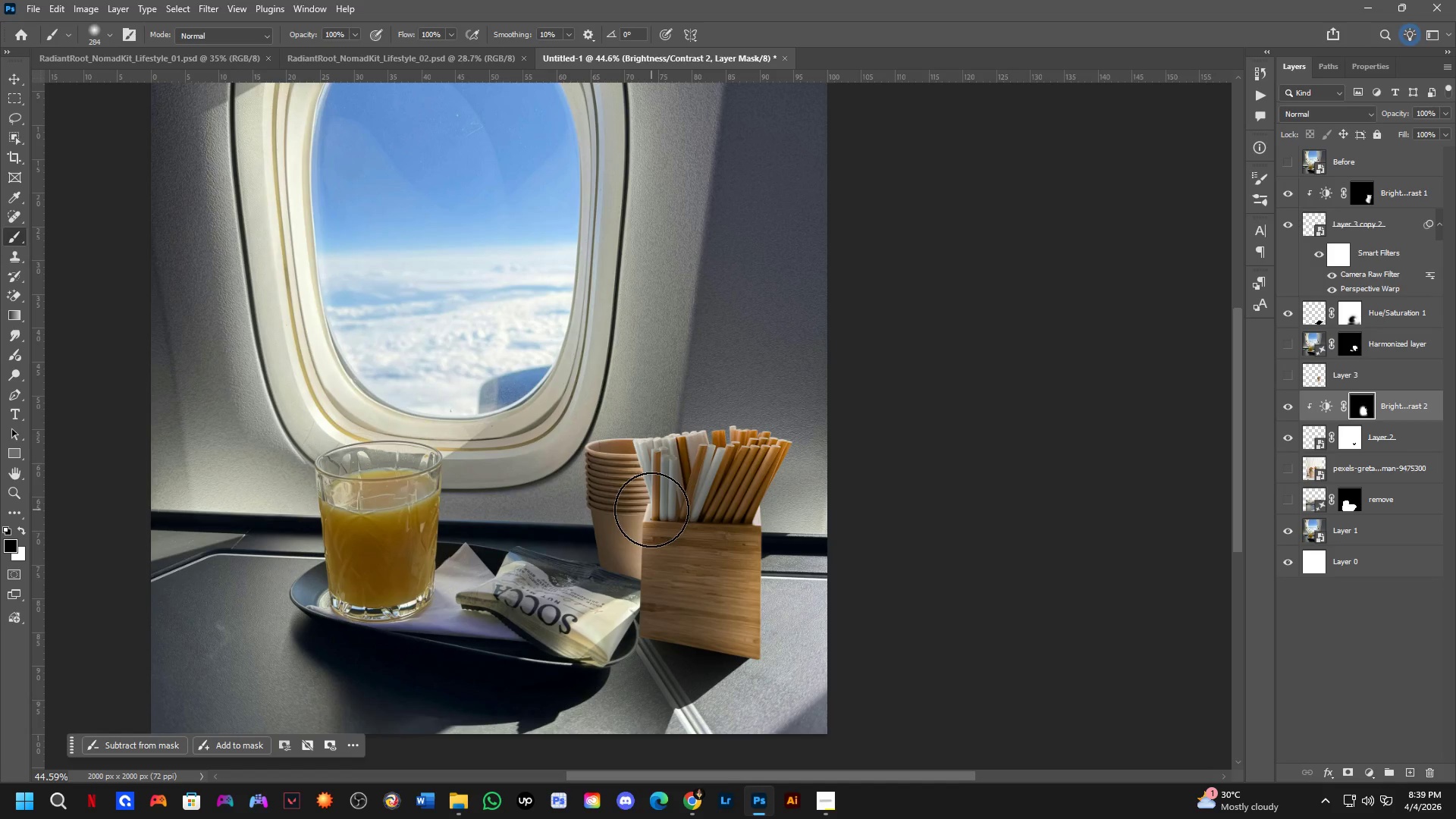 
left_click([651, 510])
 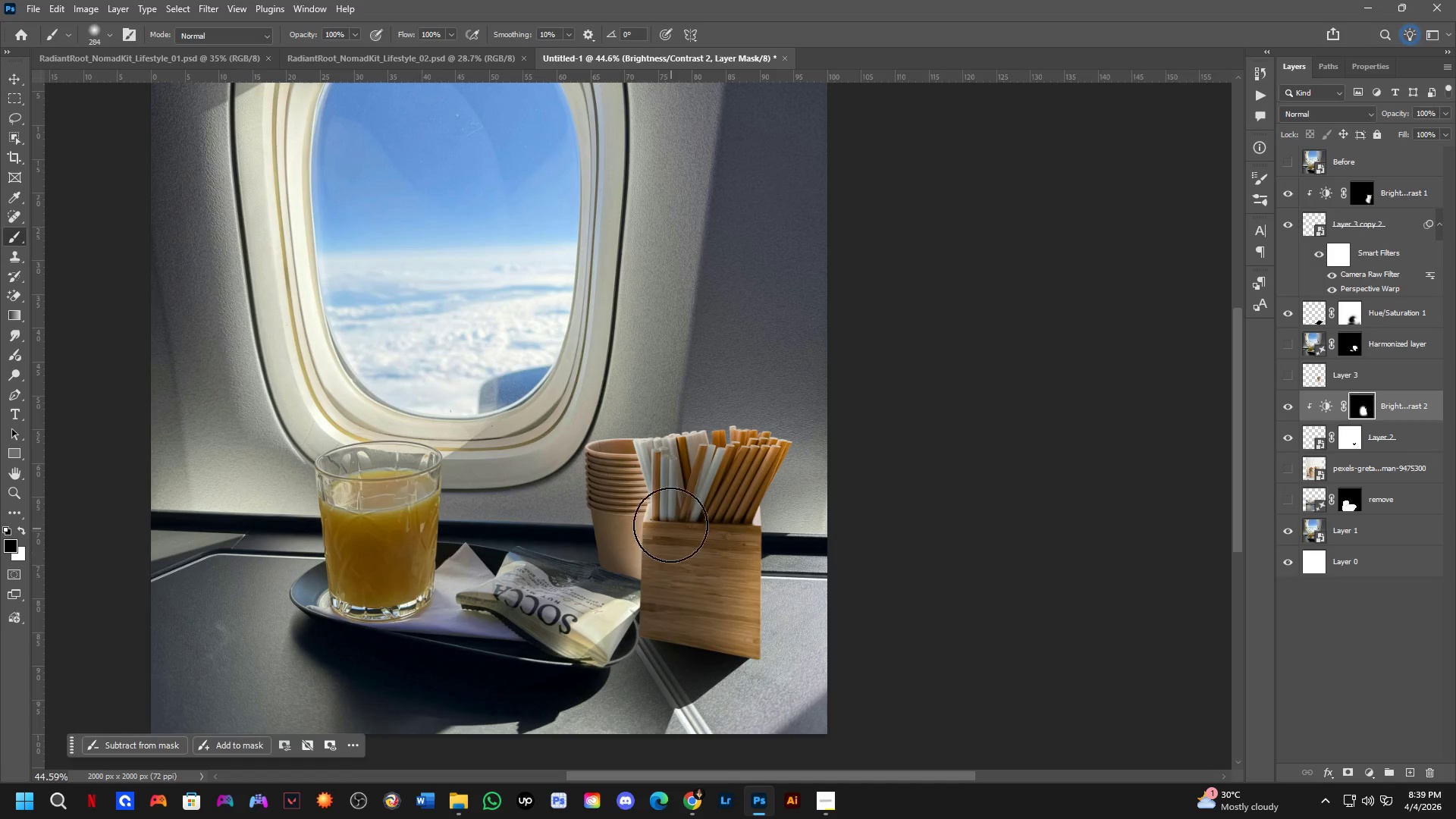 
left_click_drag(start_coordinate=[665, 510], to_coordinate=[667, 638])
 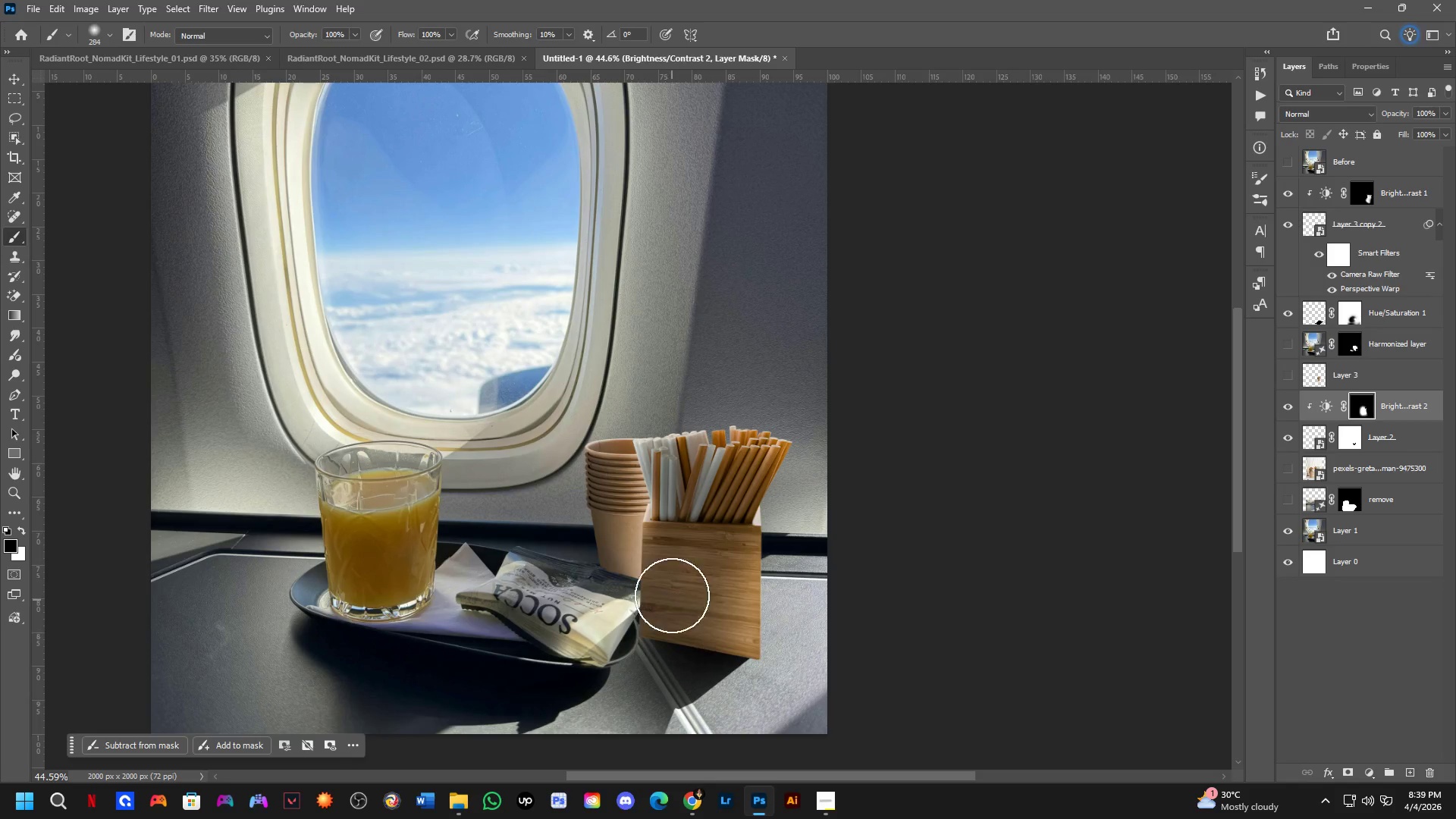 
hold_key(key=Space, duration=0.64)
 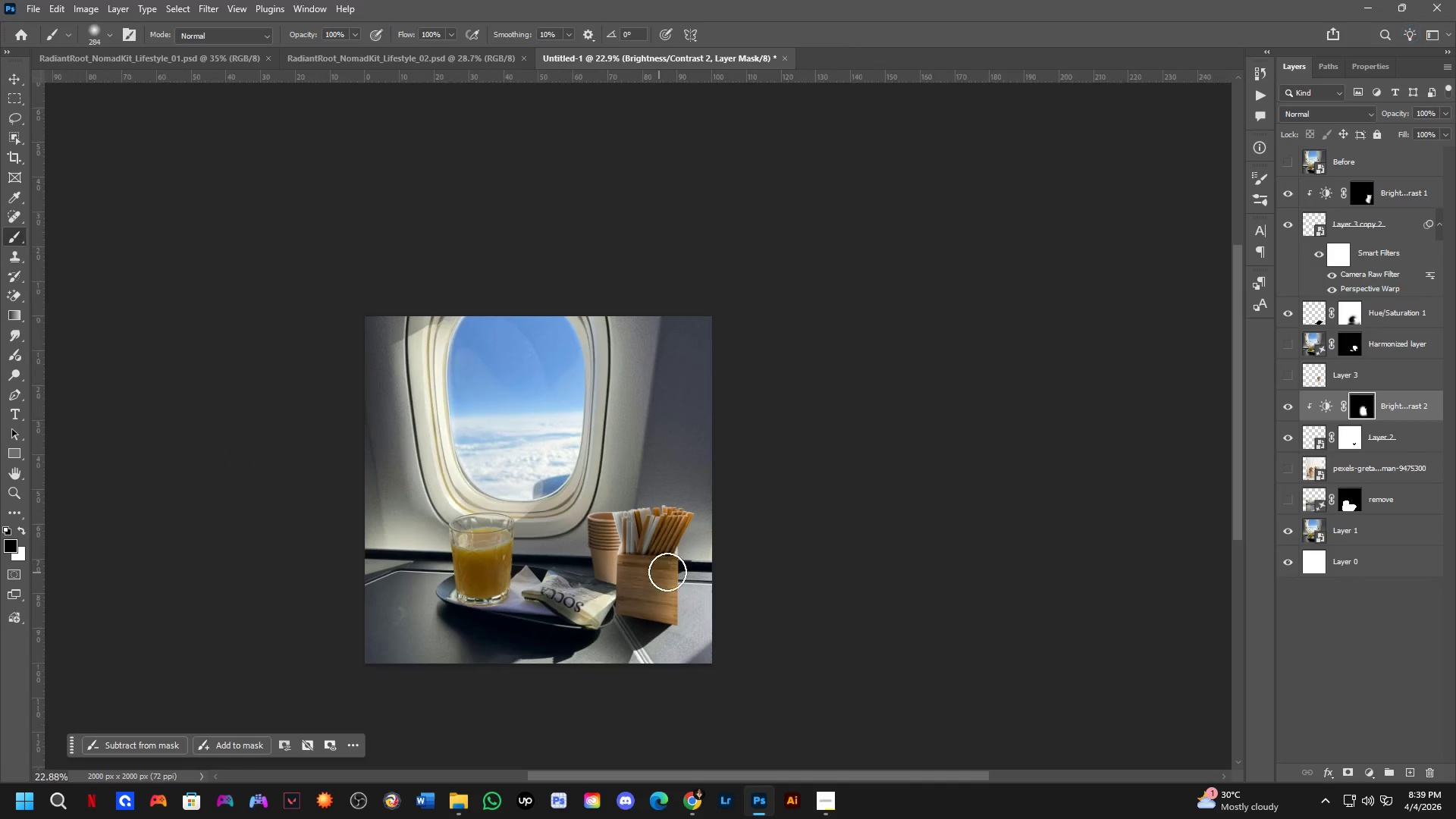 
left_click_drag(start_coordinate=[708, 603], to_coordinate=[661, 610])
 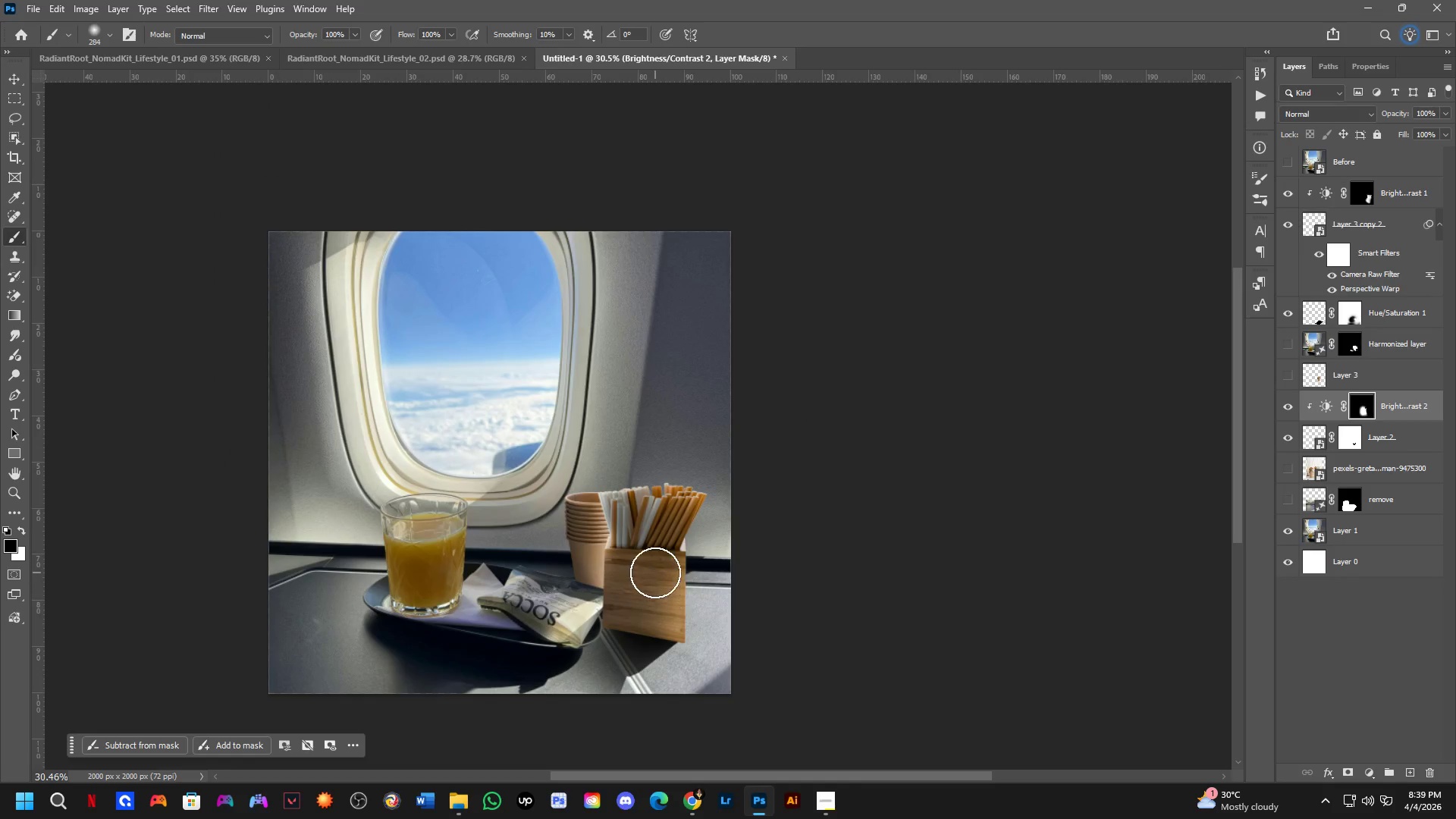 
scroll: coordinate [670, 584], scroll_direction: down, amount: 4.0
 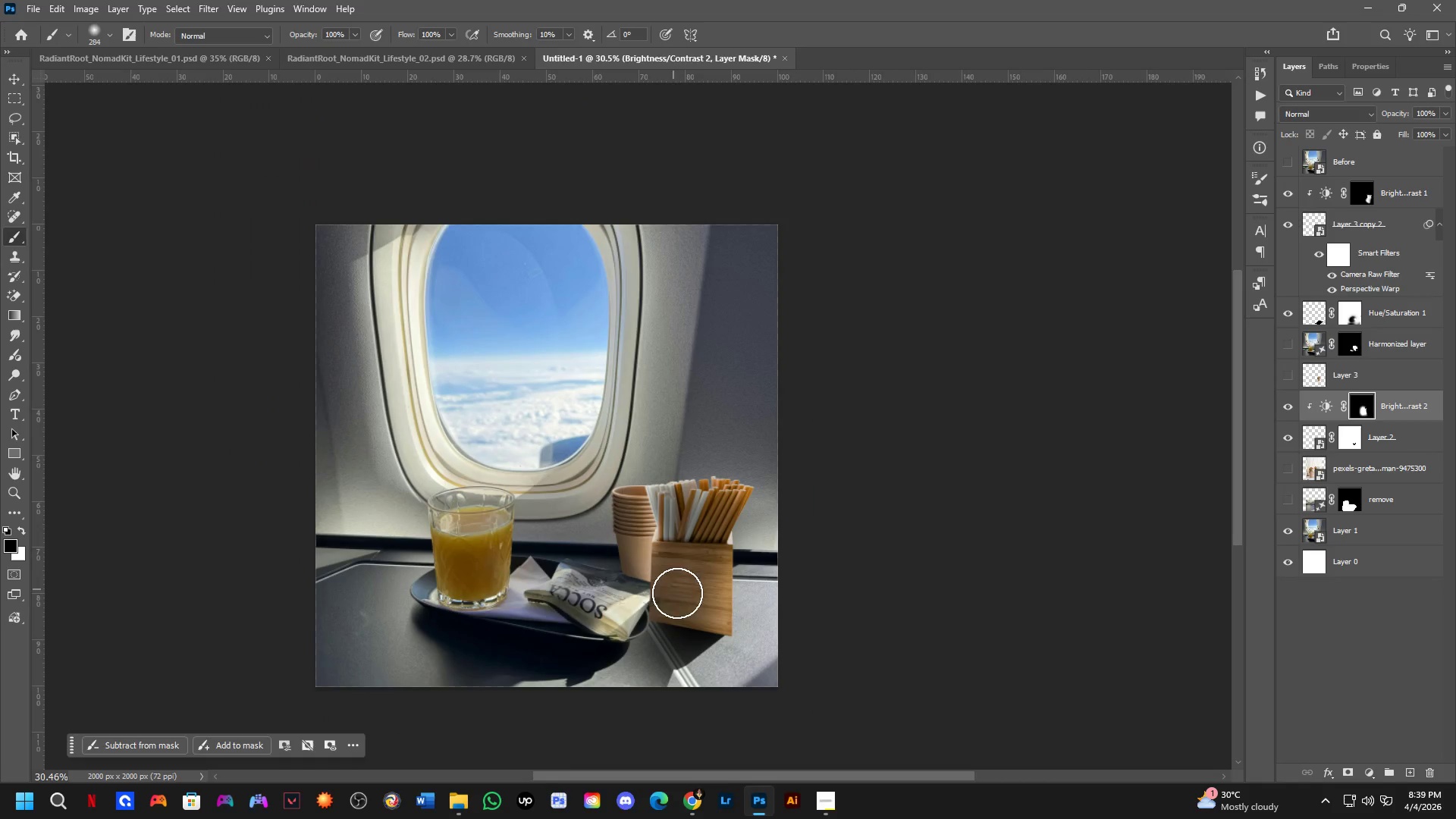 
hold_key(key=Space, duration=0.66)
 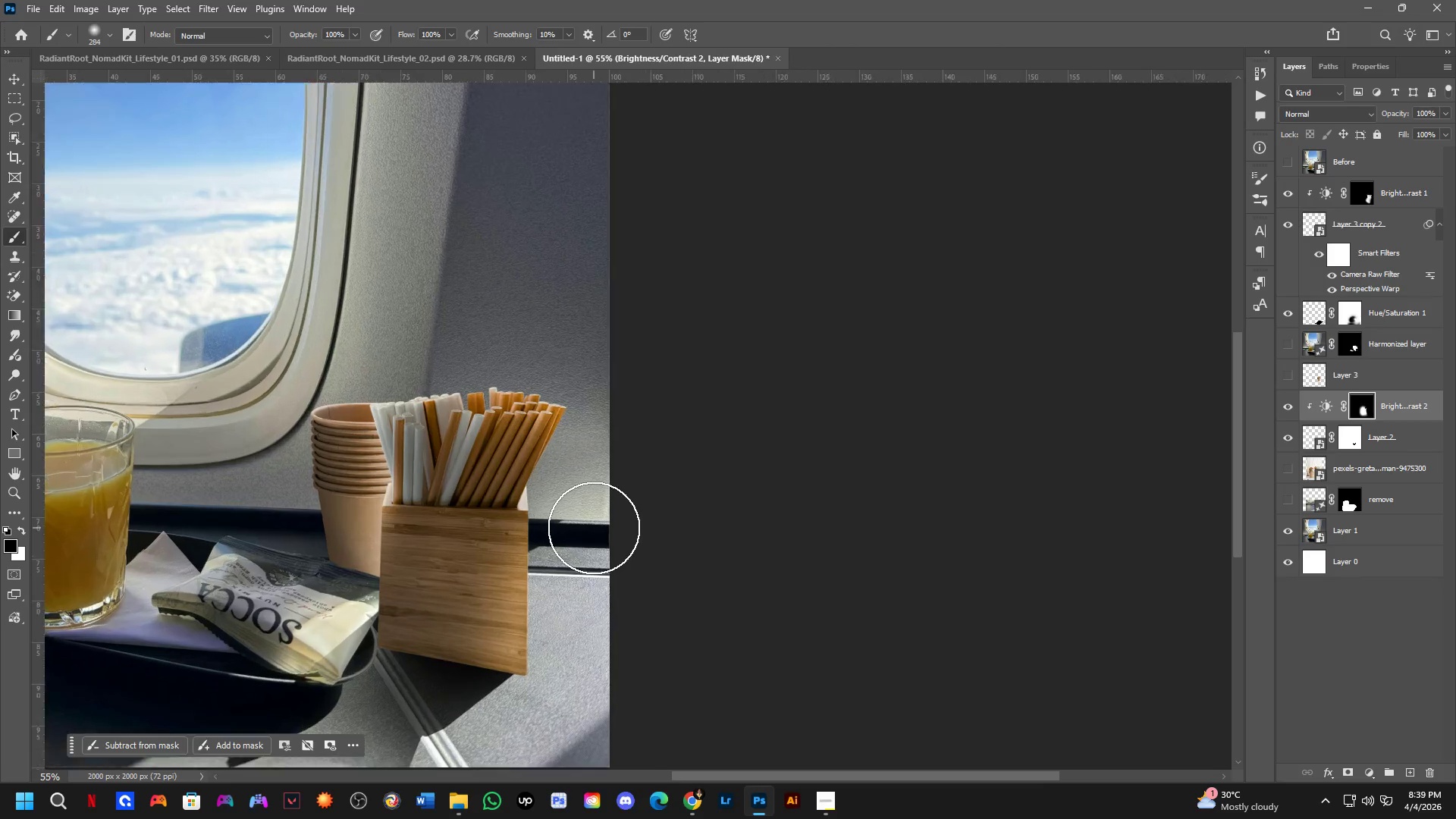 
left_click_drag(start_coordinate=[700, 572], to_coordinate=[587, 536])
 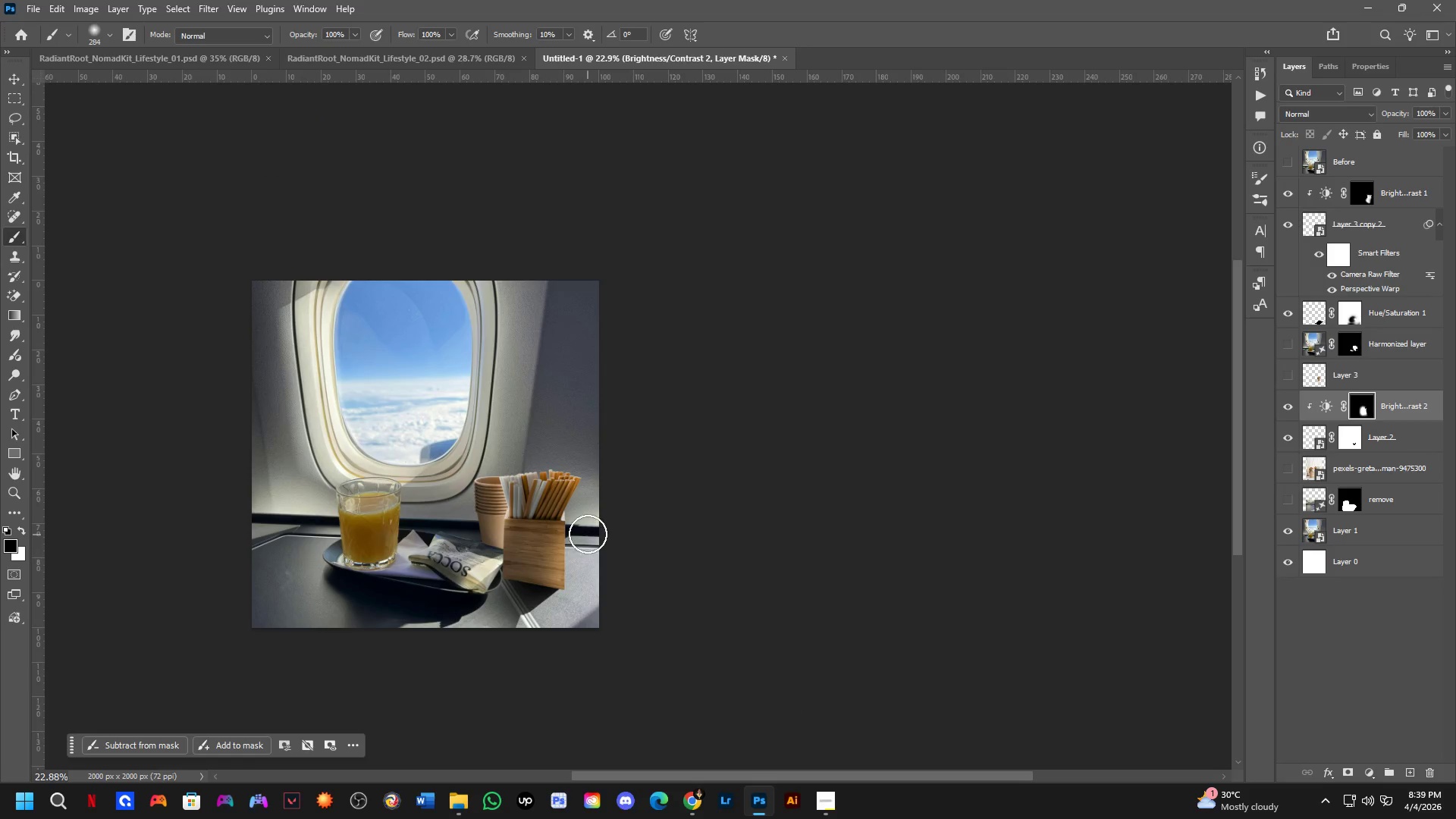 
scroll: coordinate [655, 573], scroll_direction: down, amount: 3.0
 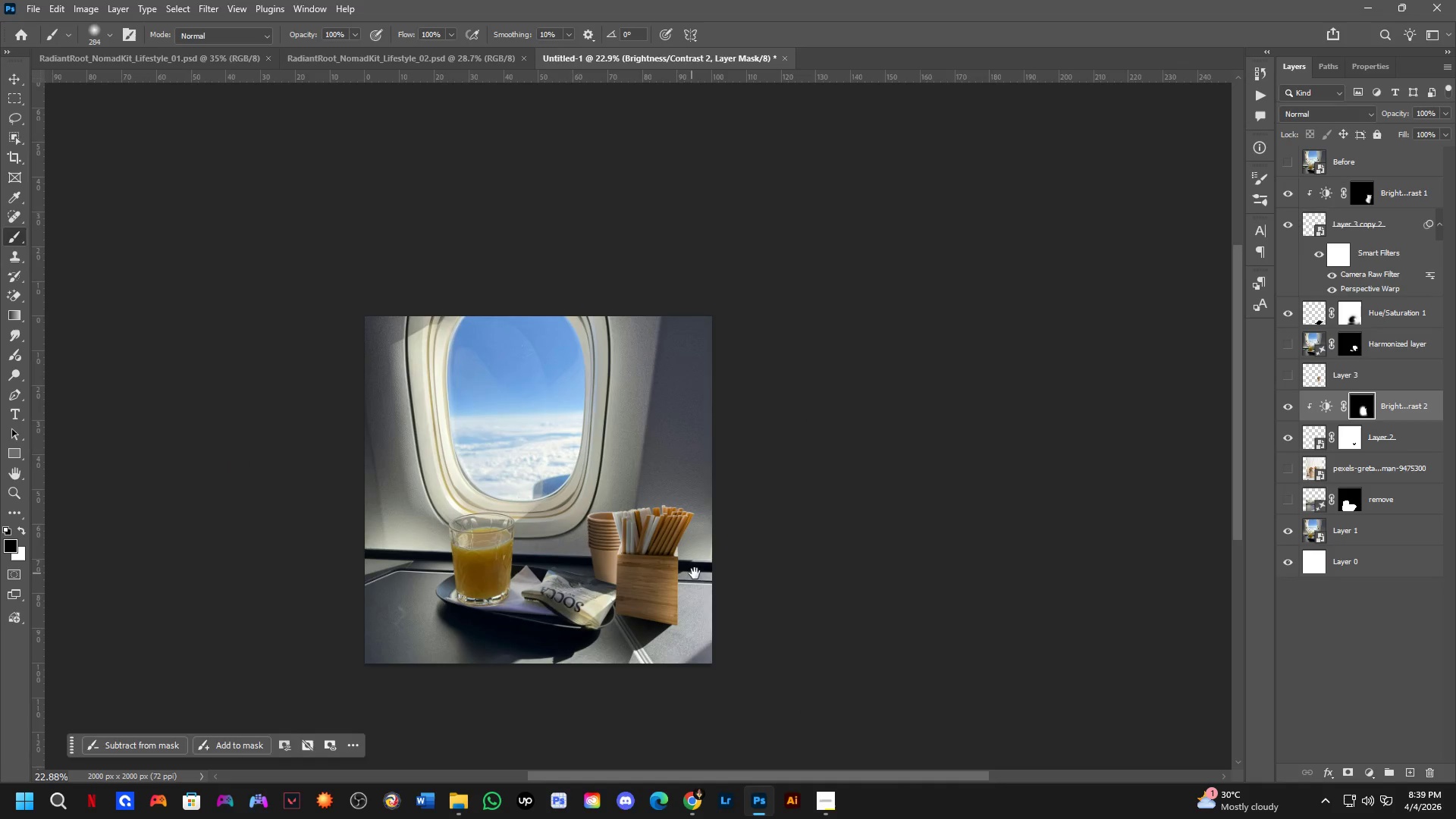 
key(Shift+ShiftLeft)
 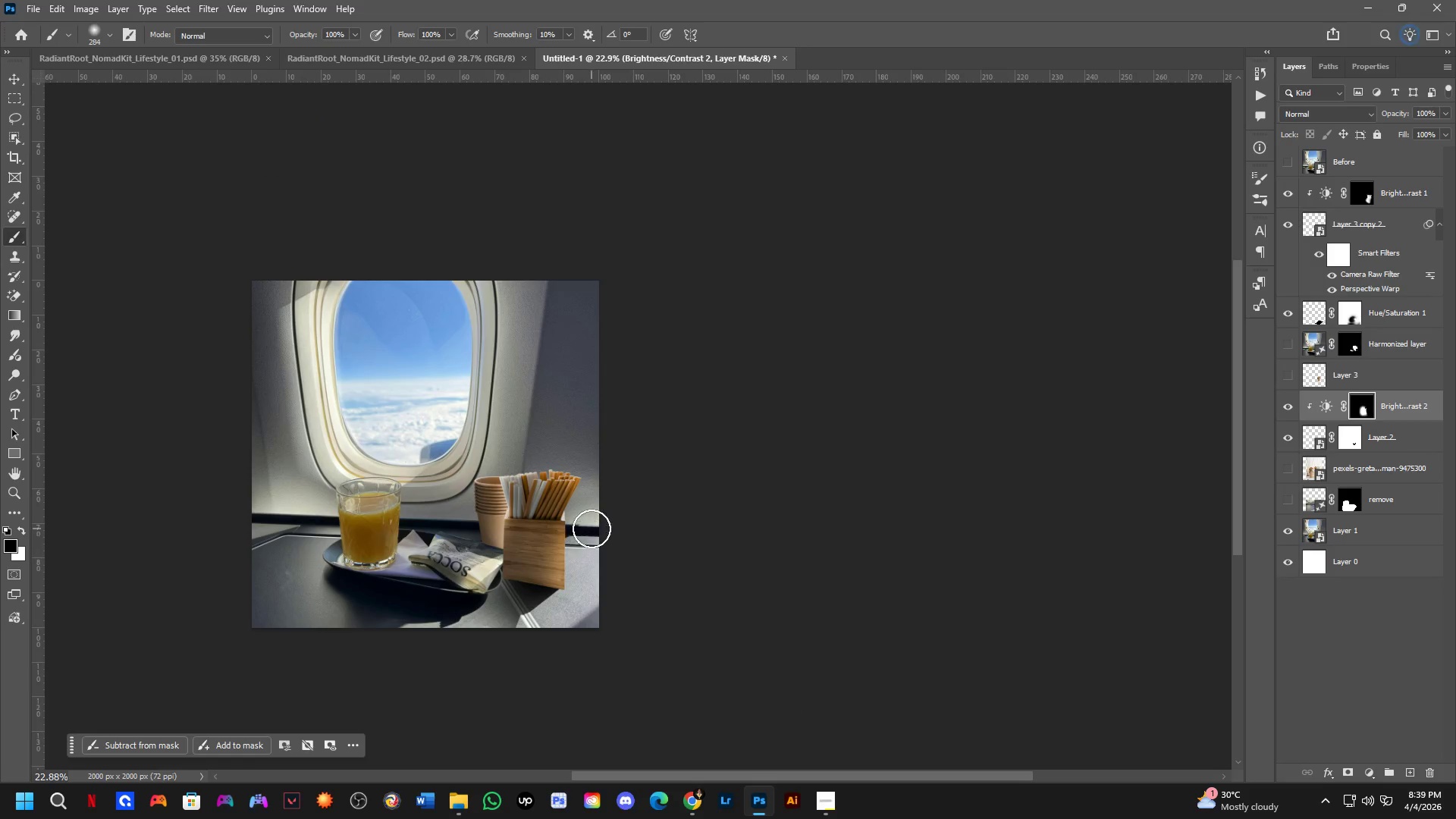 
hold_key(key=Space, duration=0.5)
 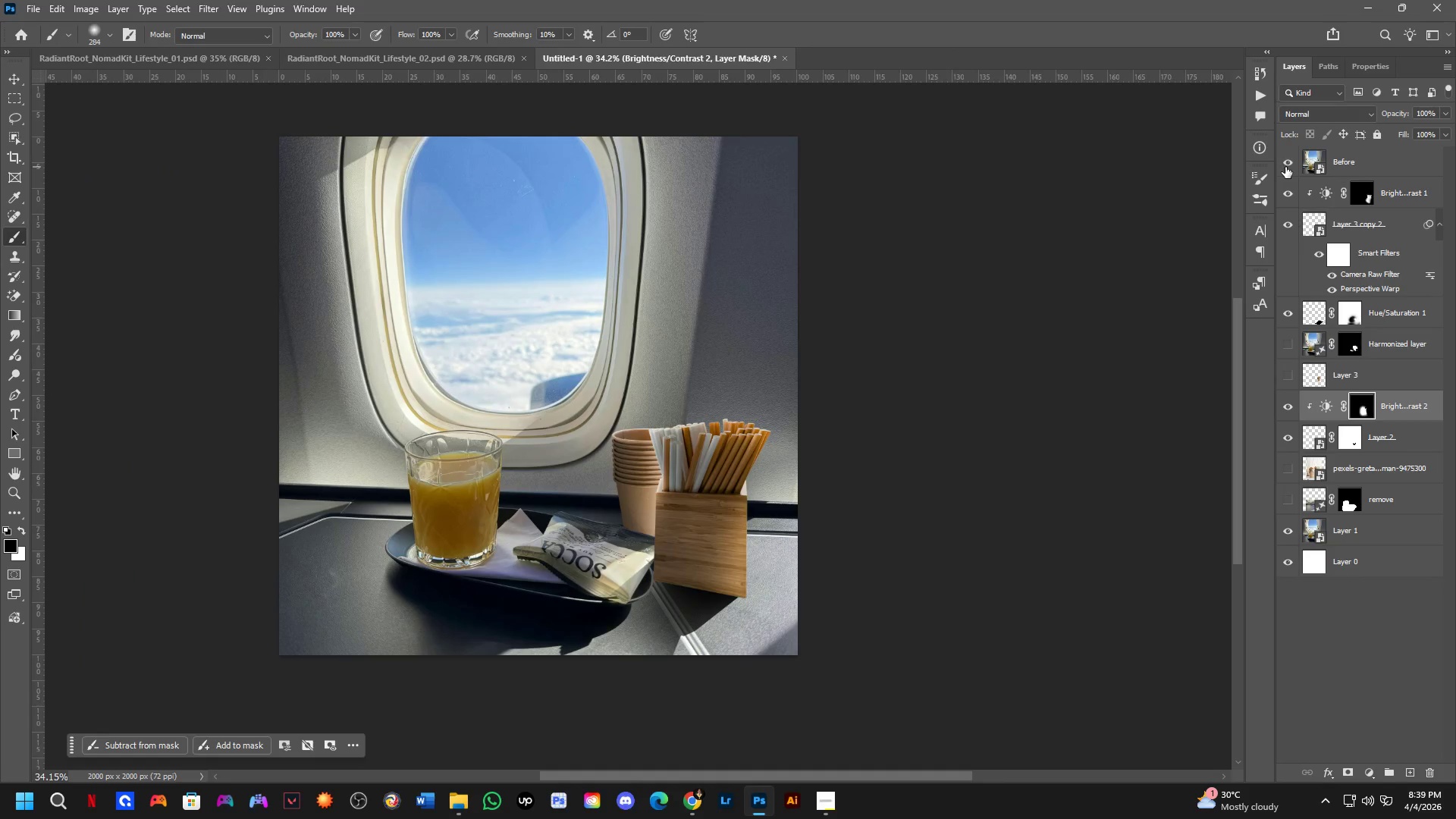 
left_click_drag(start_coordinate=[450, 554], to_coordinate=[595, 541])
 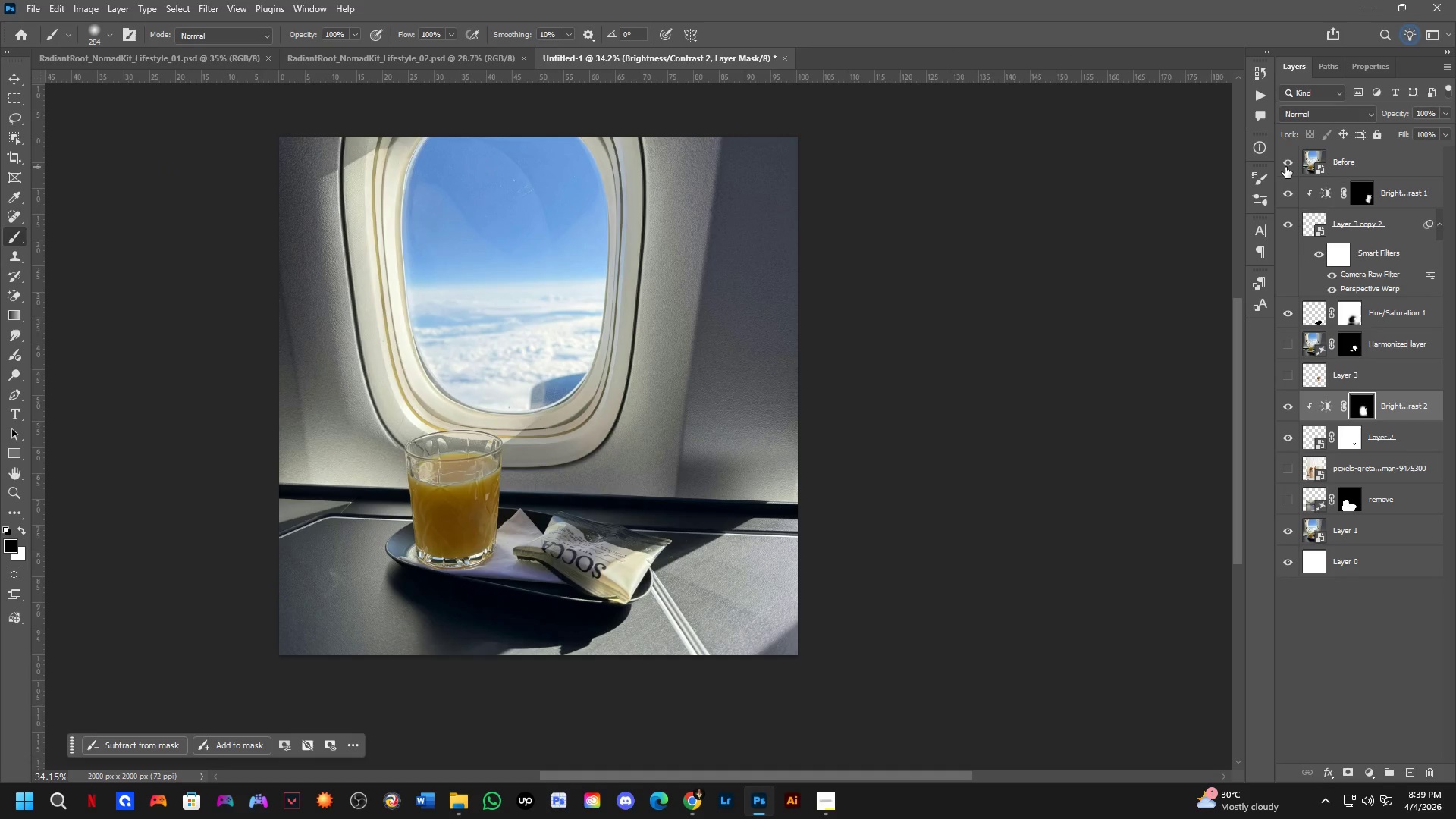 
scroll: coordinate [594, 525], scroll_direction: down, amount: 1.0
 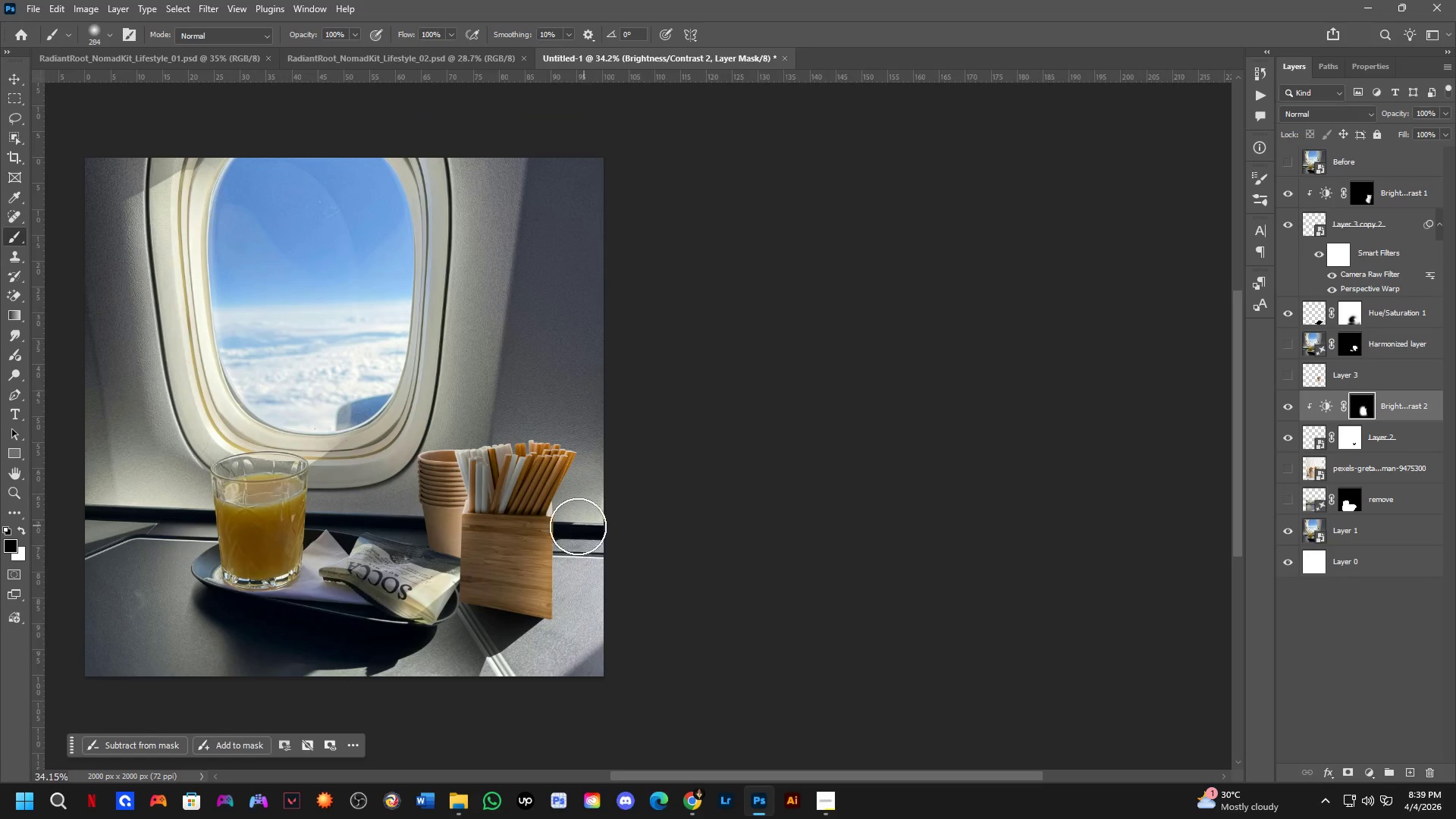 
double_click([1285, 167])
 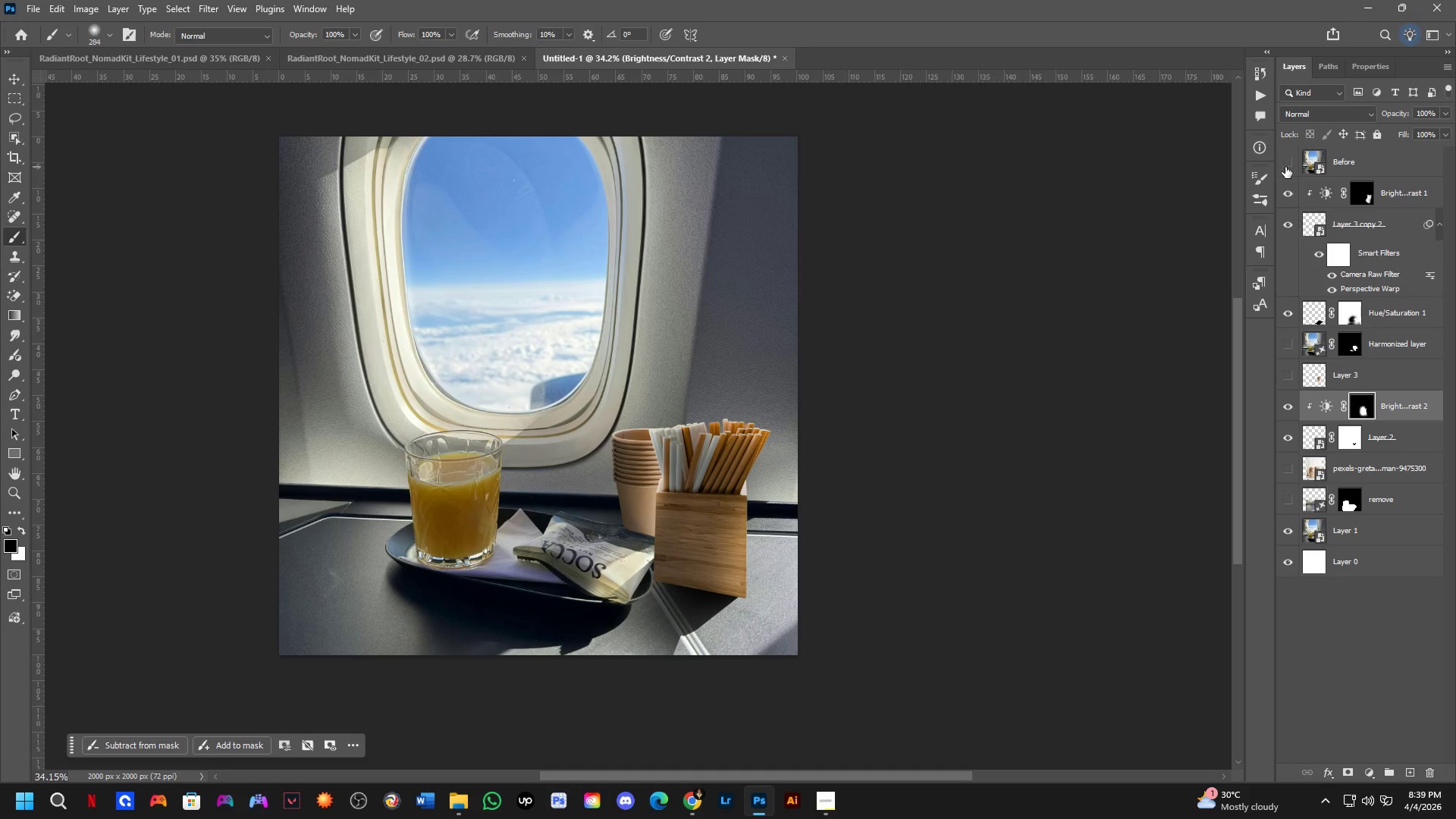 
triple_click([1285, 167])
 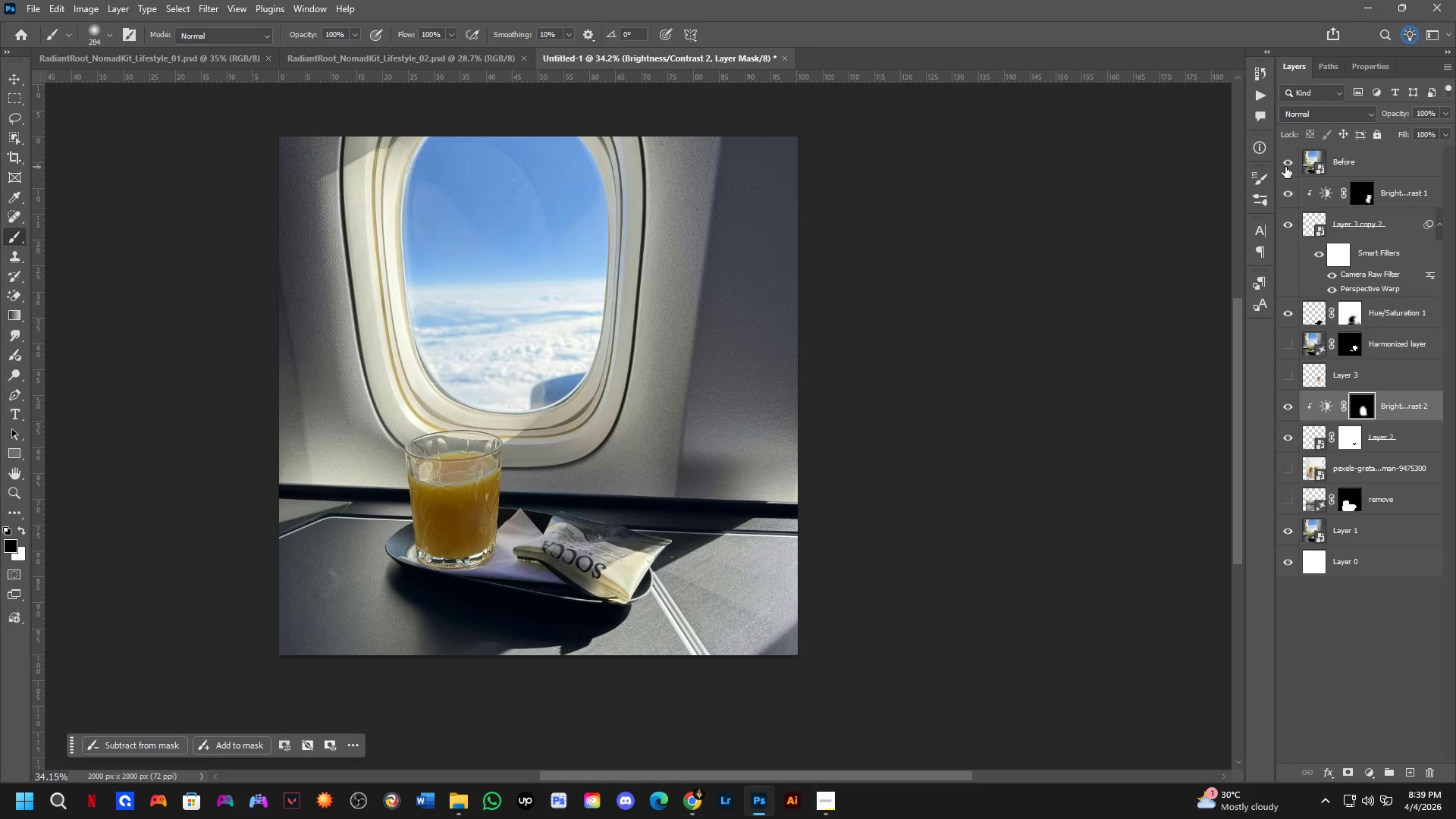 
double_click([1285, 167])
 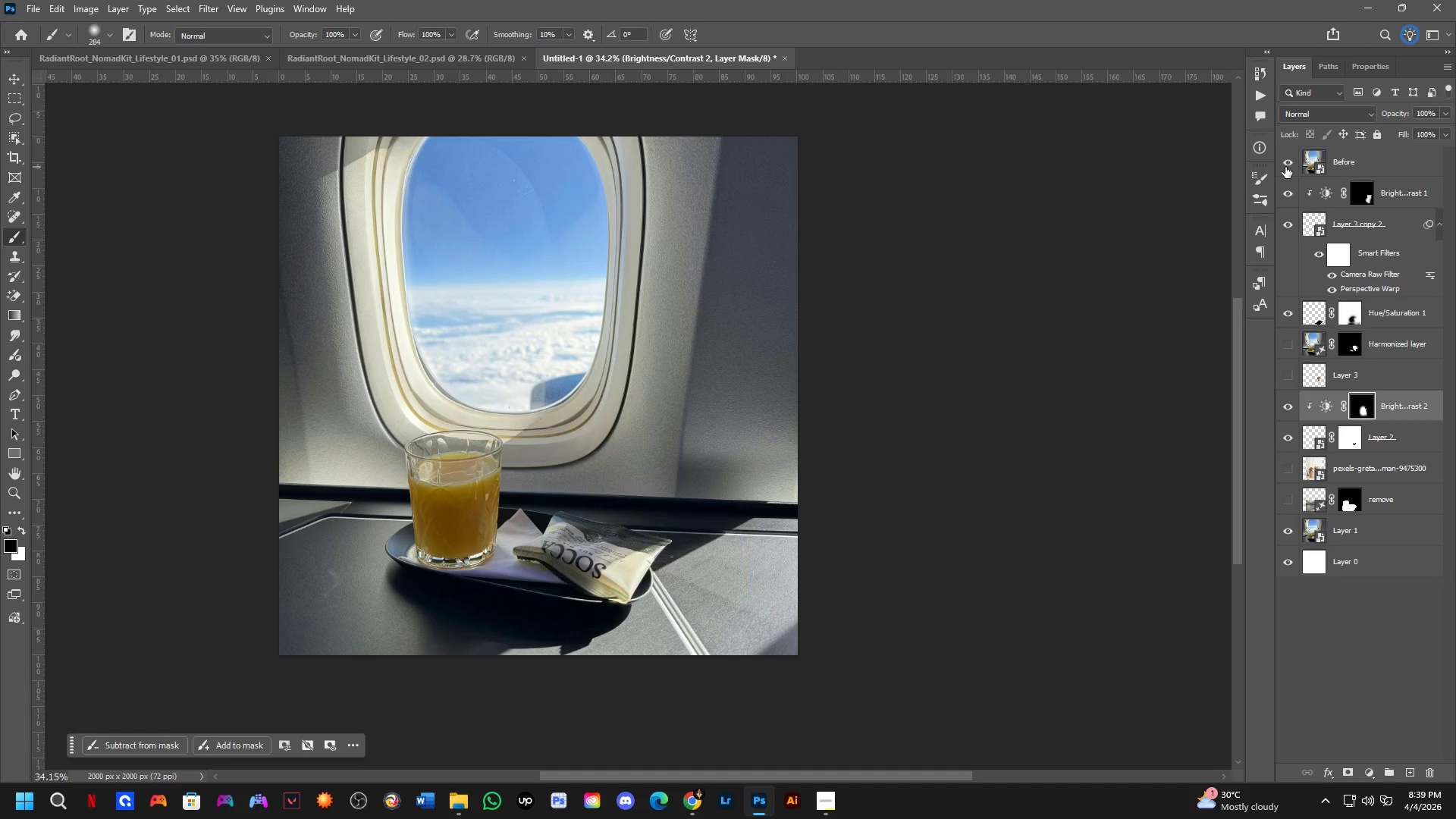 
triple_click([1285, 167])
 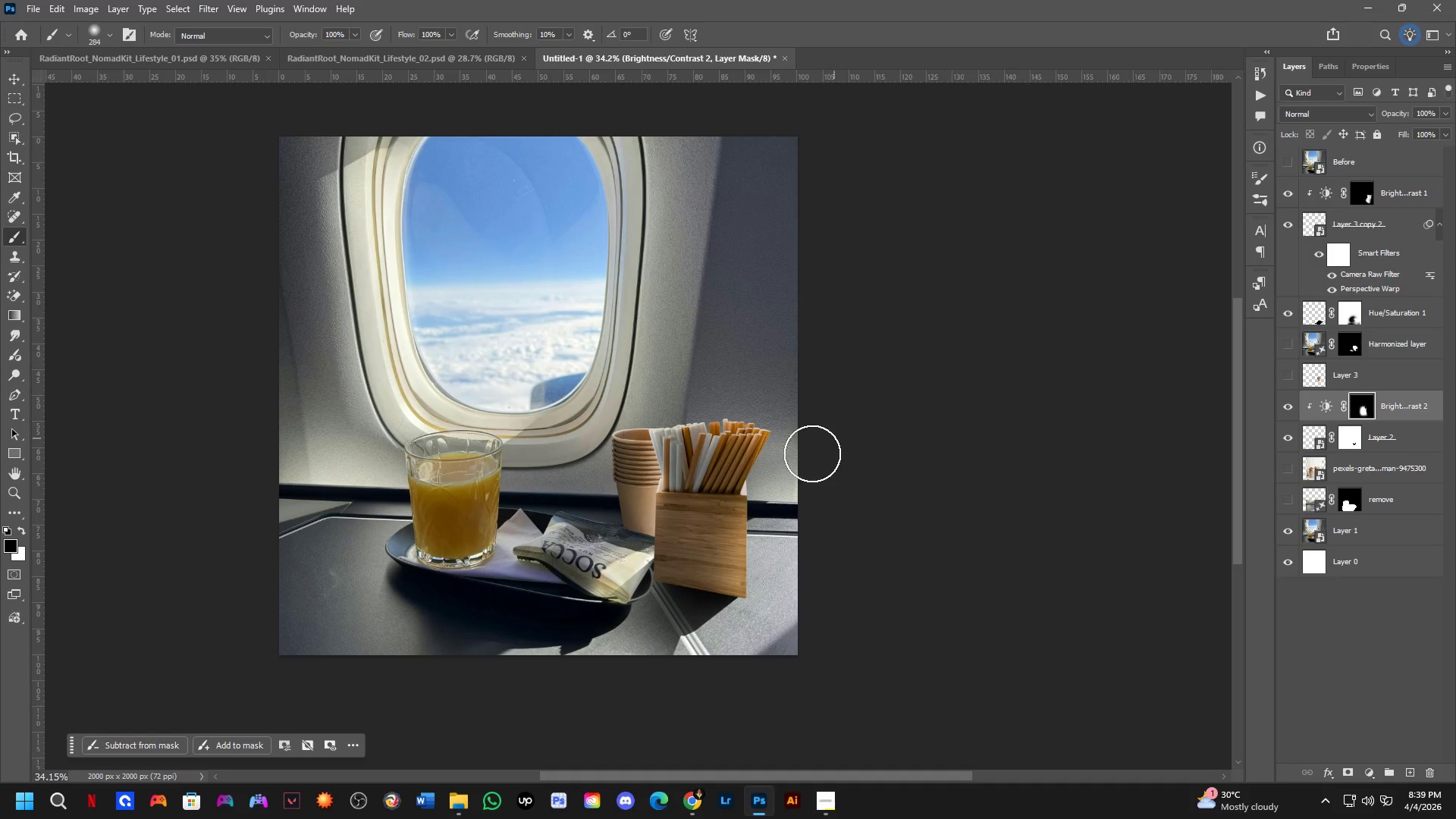 
hold_key(key=ControlLeft, duration=0.61)
 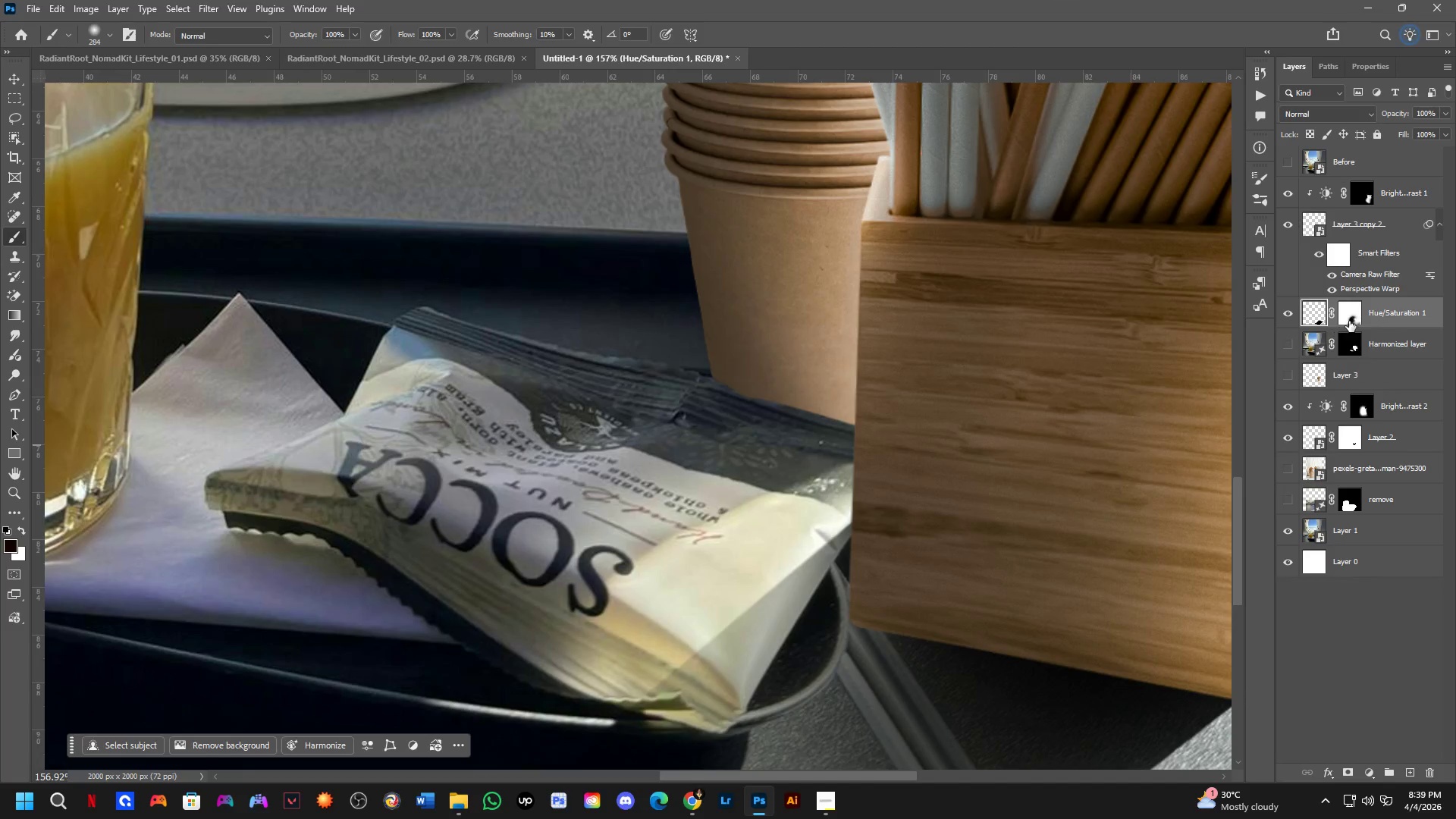 
scroll: coordinate [799, 558], scroll_direction: up, amount: 16.0
 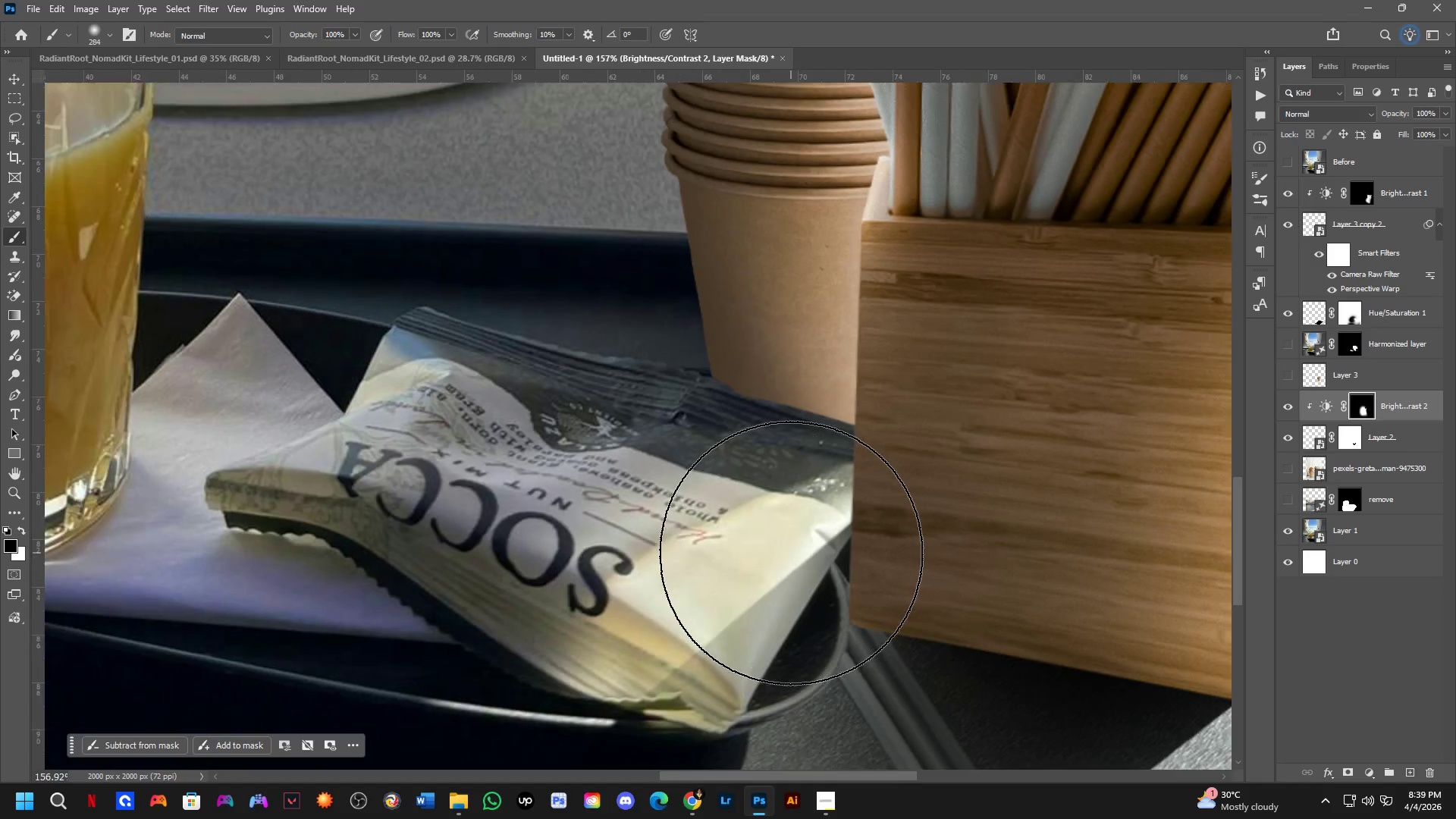 
left_click([786, 607])
 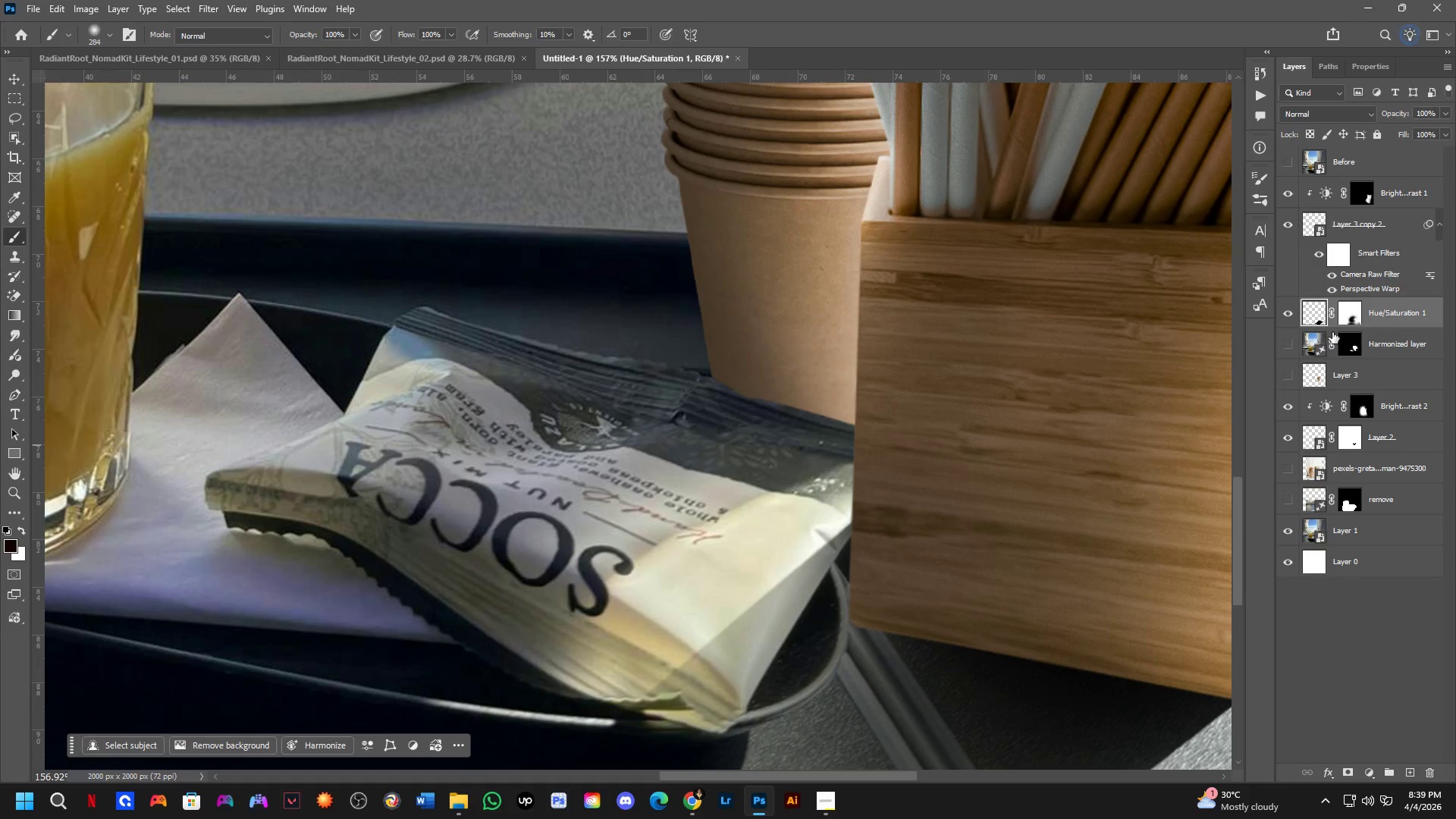 
left_click([1349, 320])
 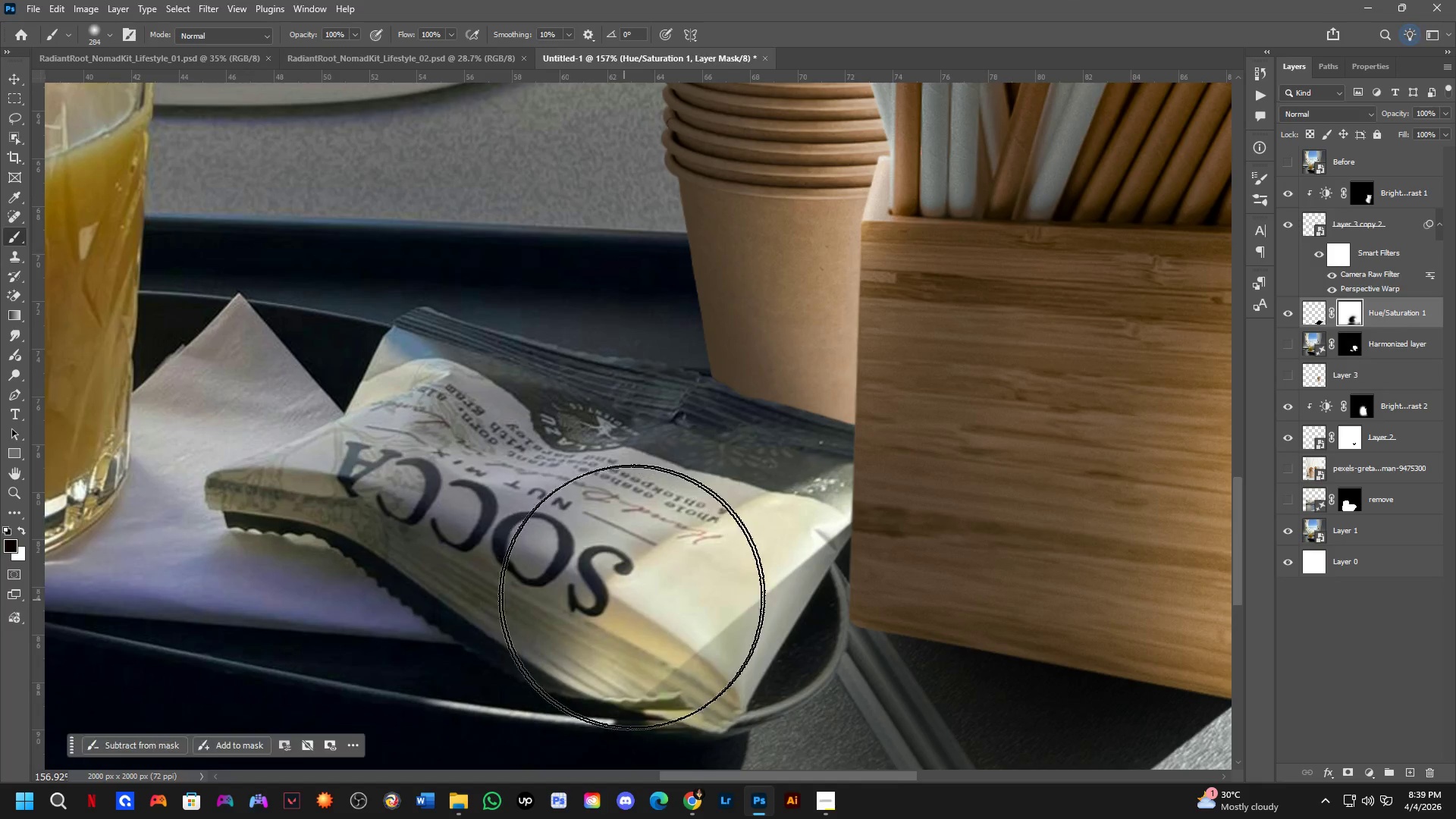 
hold_key(key=AltLeft, duration=0.81)
 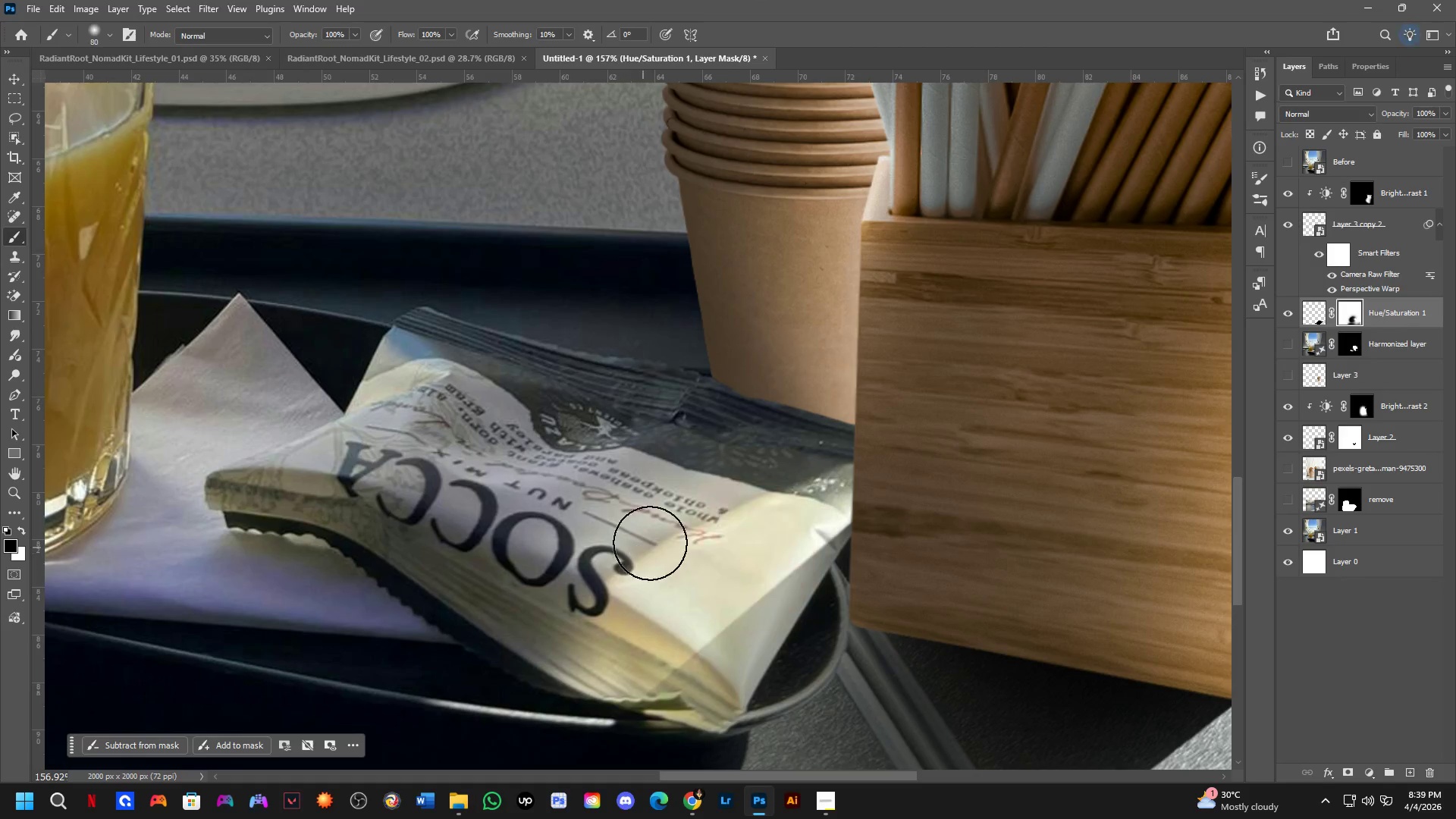 
scroll: coordinate [679, 528], scroll_direction: down, amount: 4.0
 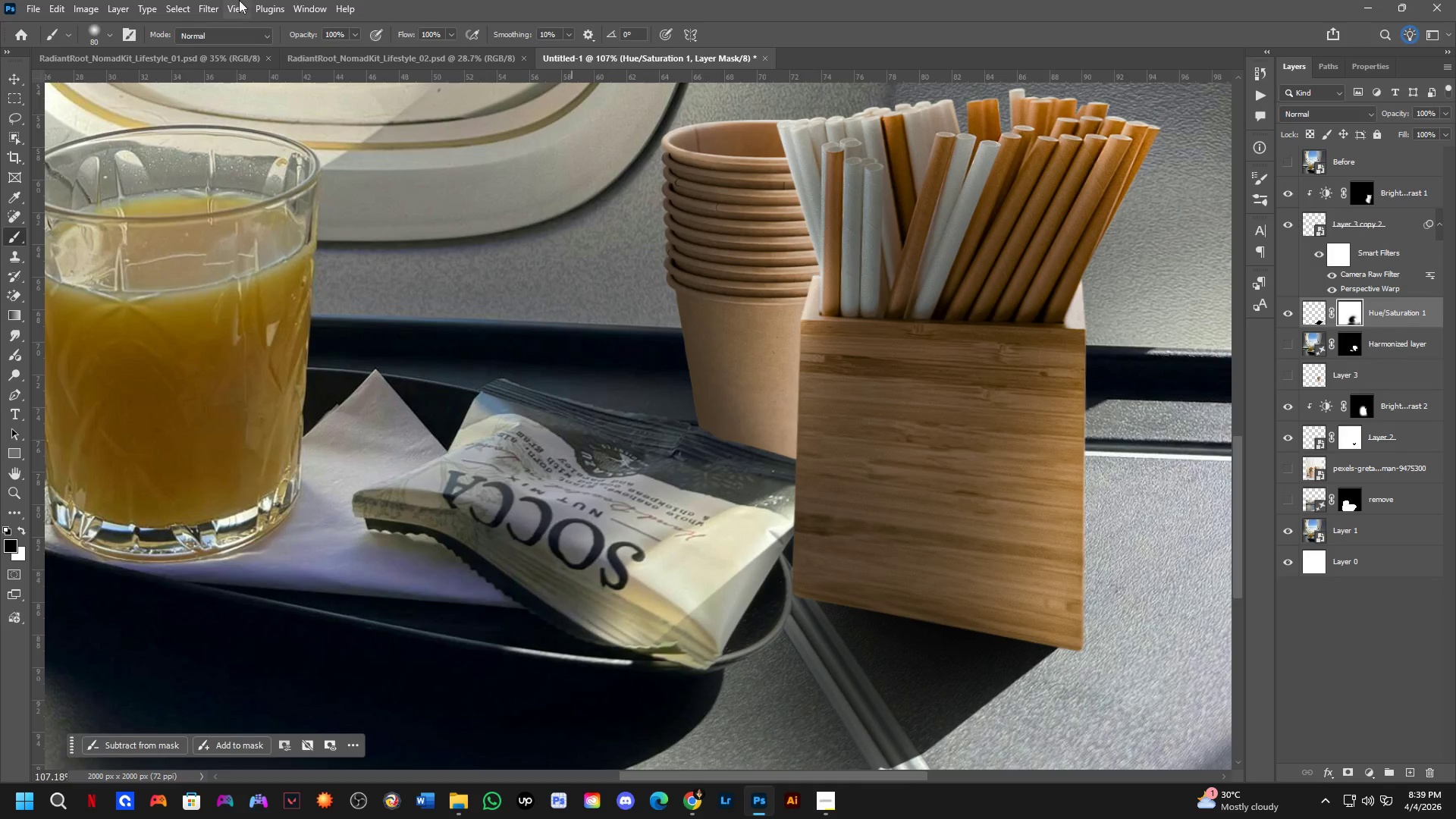 
left_click([207, 11])
 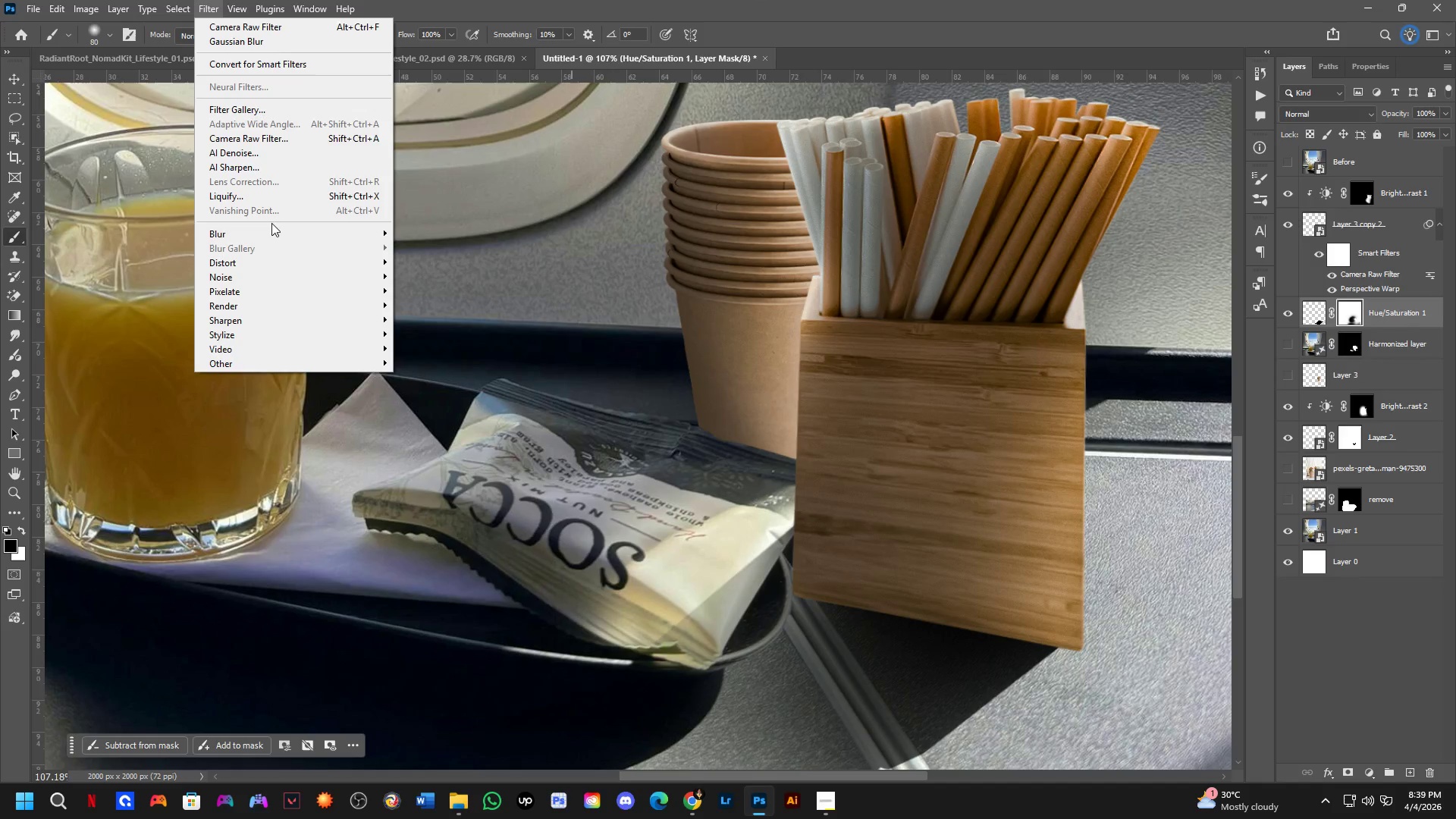 
left_click([272, 229])
 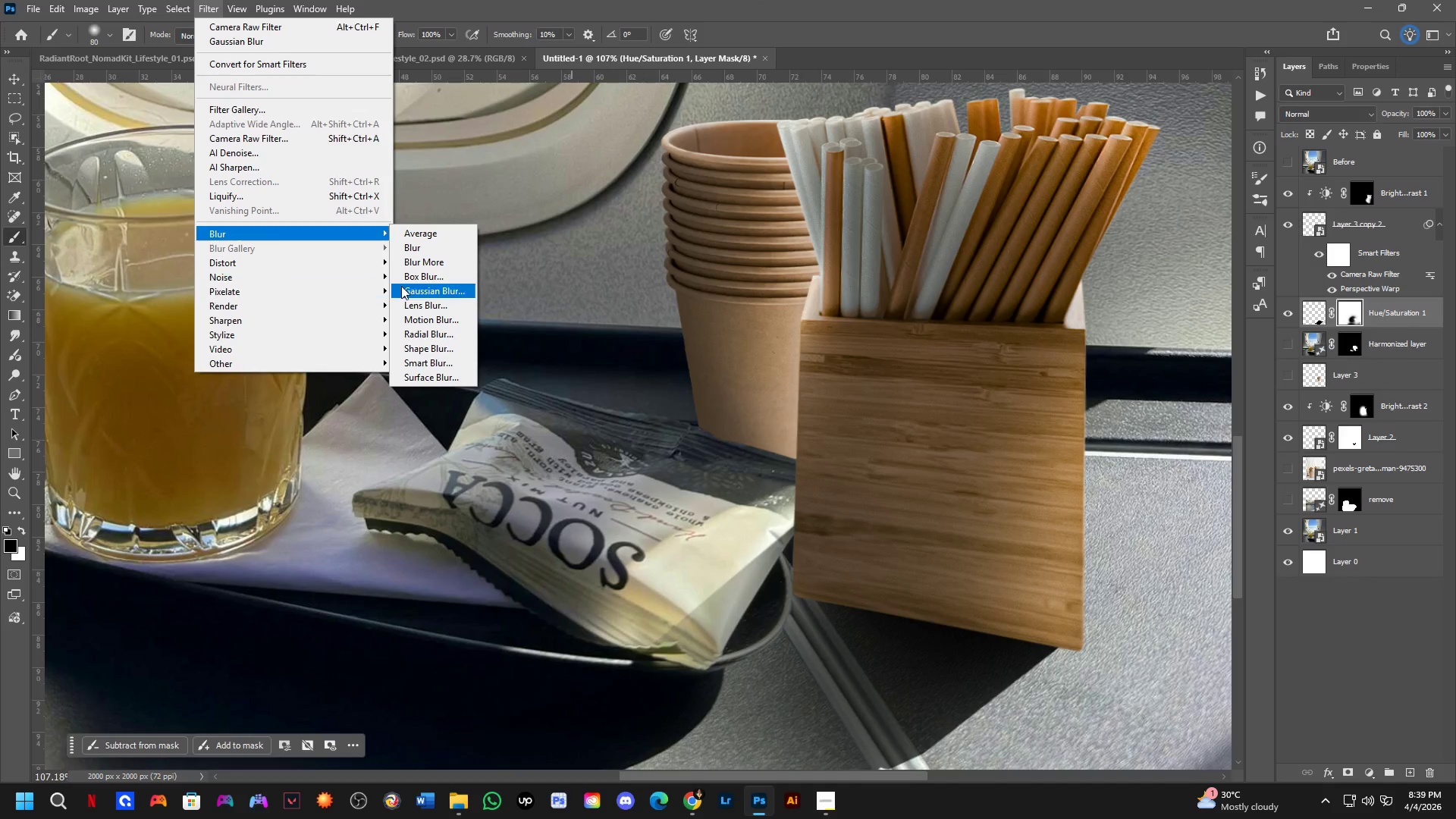 
left_click([419, 290])
 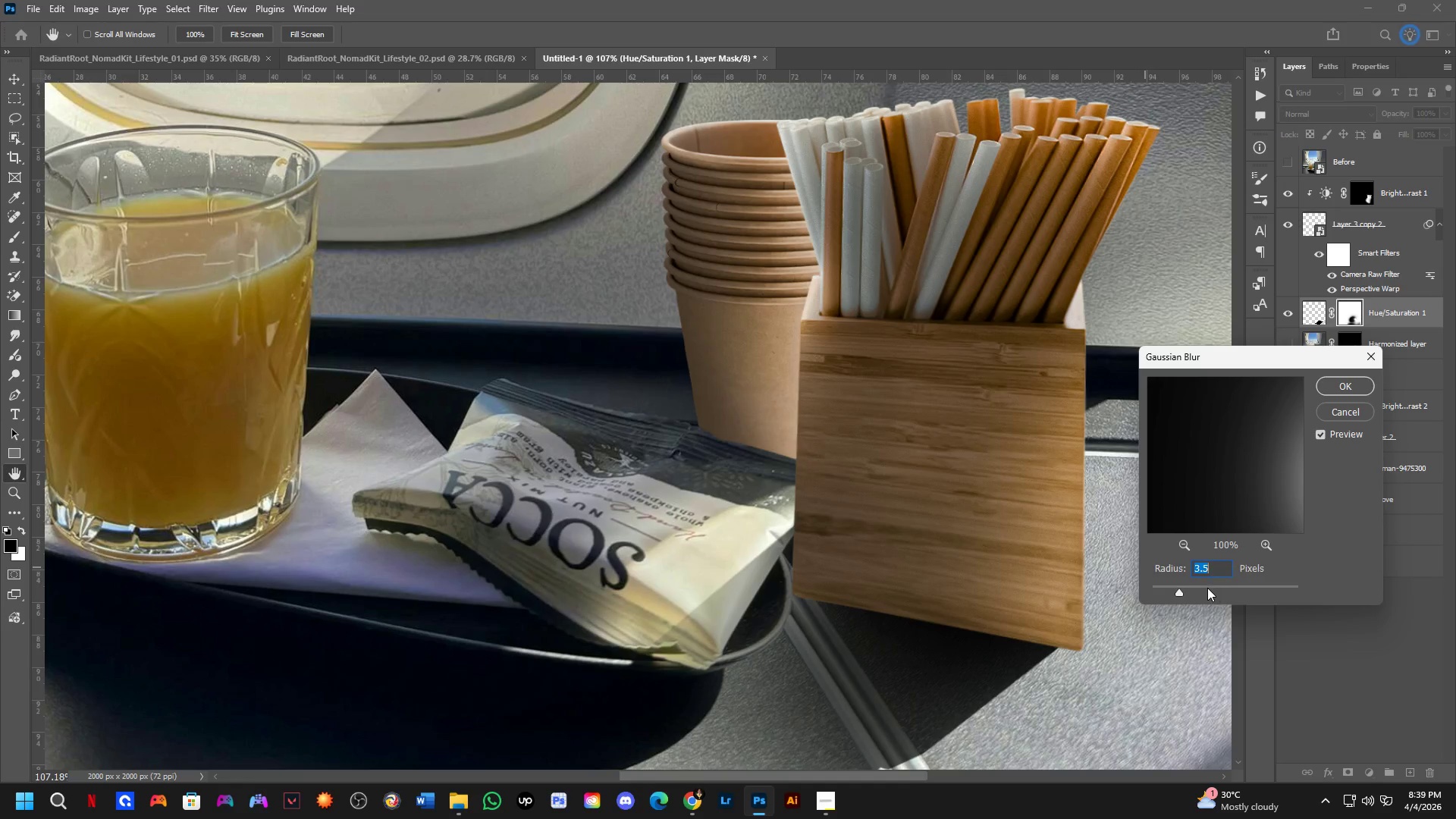 
left_click_drag(start_coordinate=[1185, 590], to_coordinate=[1205, 590])
 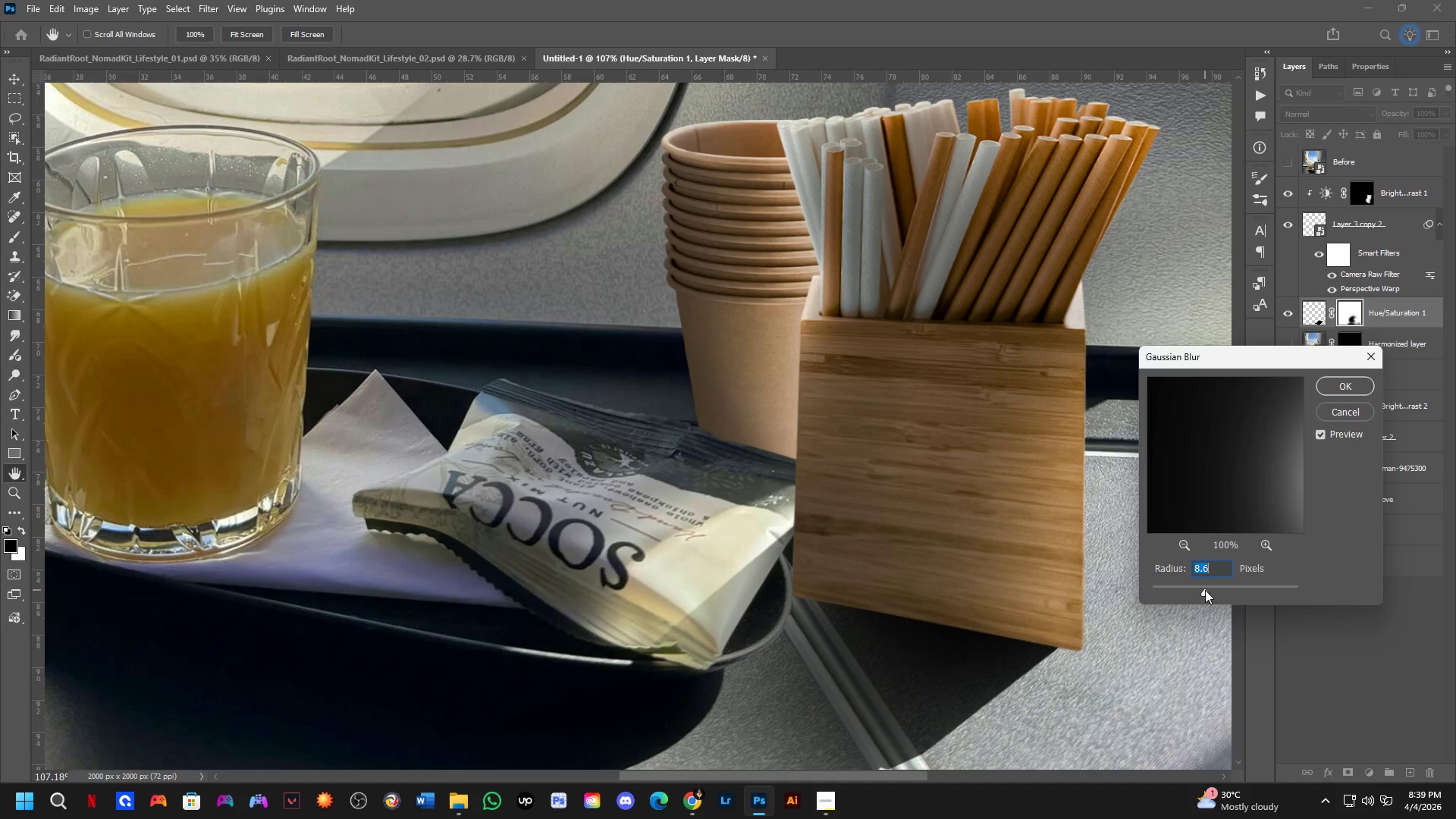 
left_click_drag(start_coordinate=[1205, 590], to_coordinate=[1227, 592])
 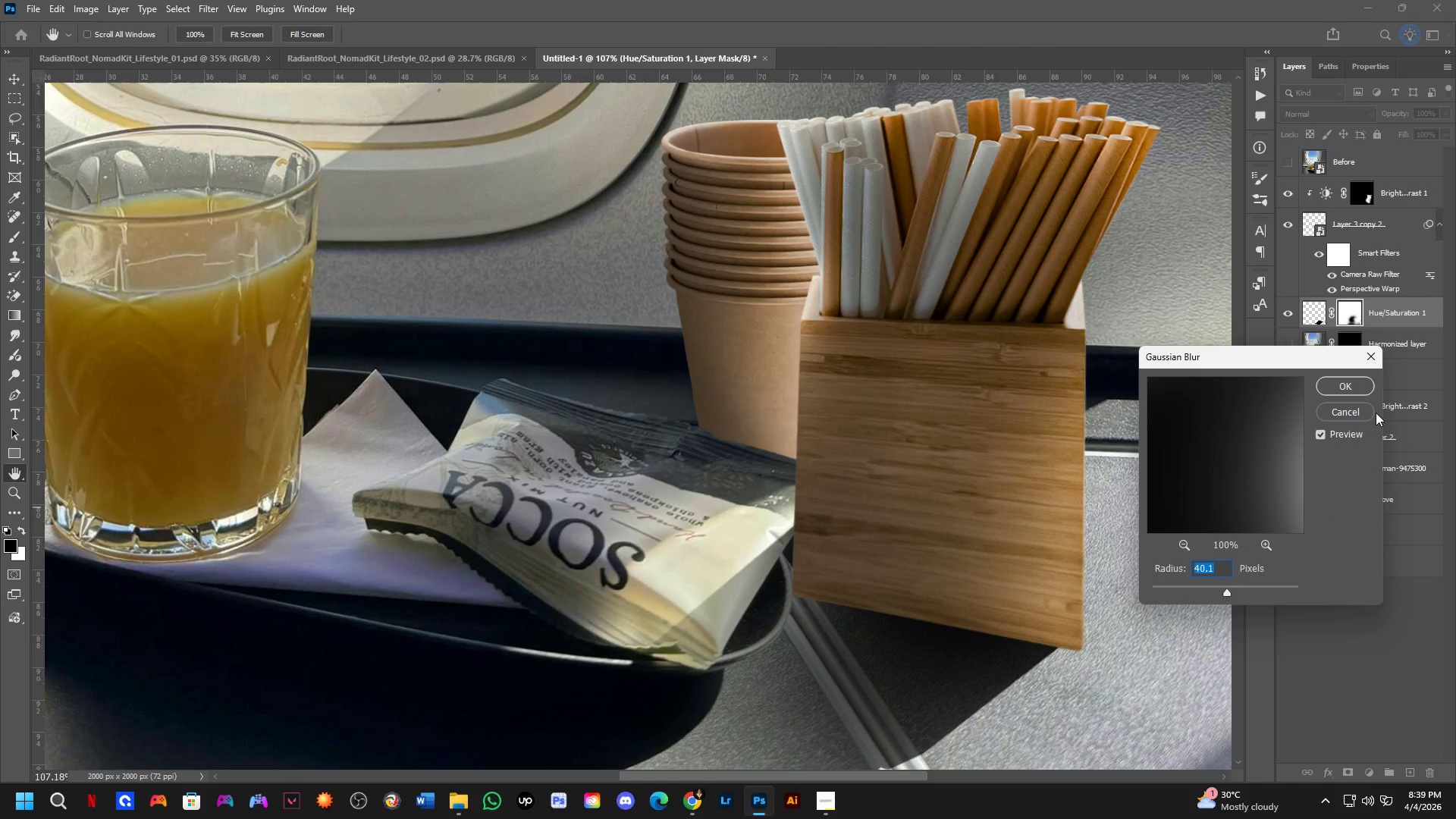 
left_click([1367, 411])
 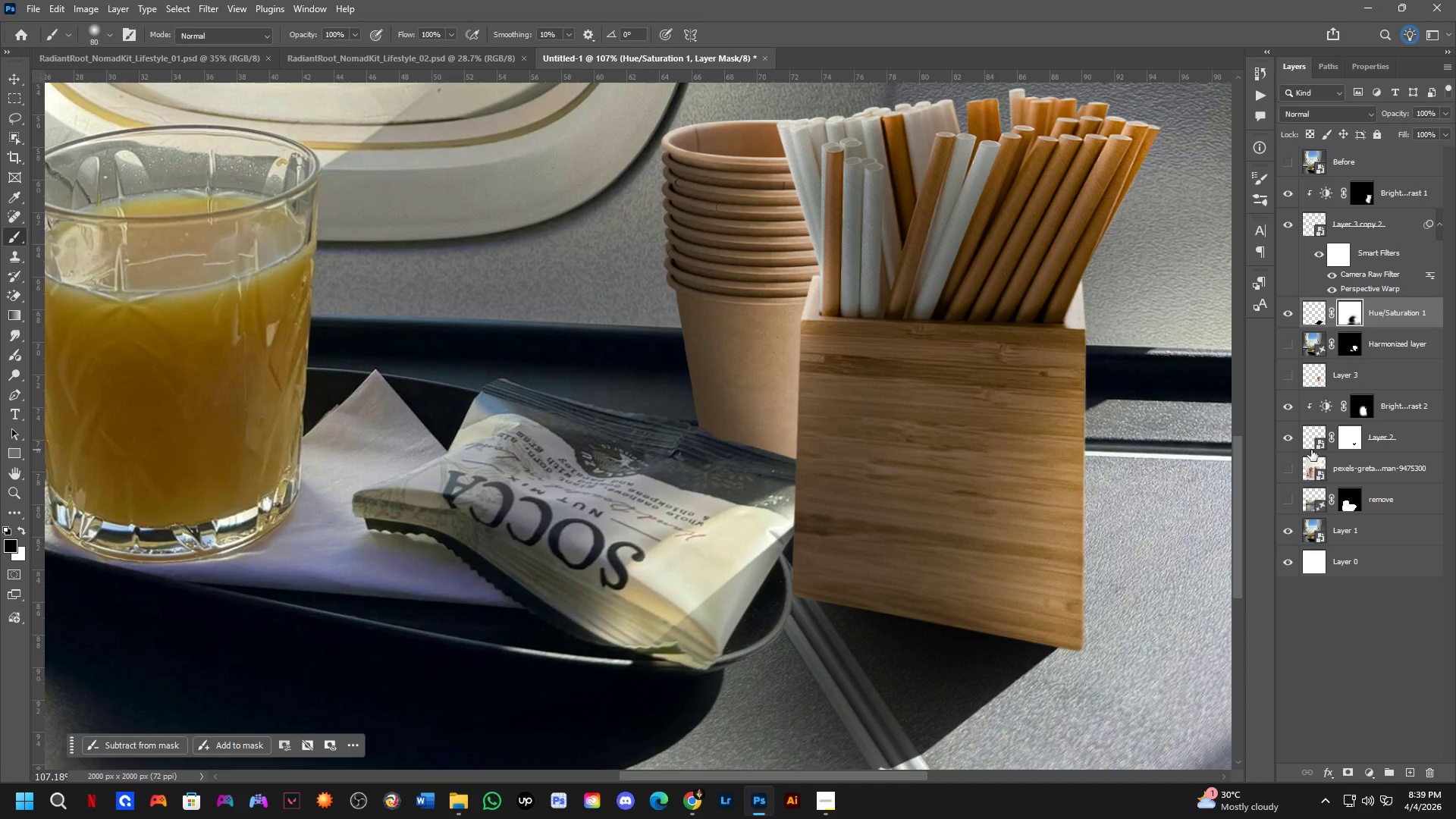 
left_click([1311, 313])
 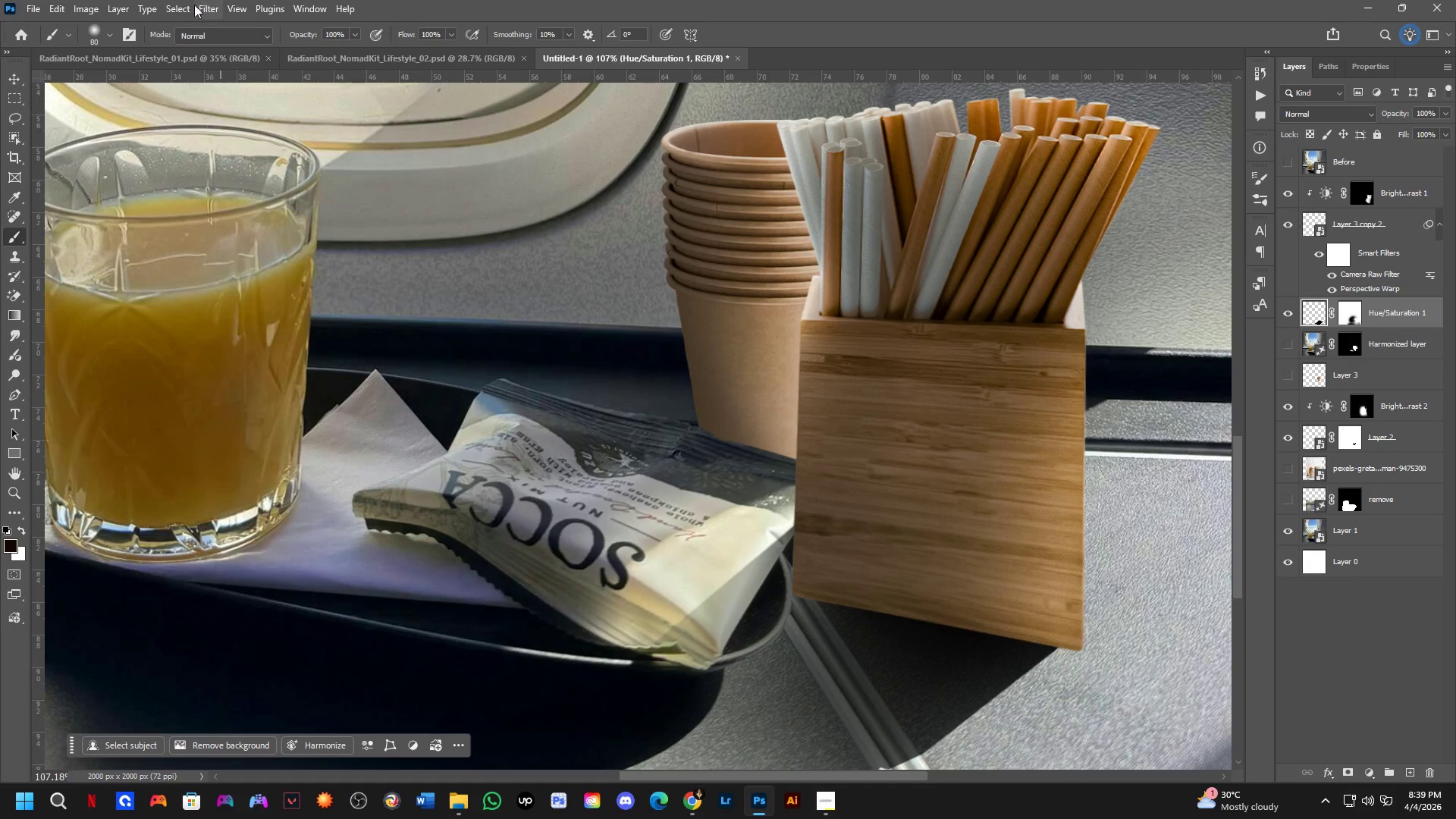 
left_click([202, 2])
 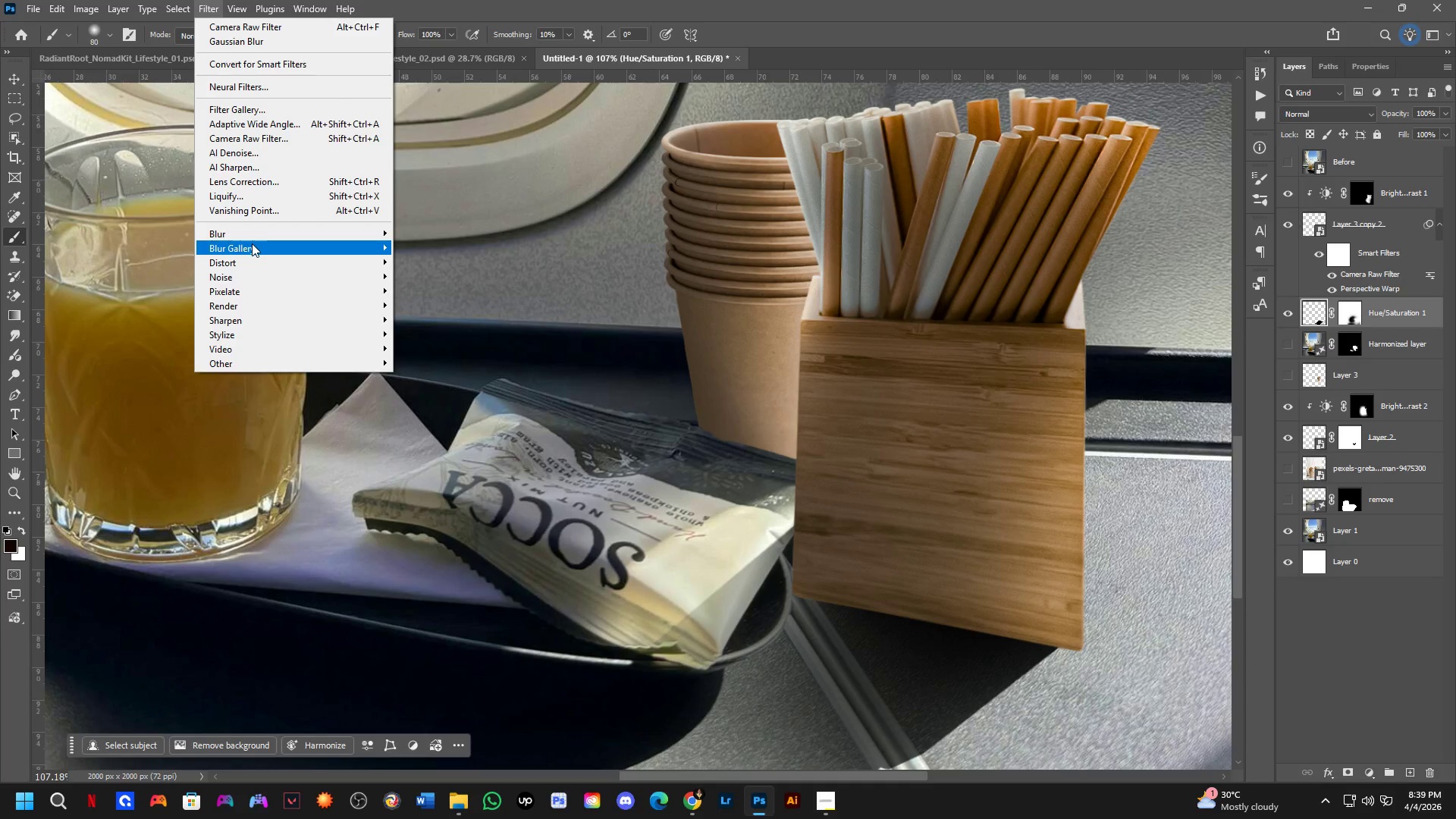 
left_click([252, 232])
 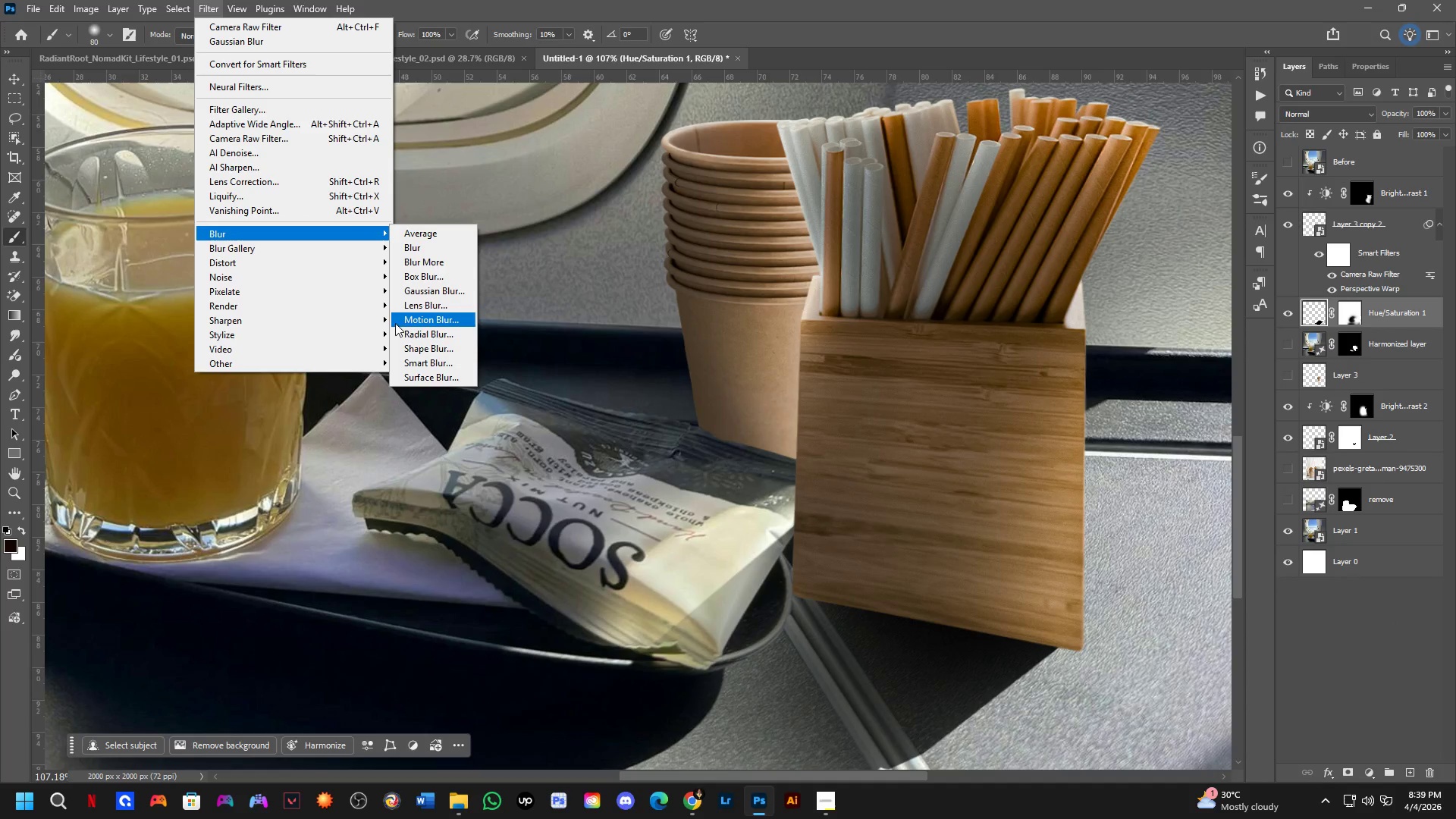 
left_click_drag(start_coordinate=[418, 300], to_coordinate=[425, 297])
 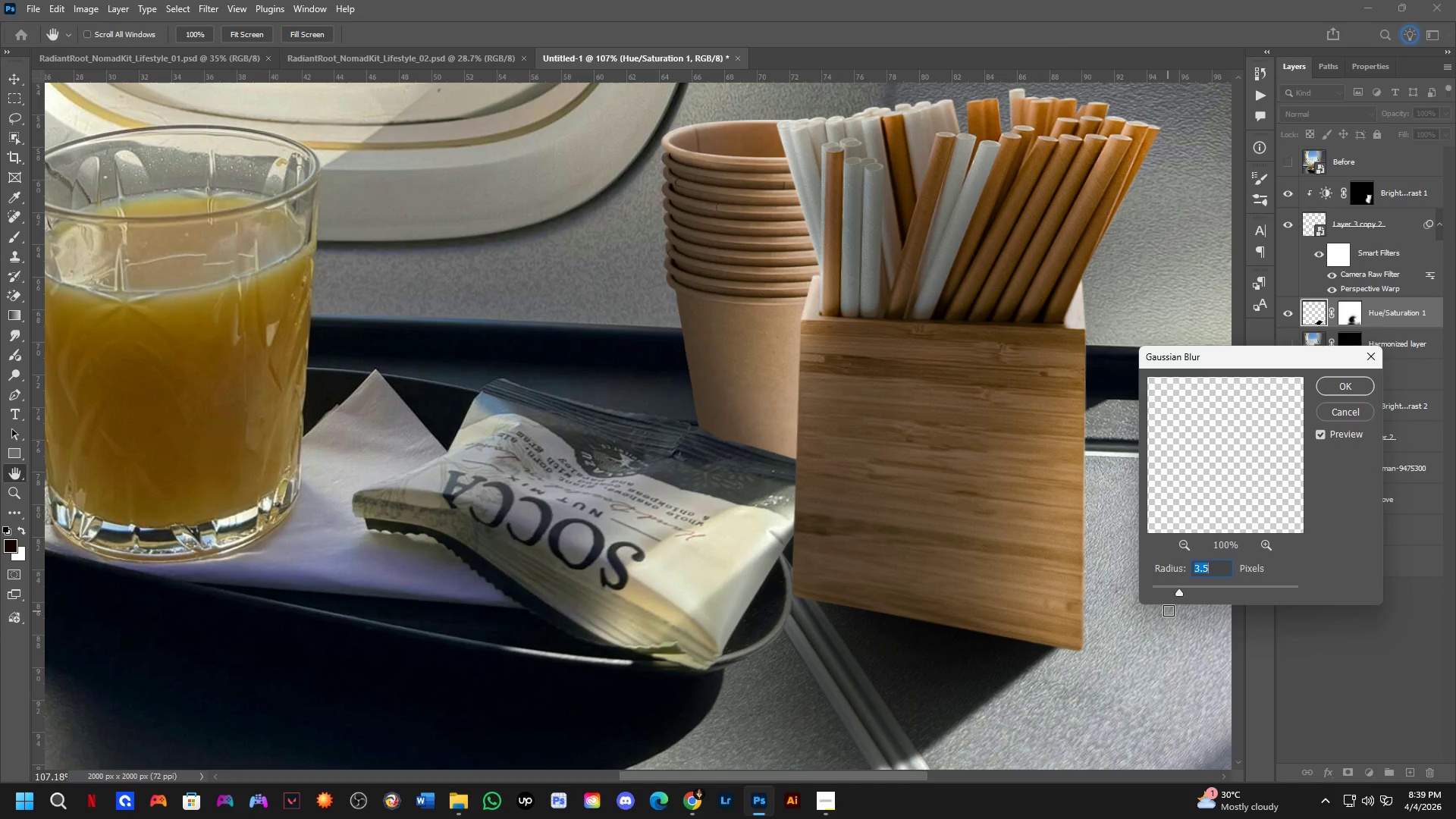 
left_click_drag(start_coordinate=[1185, 591], to_coordinate=[1173, 592])
 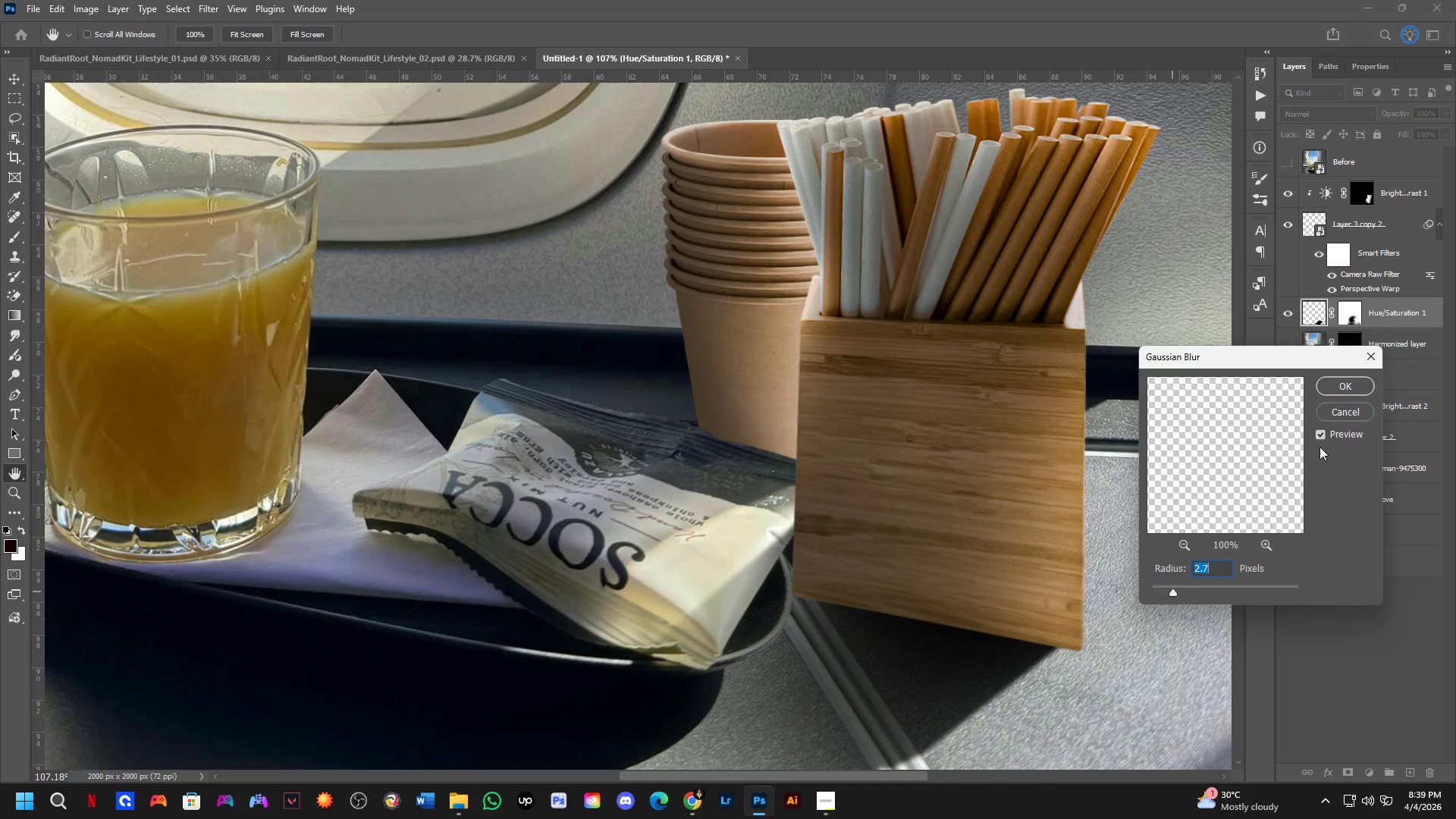 
left_click([1342, 378])
 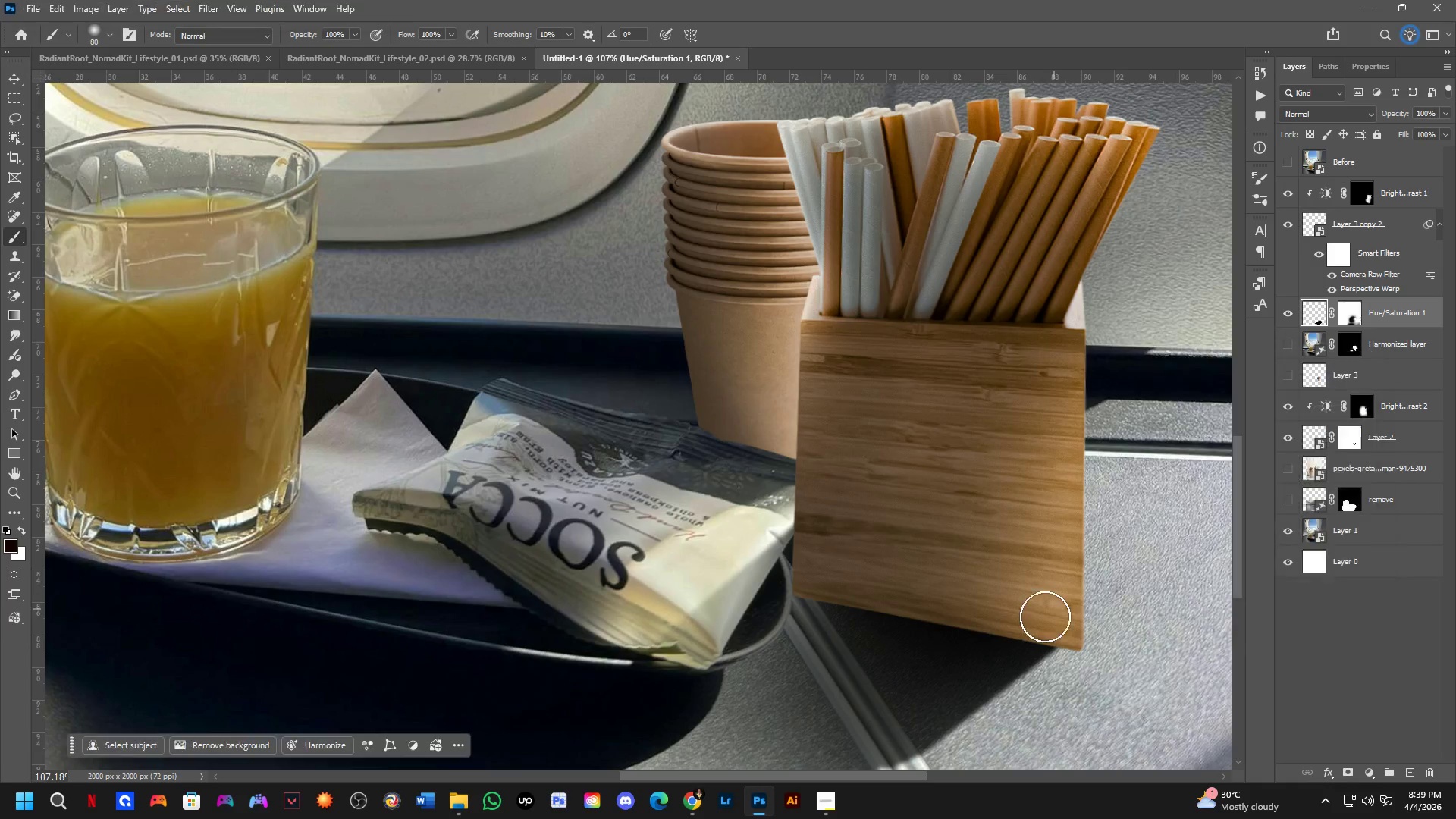 
key(Shift+ShiftLeft)
 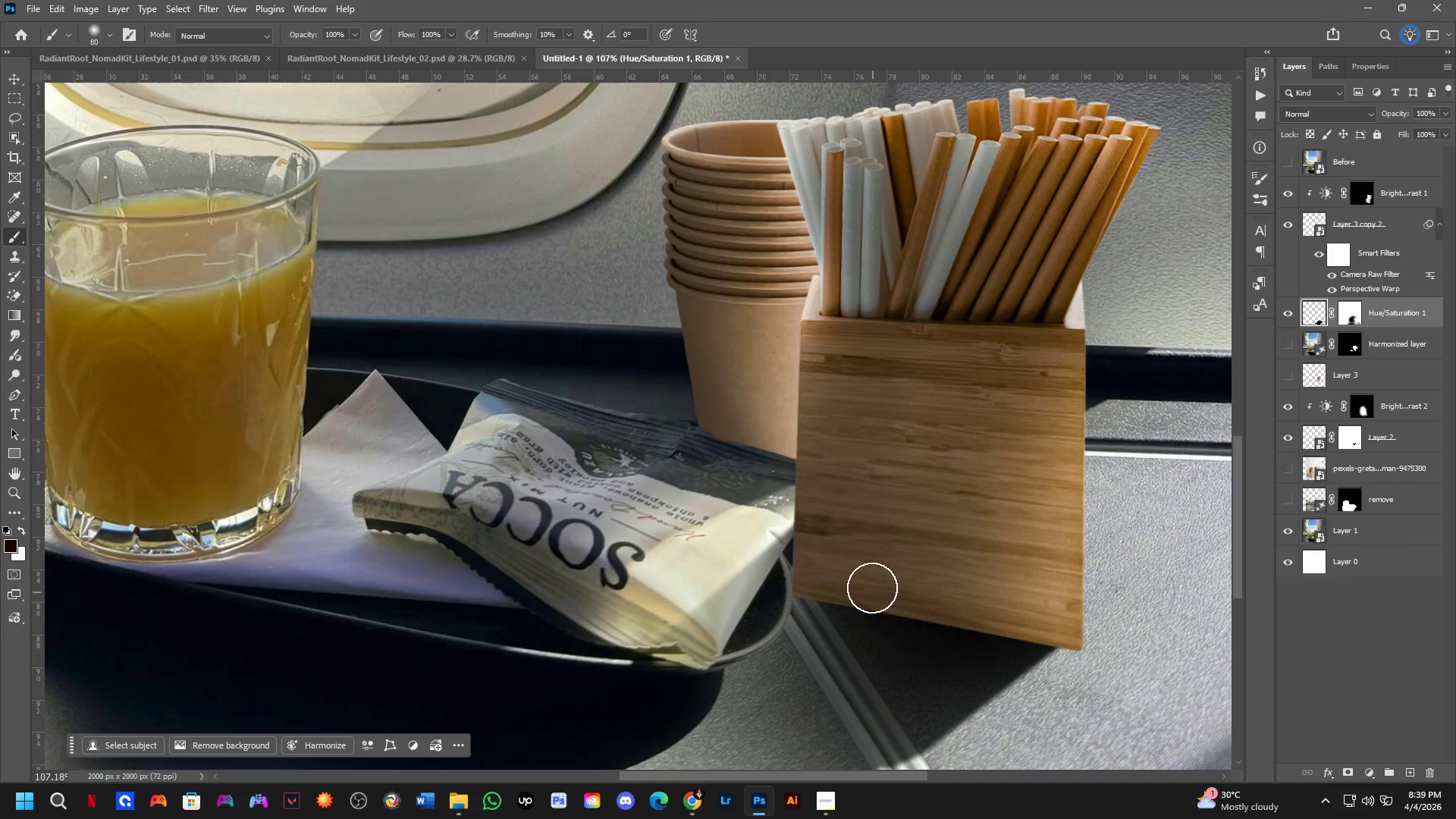 
hold_key(key=Space, duration=0.72)
 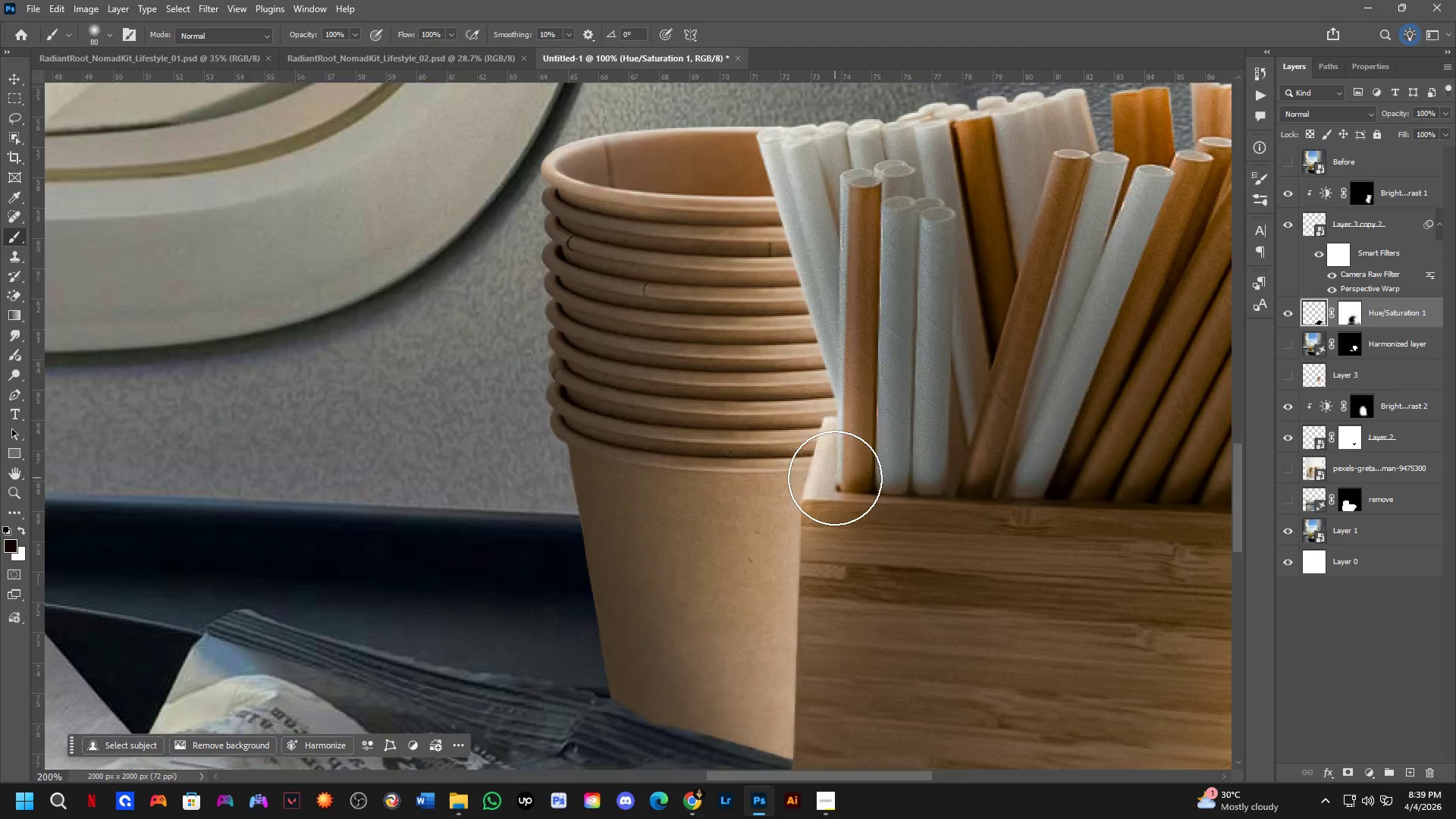 
left_click_drag(start_coordinate=[861, 387], to_coordinate=[855, 448])
 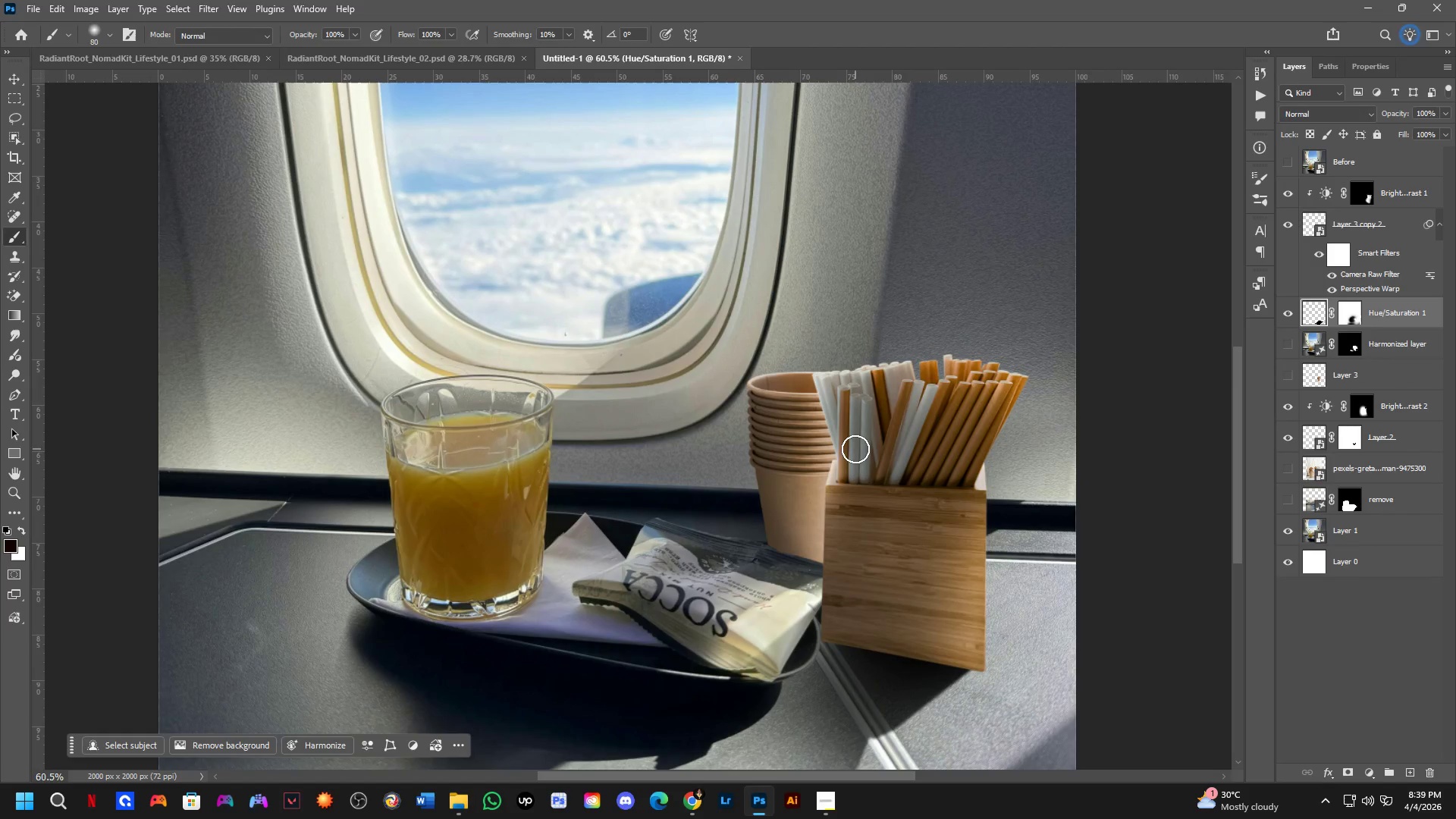 
scroll: coordinate [868, 555], scroll_direction: down, amount: 6.0
 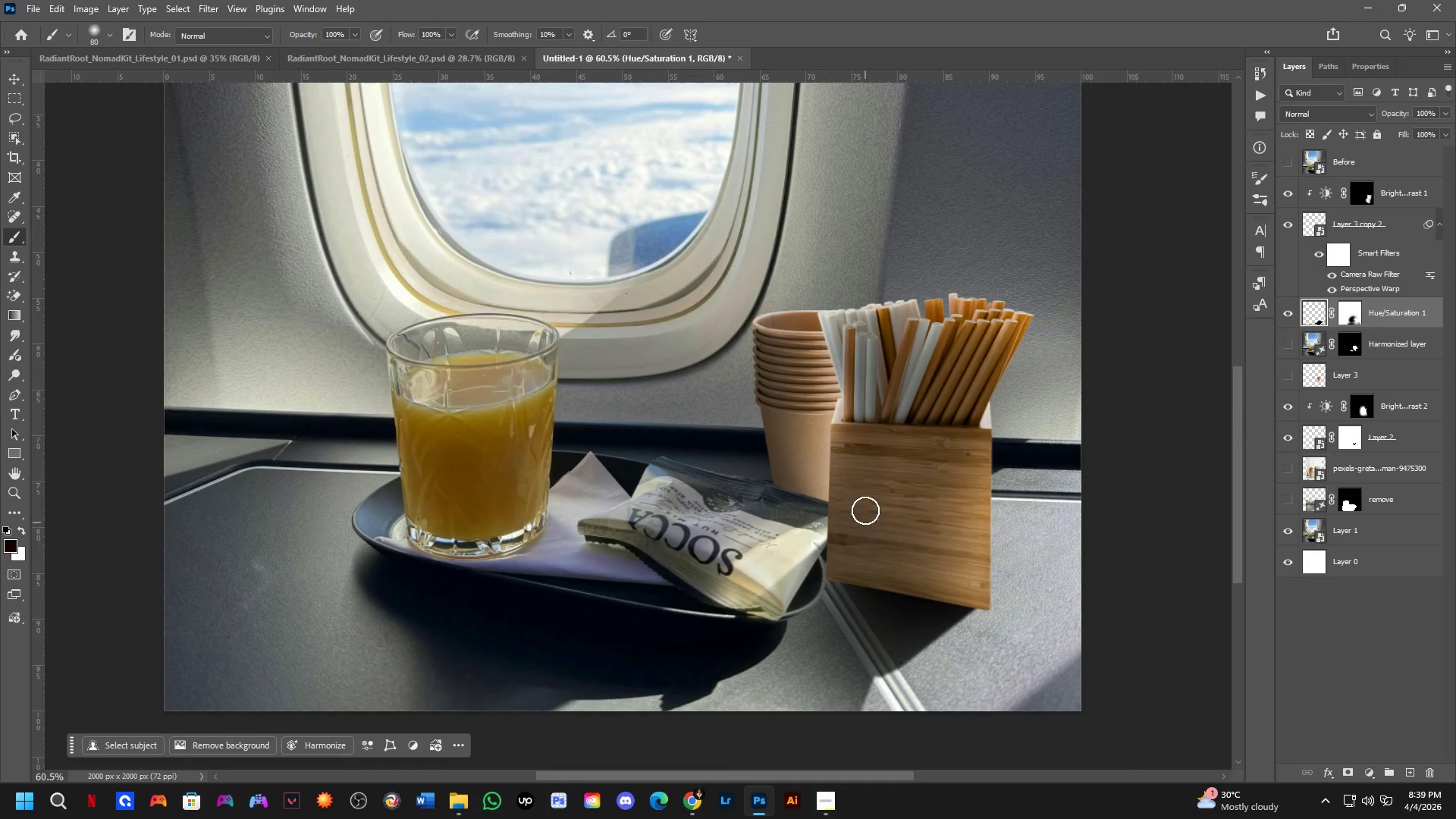 
hold_key(key=Space, duration=3.67)
 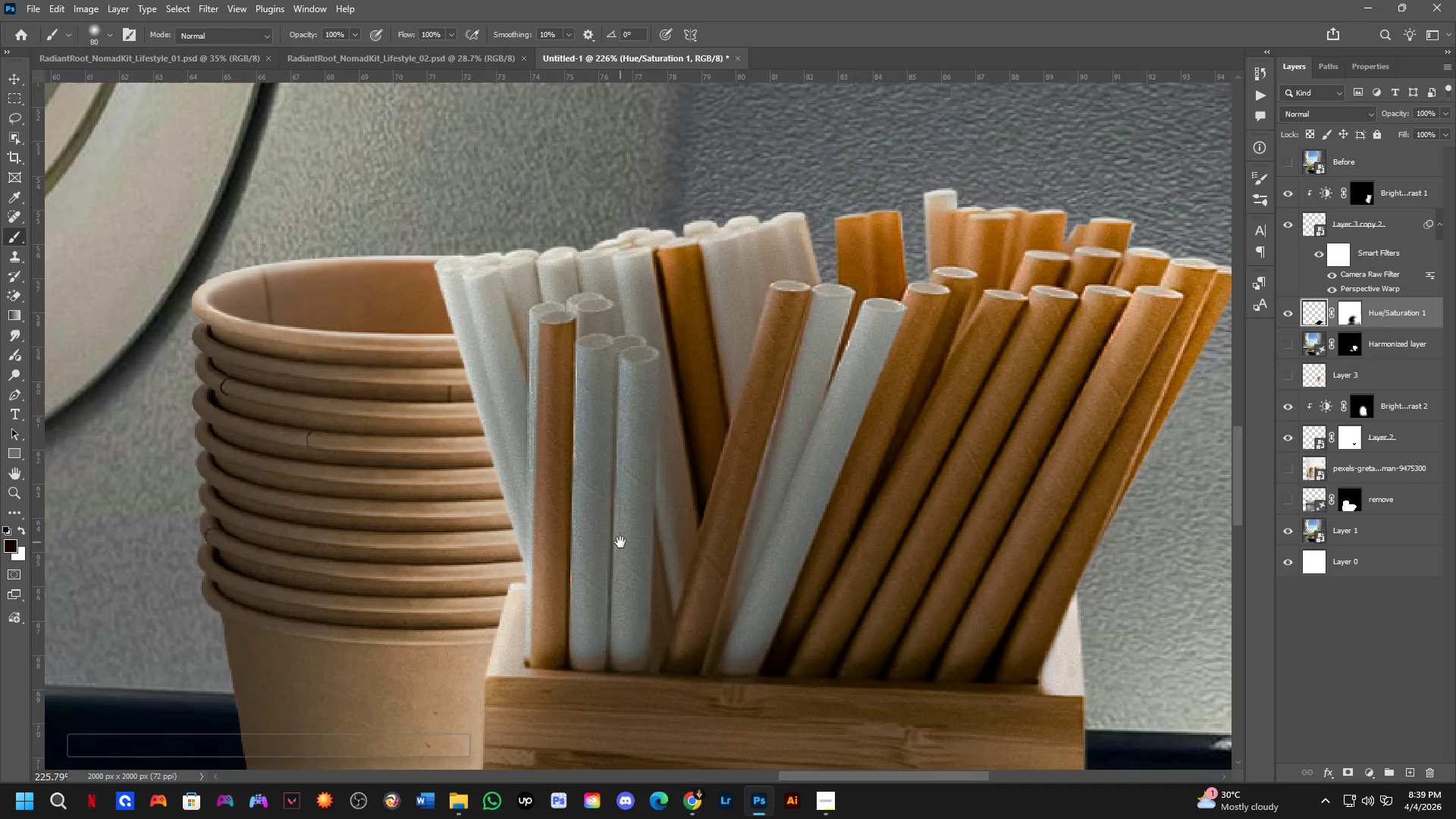 
hold_key(key=ShiftLeft, duration=0.36)
scroll: coordinate [835, 478], scroll_direction: up, amount: 3.0
 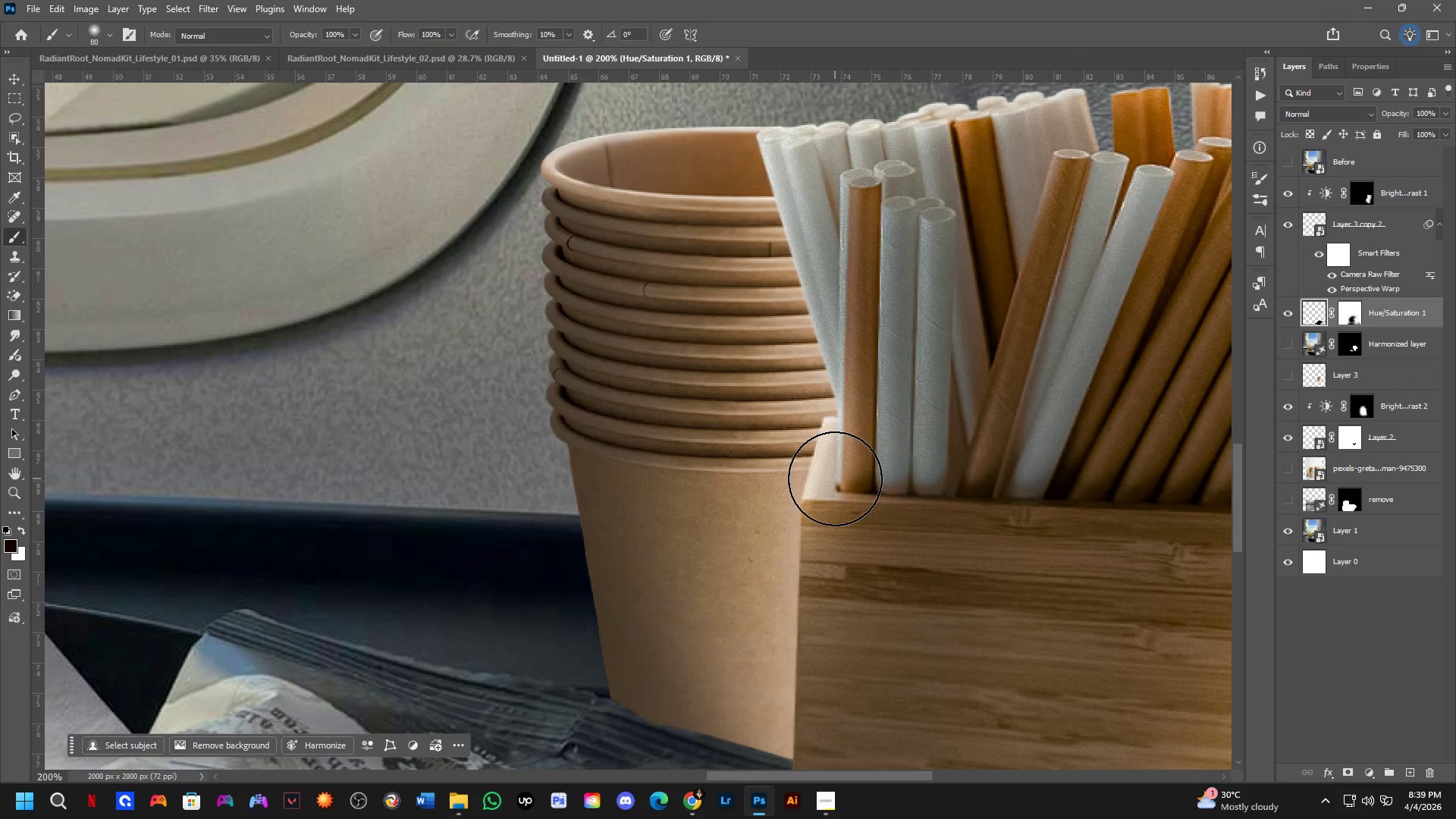 
key(Shift+ShiftLeft)
 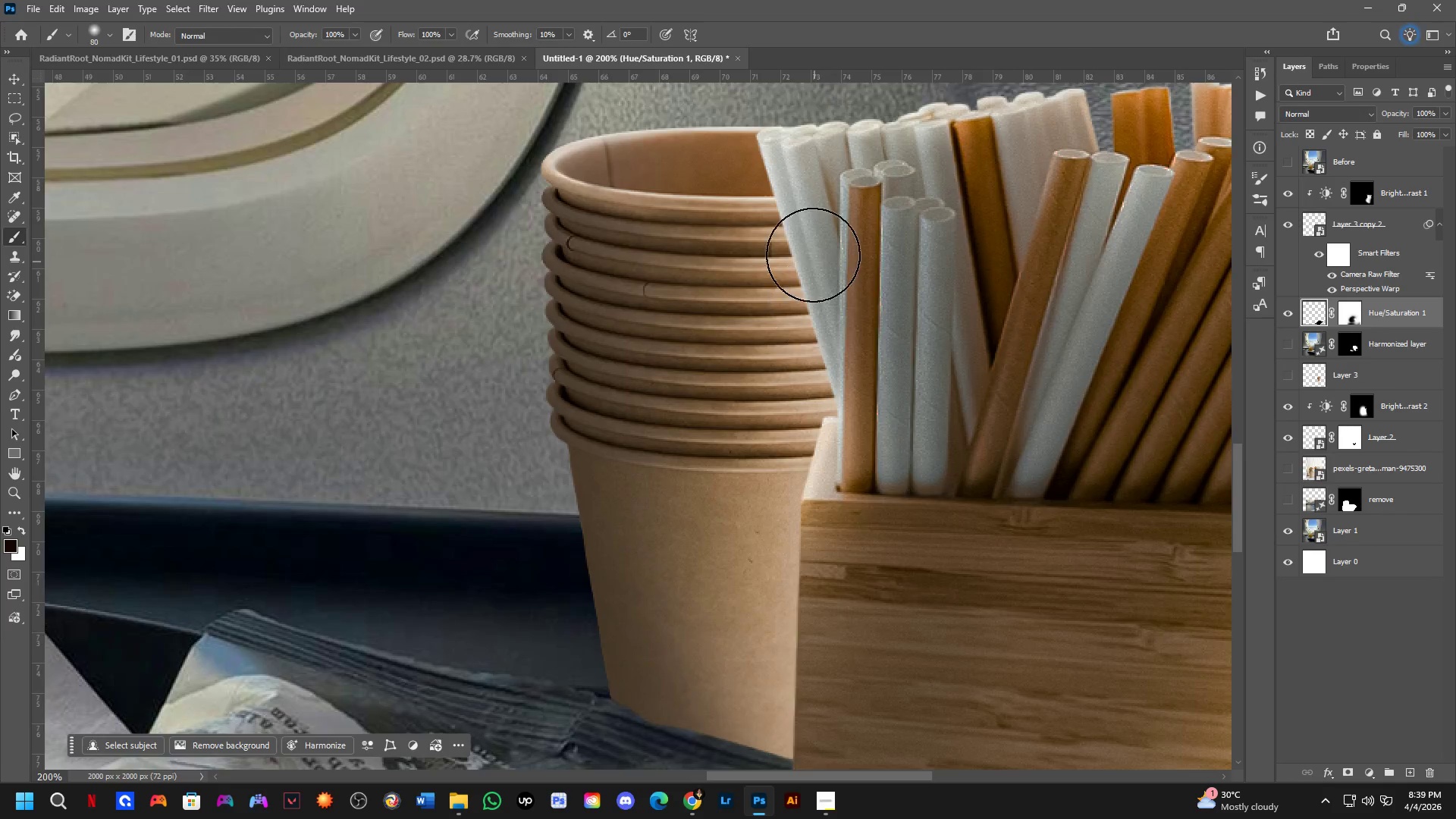 
scroll: coordinate [813, 253], scroll_direction: up, amount: 2.0
 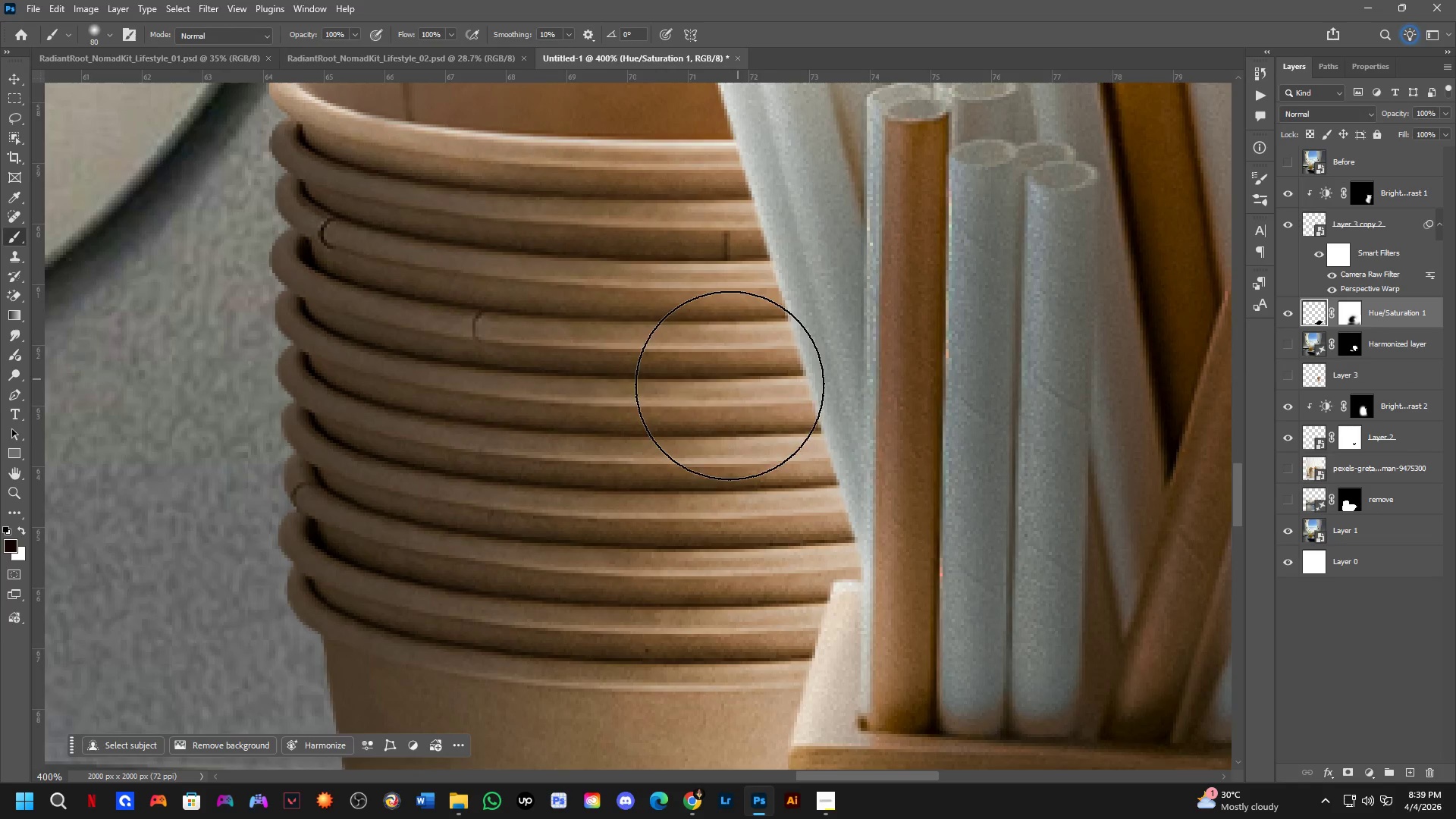 
hold_key(key=ControlLeft, duration=0.36)
 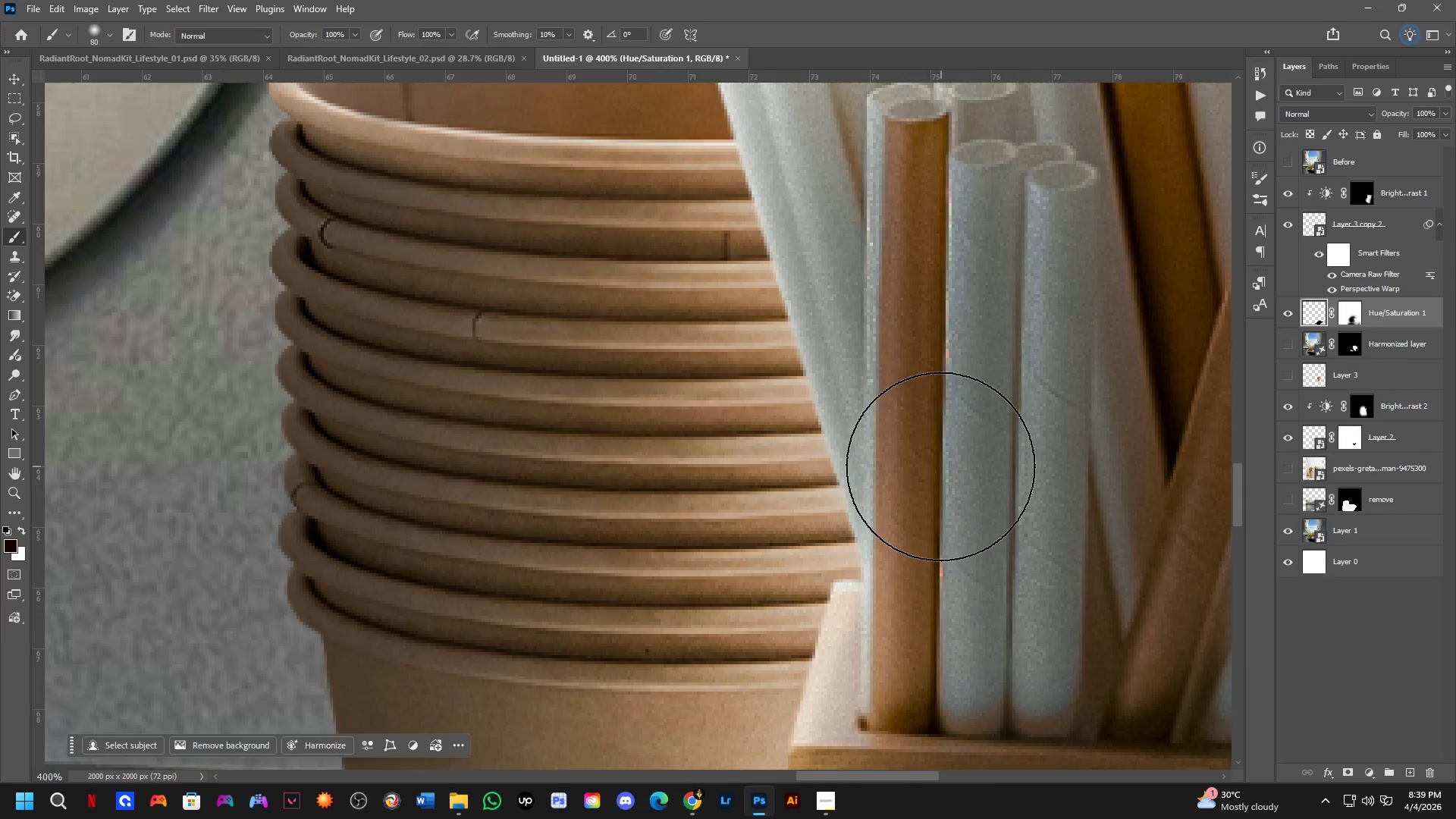 
hold_key(key=Space, duration=0.59)
 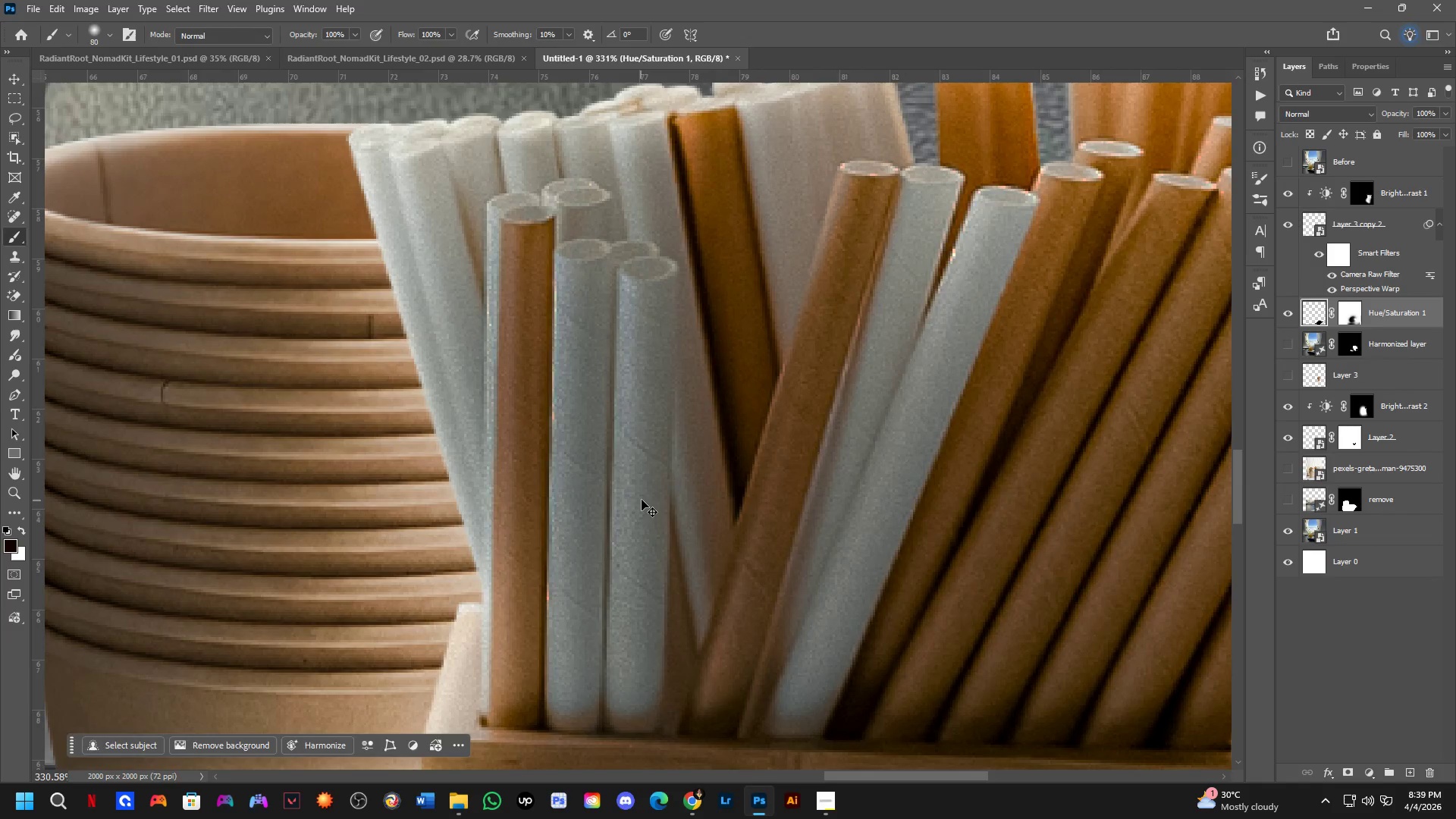 
left_click_drag(start_coordinate=[987, 492], to_coordinate=[620, 542])
 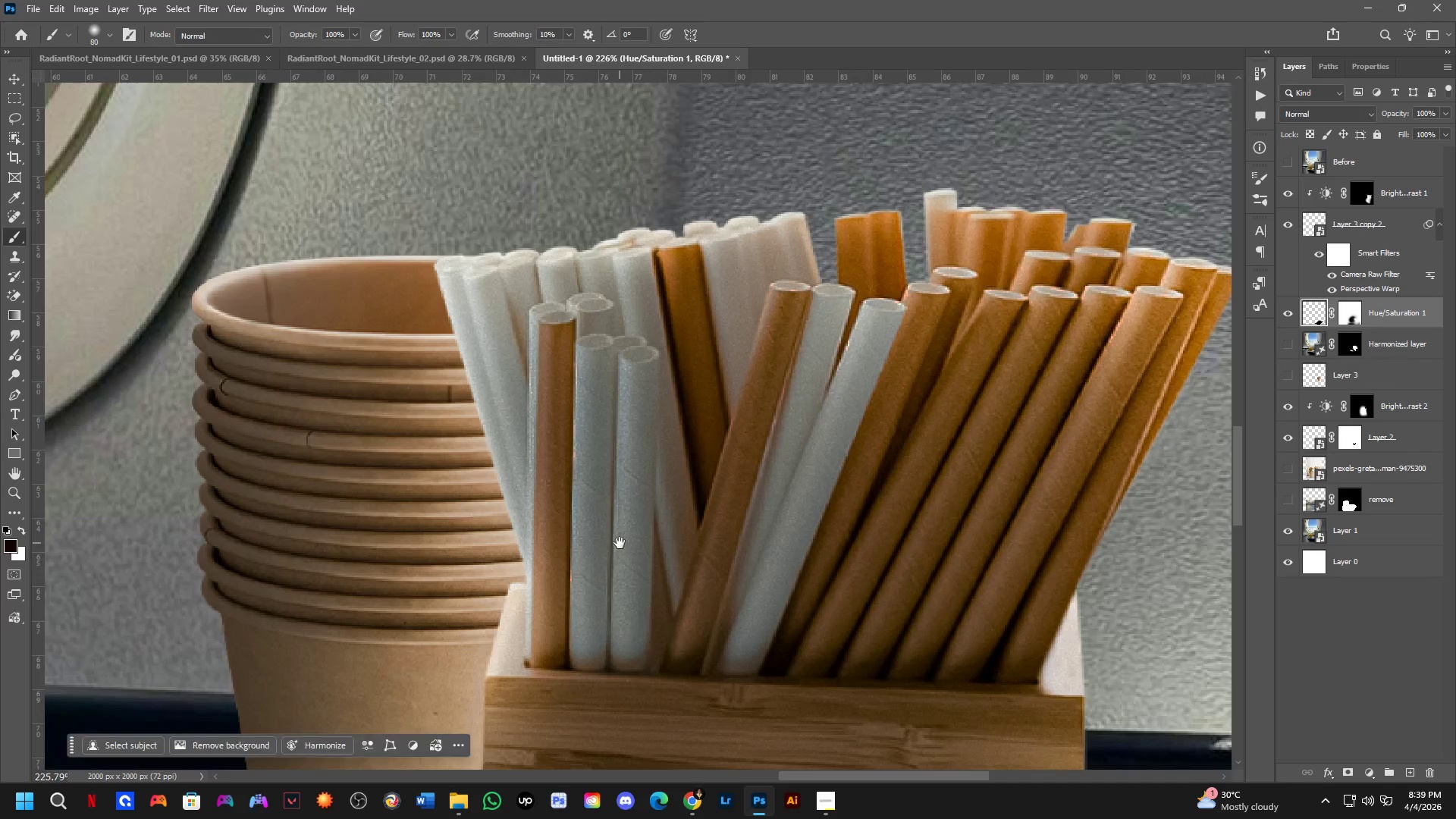 
scroll: coordinate [939, 475], scroll_direction: down, amount: 6.0
 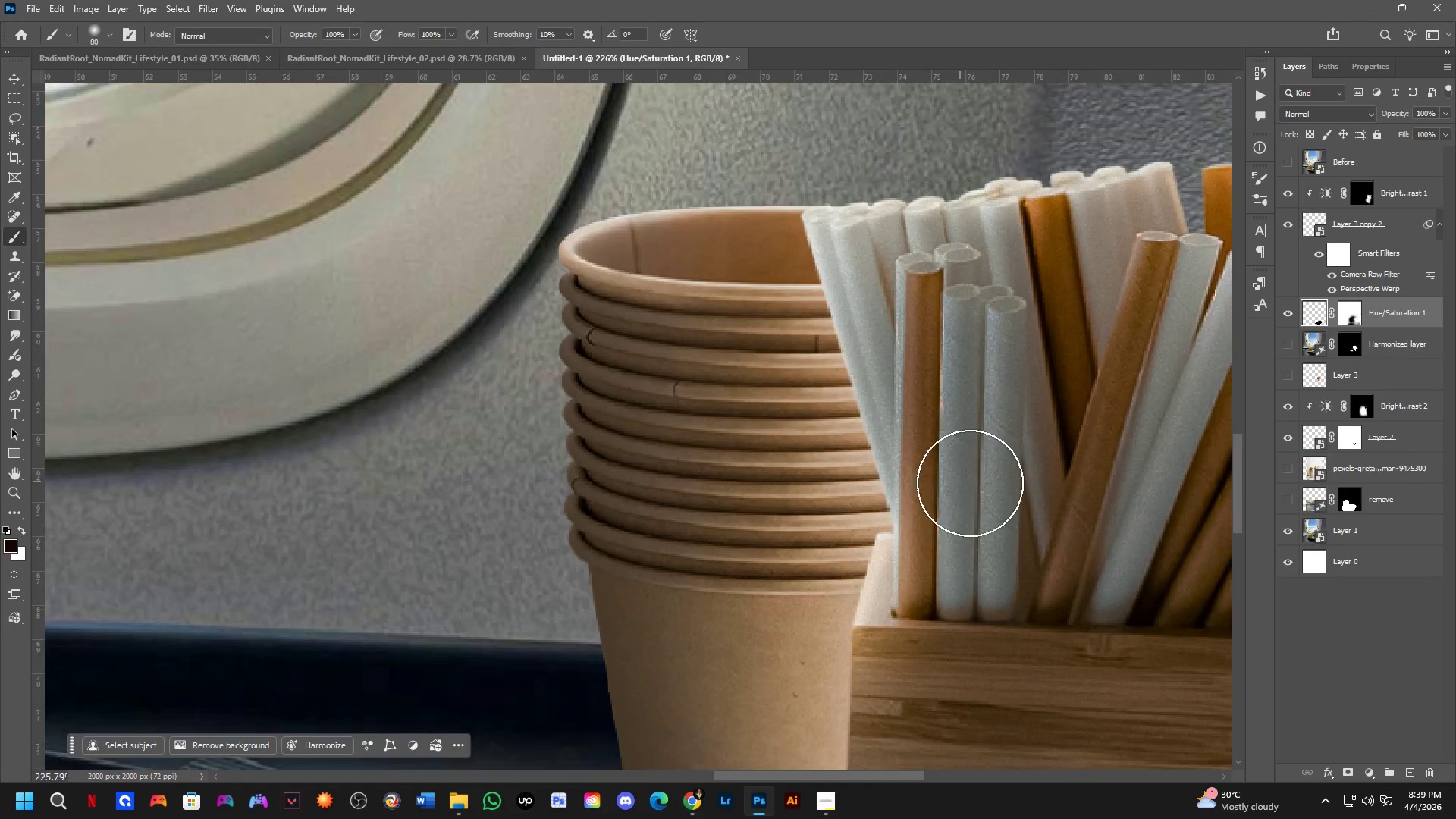 
hold_key(key=ControlLeft, duration=0.34)
left_click([642, 499])
 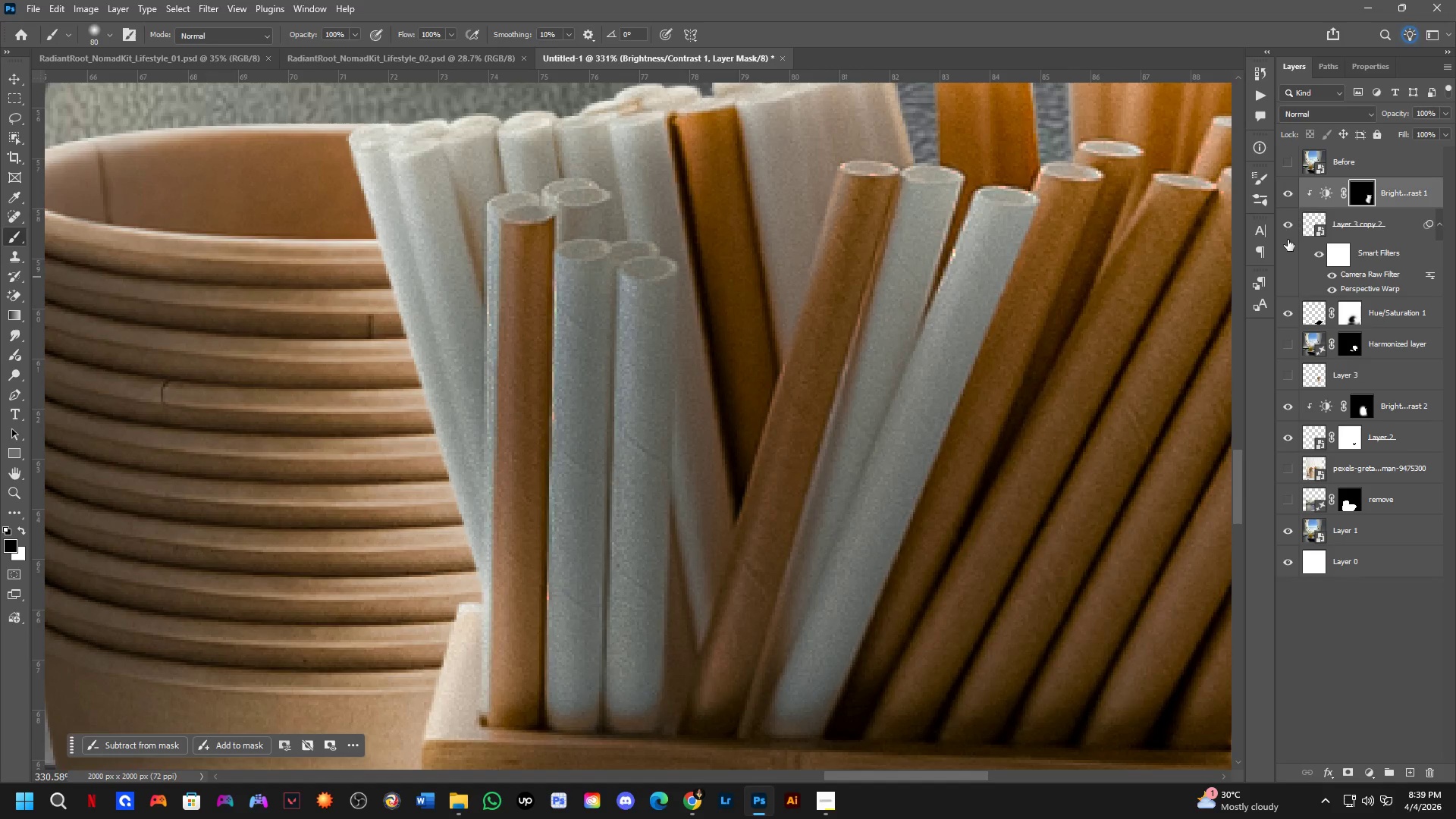 
scroll: coordinate [620, 538], scroll_direction: up, amount: 4.0
 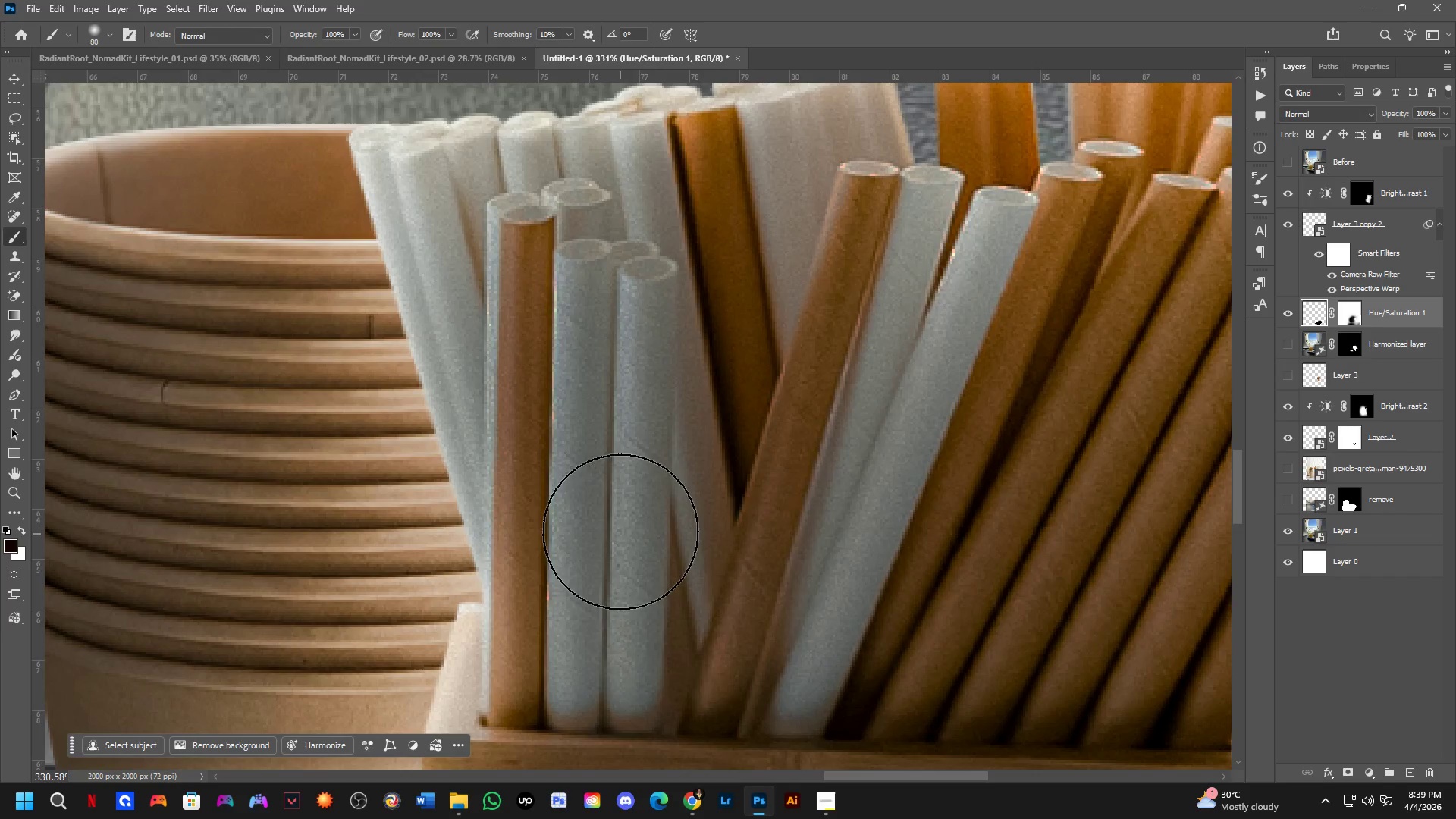 
left_click([1285, 194])
 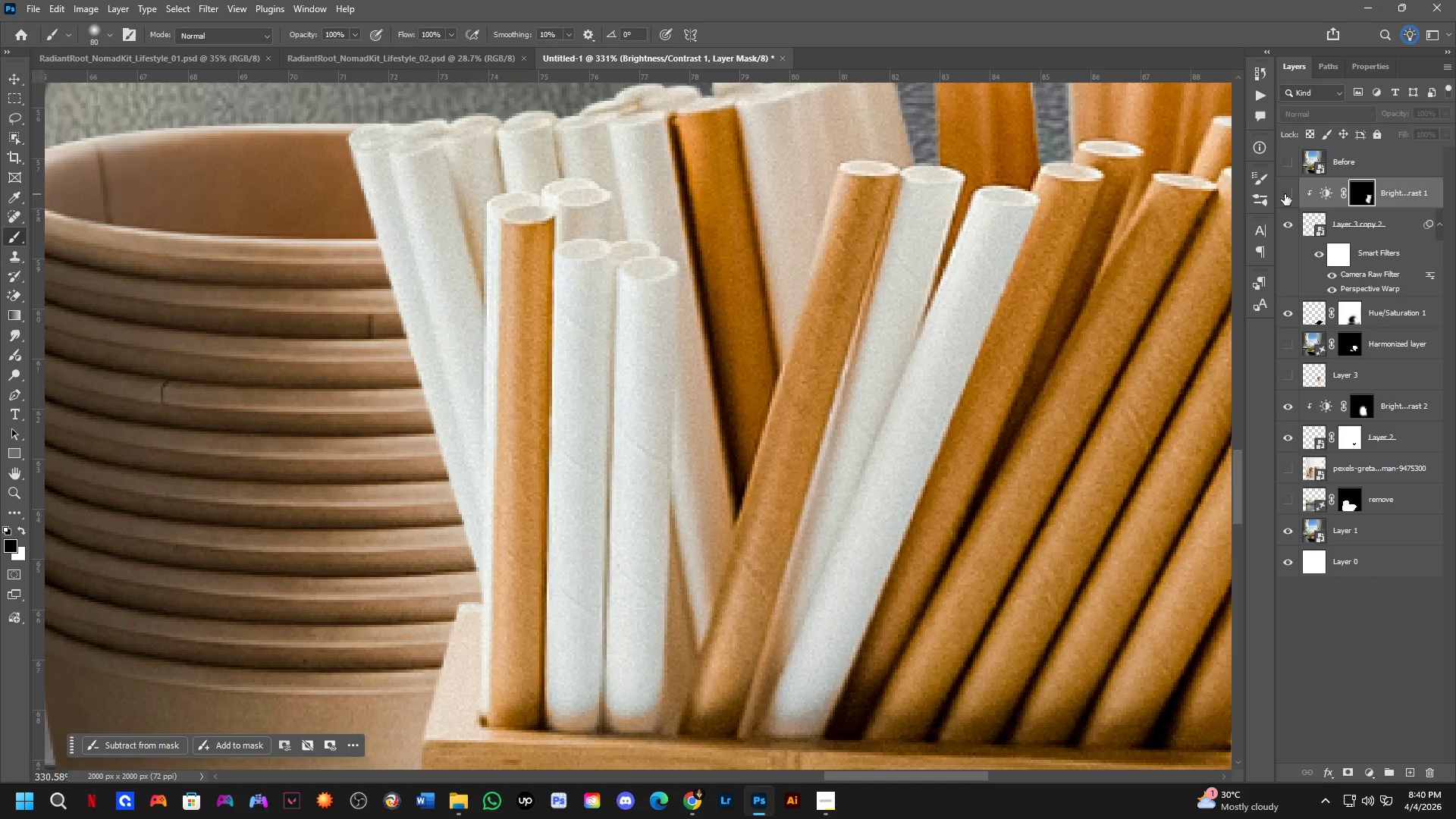 
left_click([1285, 194])
 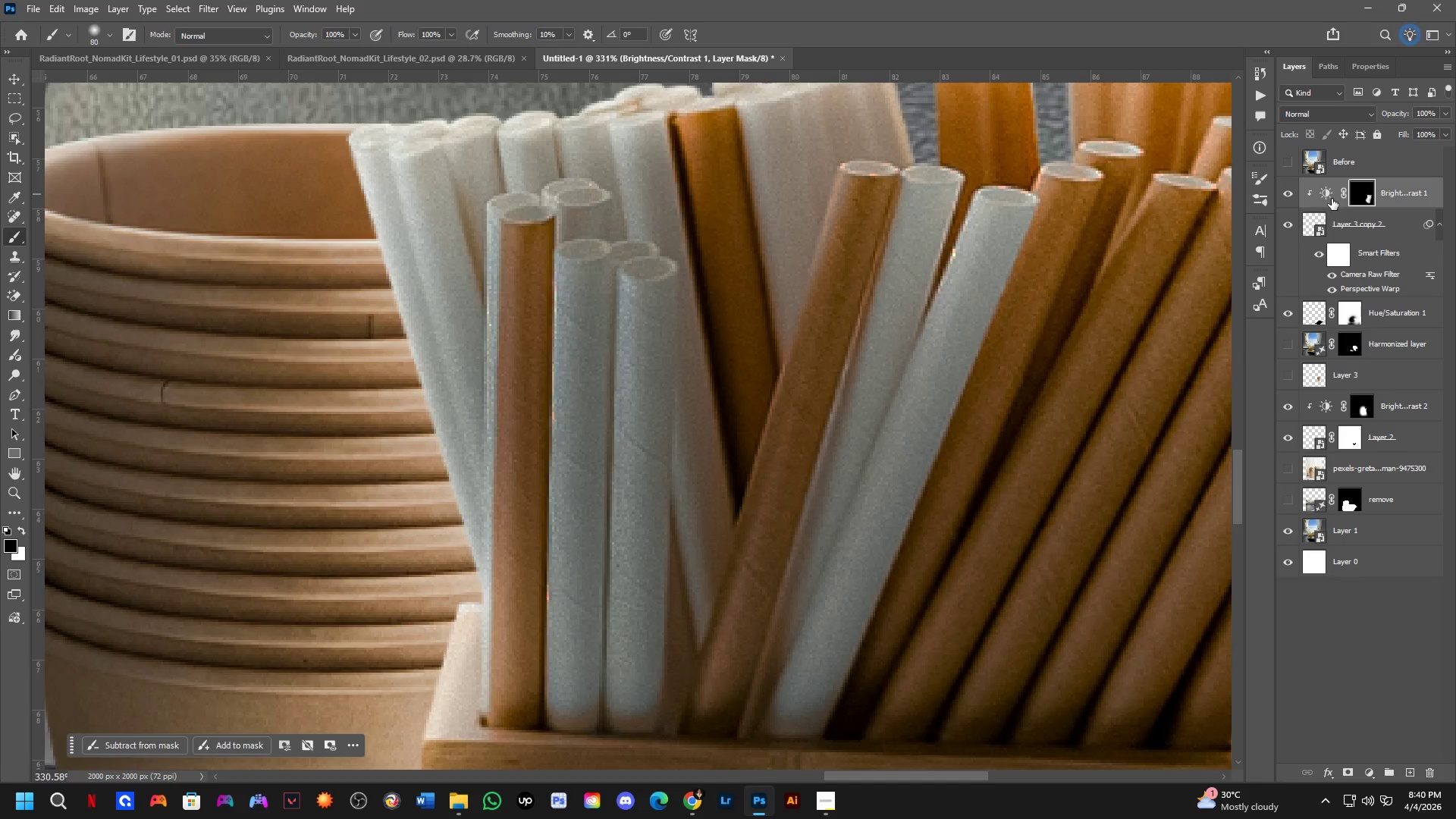 
double_click([1328, 193])
 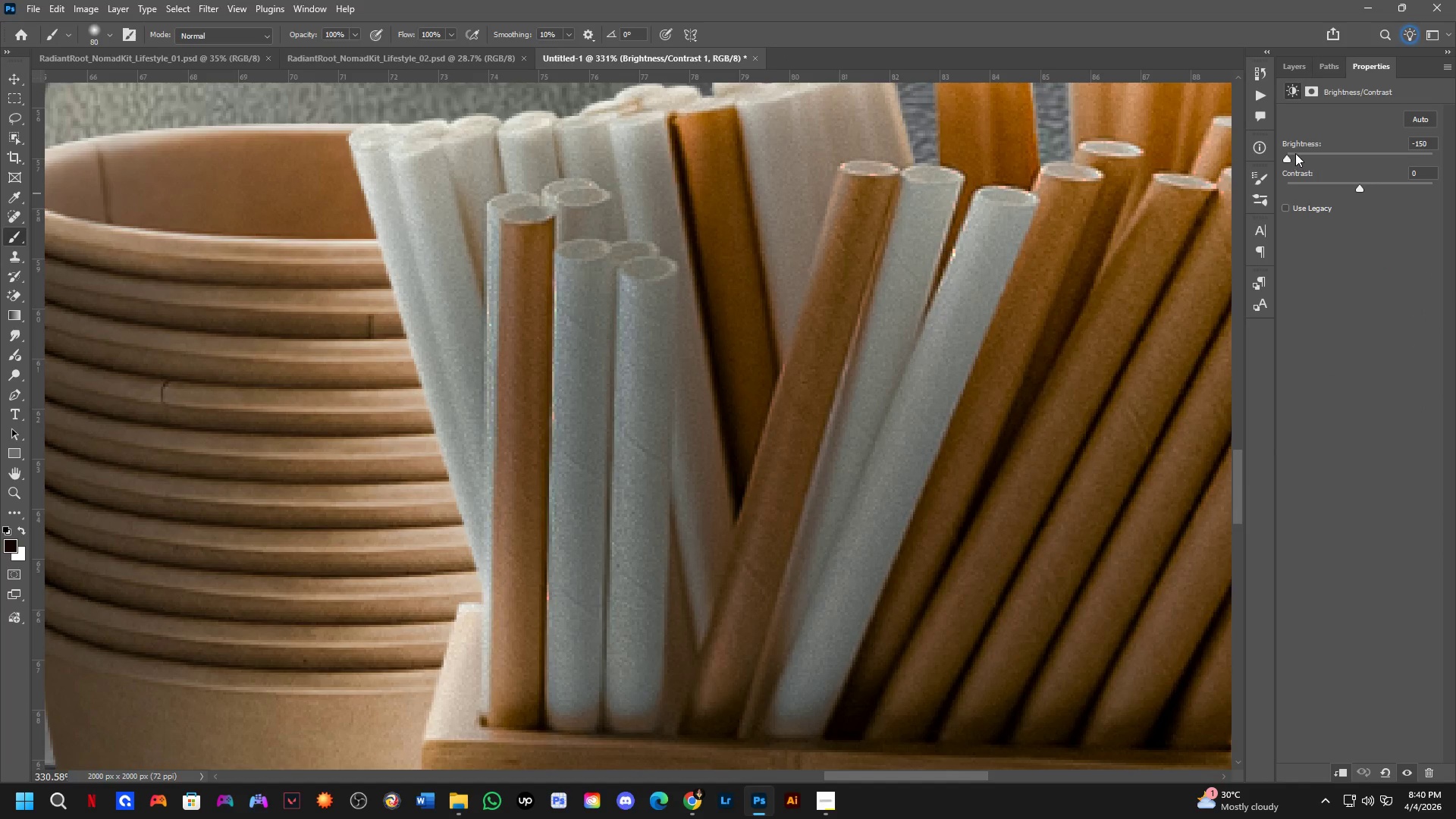 
left_click_drag(start_coordinate=[1287, 158], to_coordinate=[1323, 162])
 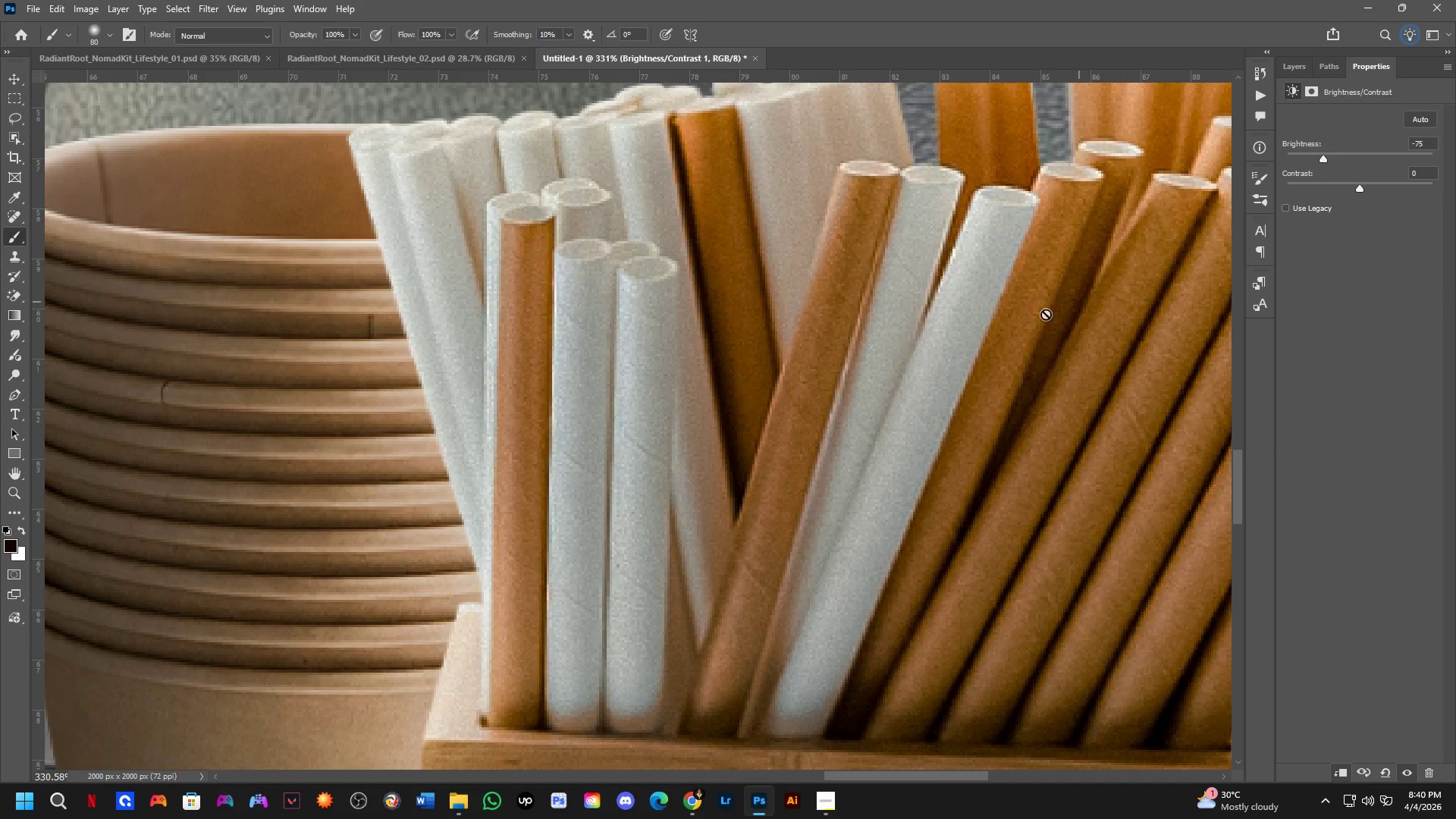 
key(Shift+ShiftLeft)
 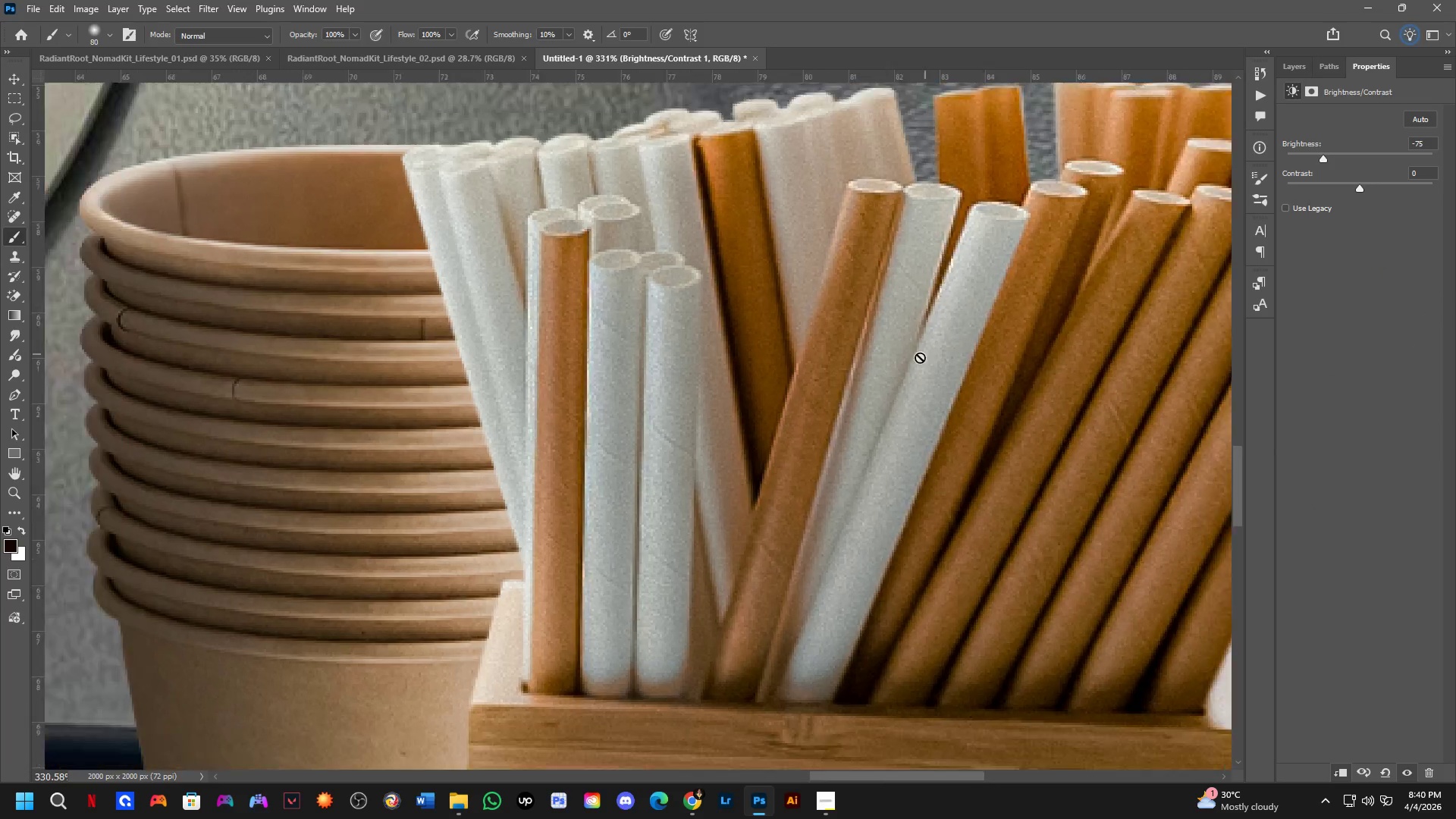 
hold_key(key=Space, duration=0.5)
 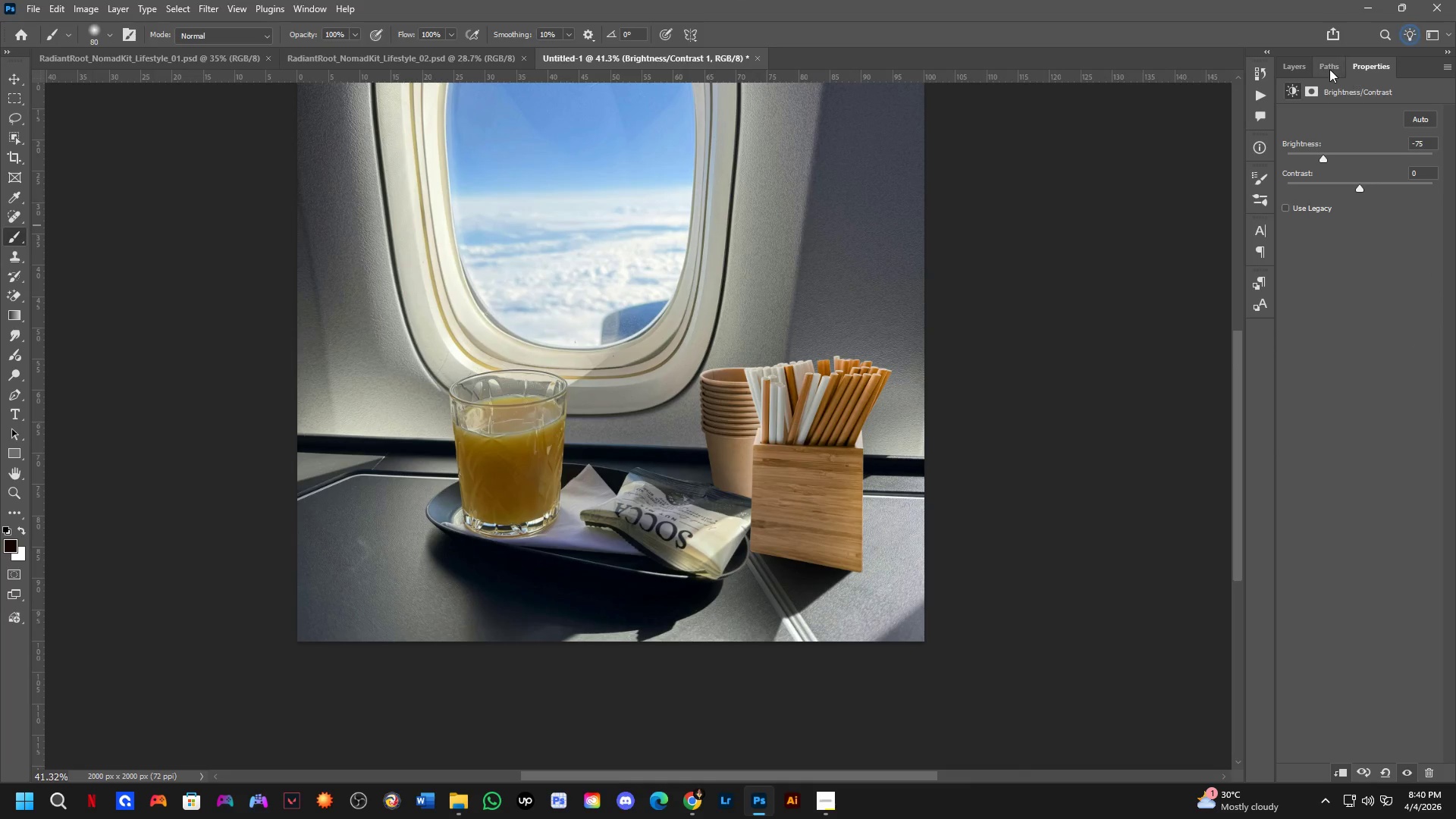 
left_click_drag(start_coordinate=[965, 403], to_coordinate=[881, 435])
 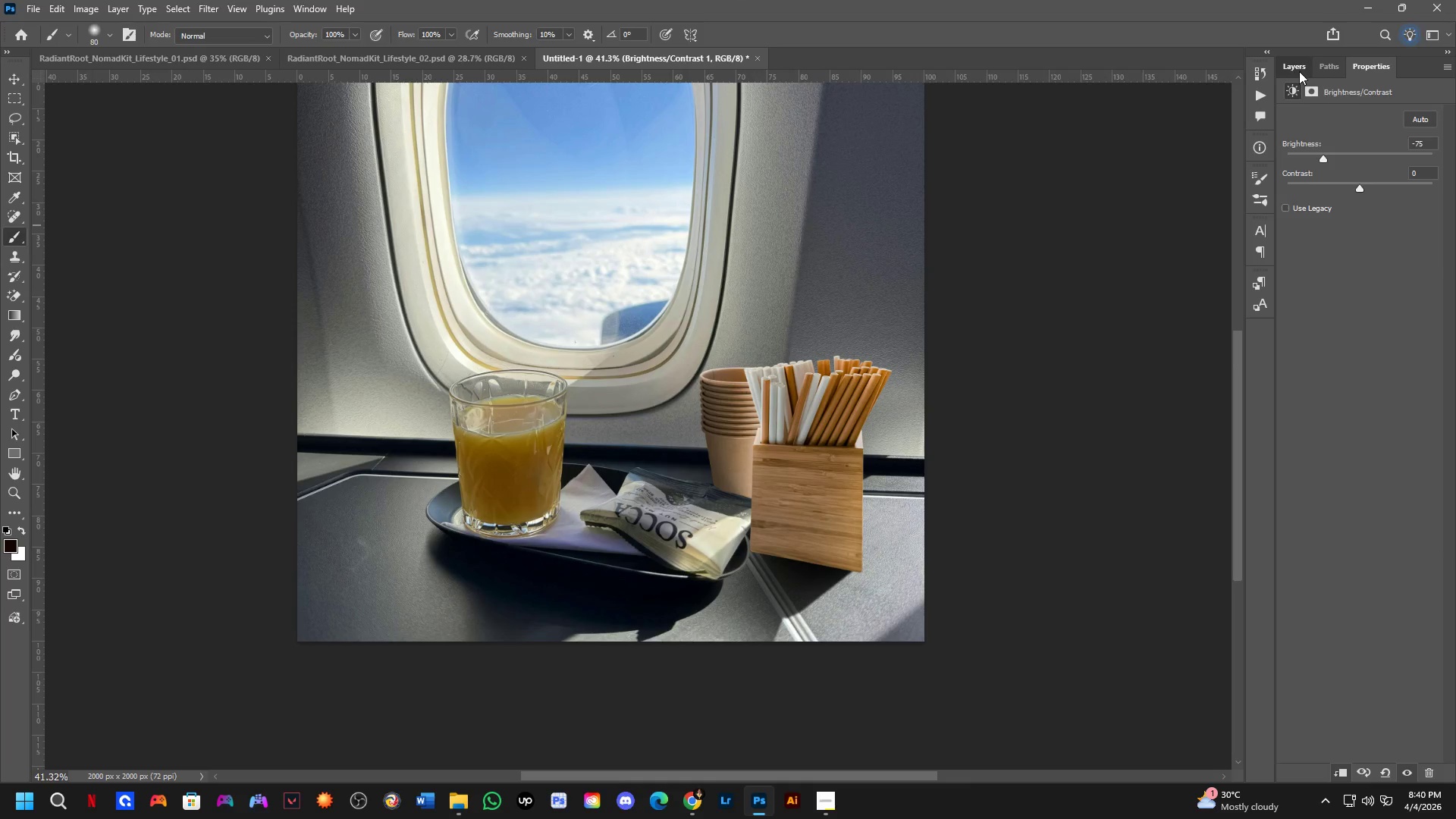 
scroll: coordinate [885, 370], scroll_direction: down, amount: 7.0
 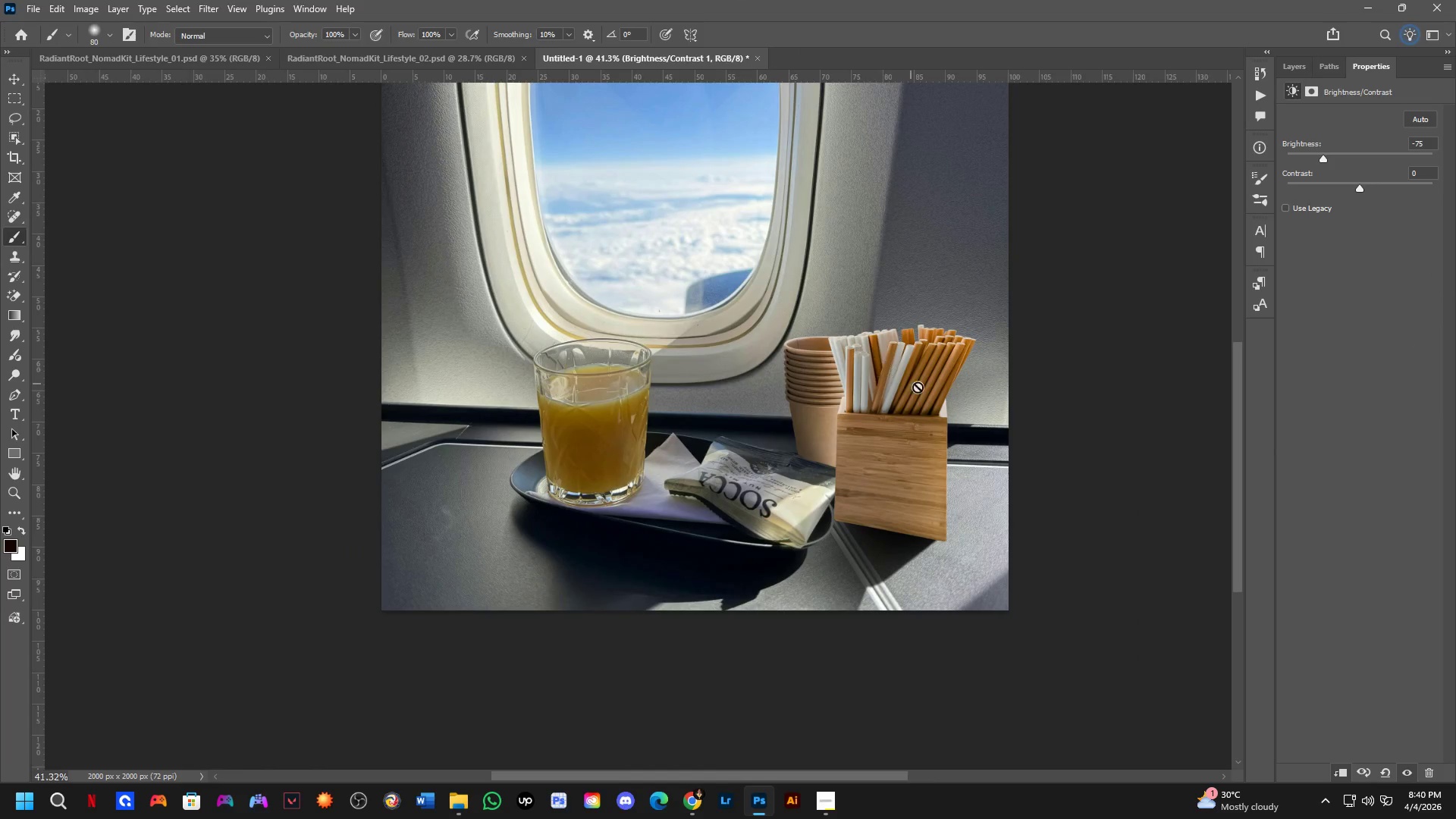 
hold_key(key=Space, duration=0.64)
 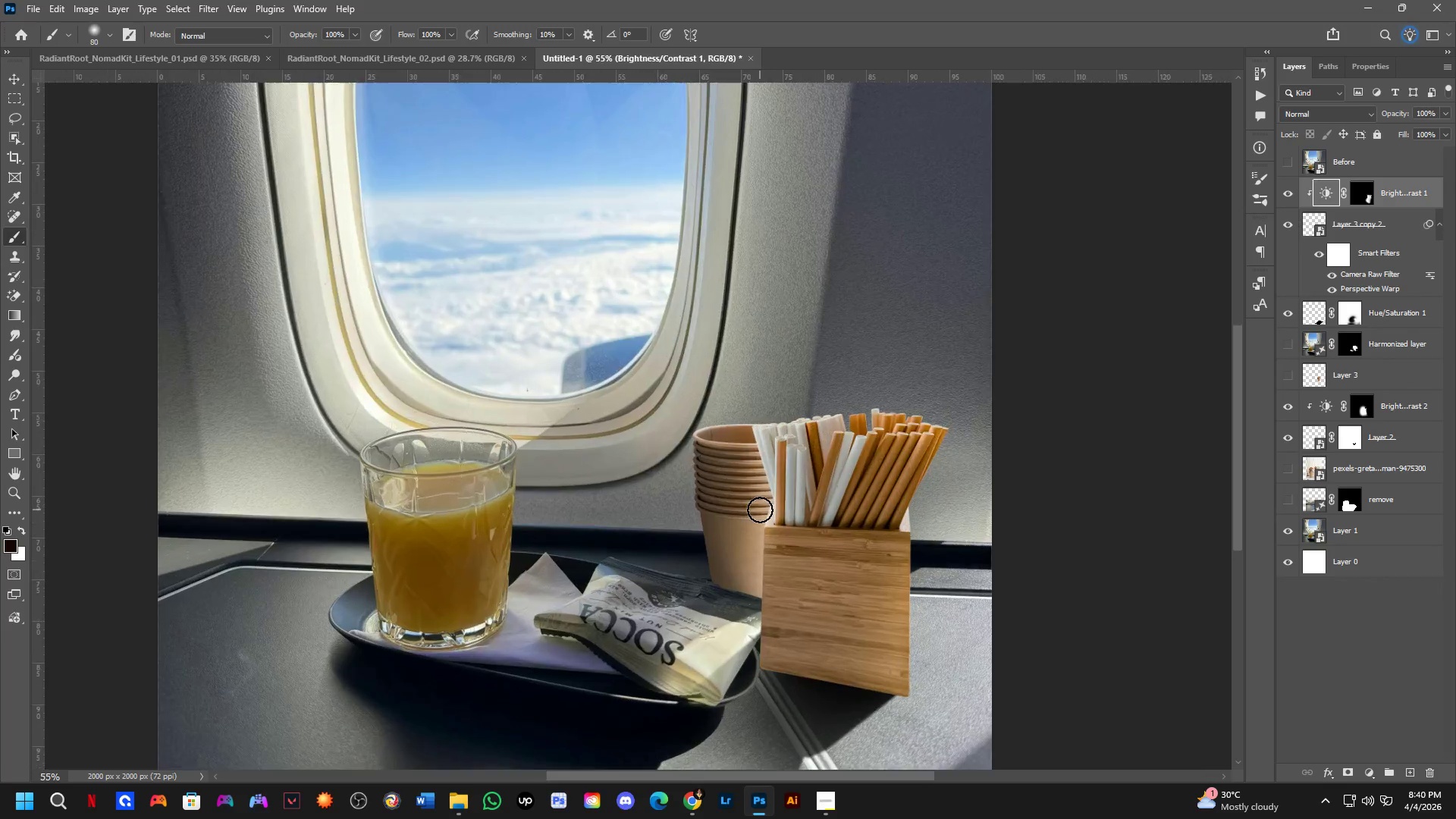 
left_click_drag(start_coordinate=[786, 391], to_coordinate=[788, 471])
 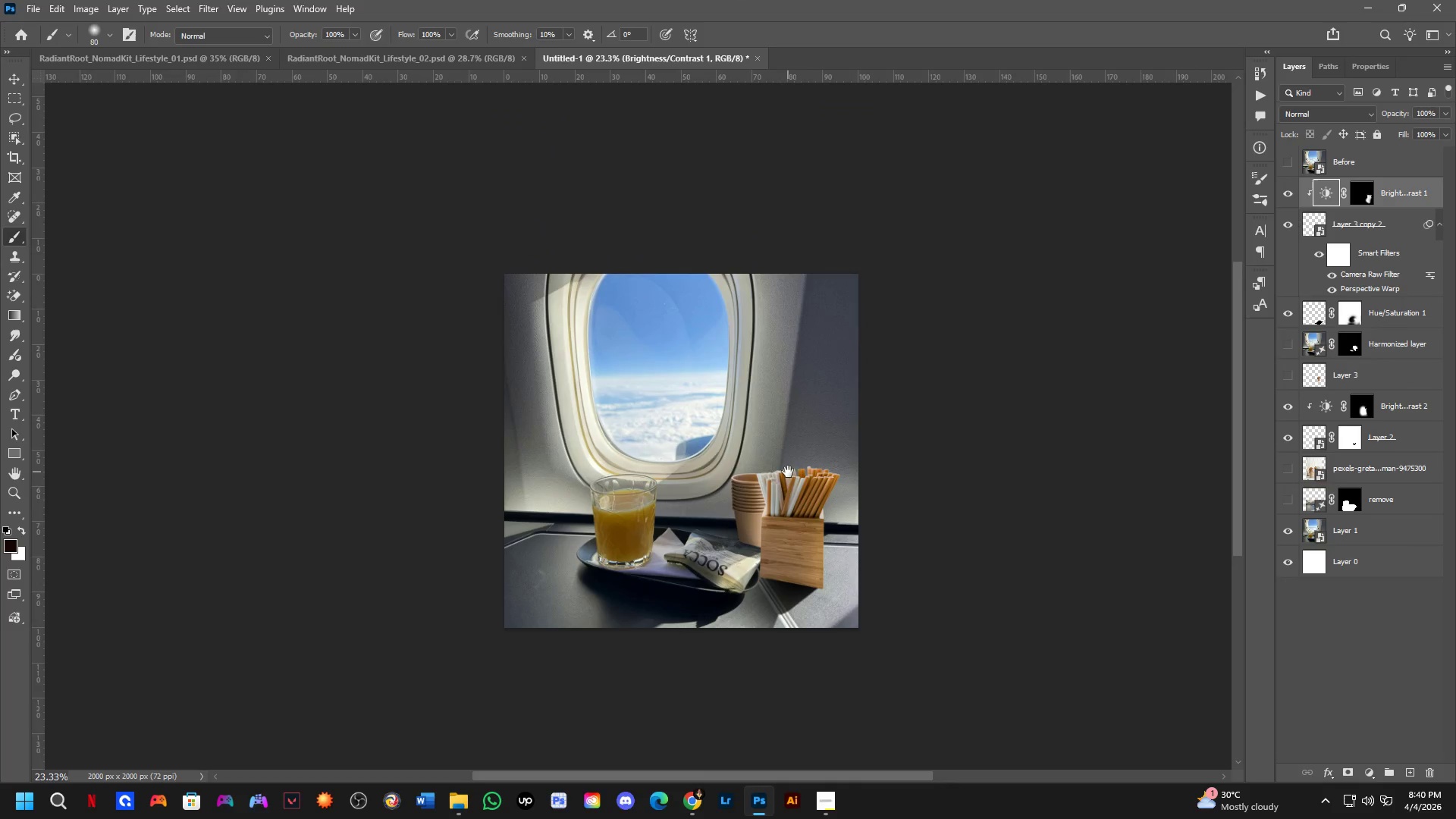 
scroll: coordinate [765, 448], scroll_direction: down, amount: 6.0
 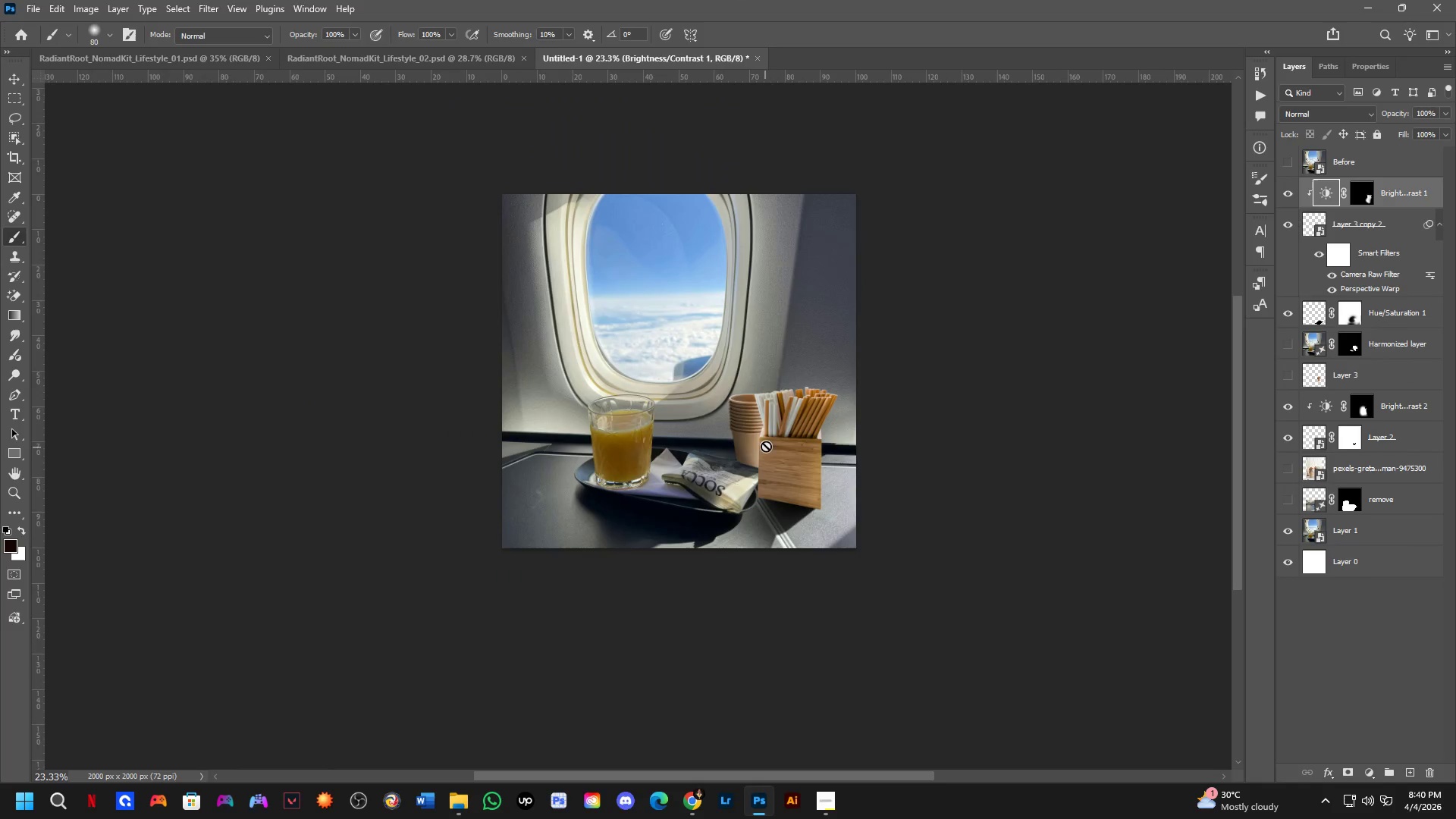 
key(Shift+ShiftLeft)
 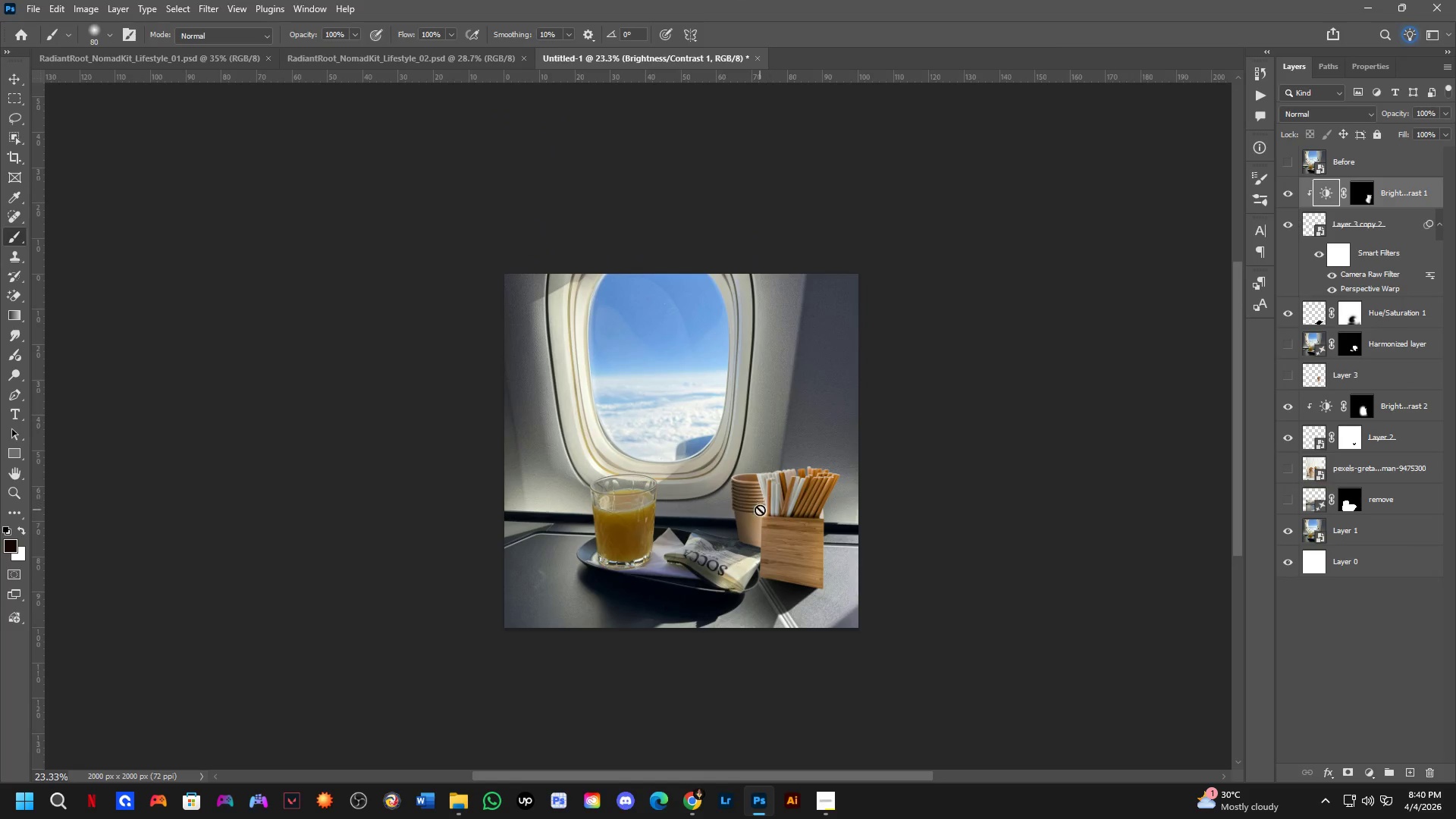 
scroll: coordinate [760, 510], scroll_direction: up, amount: 4.0
 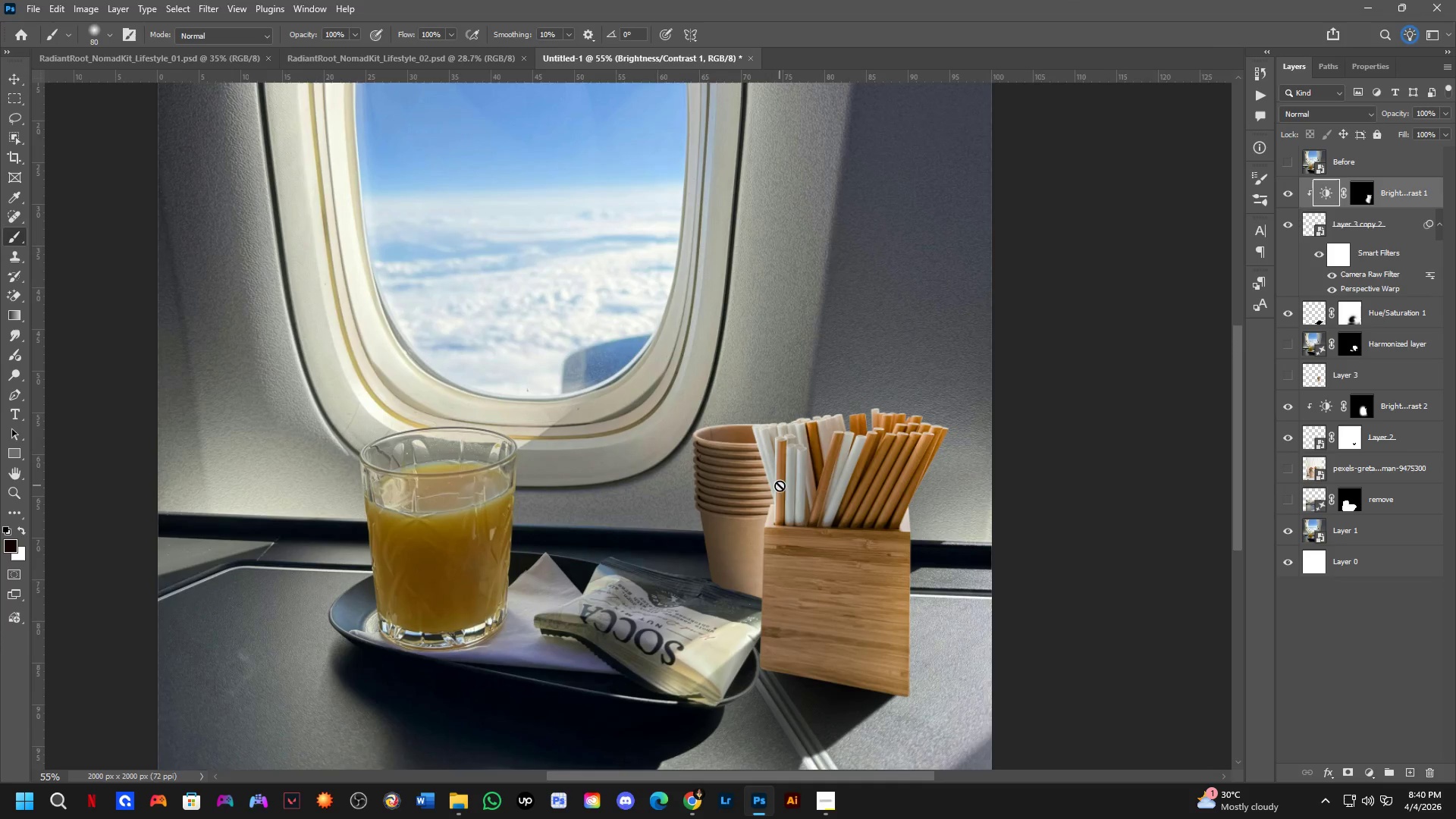 
hold_key(key=ControlLeft, duration=0.44)
 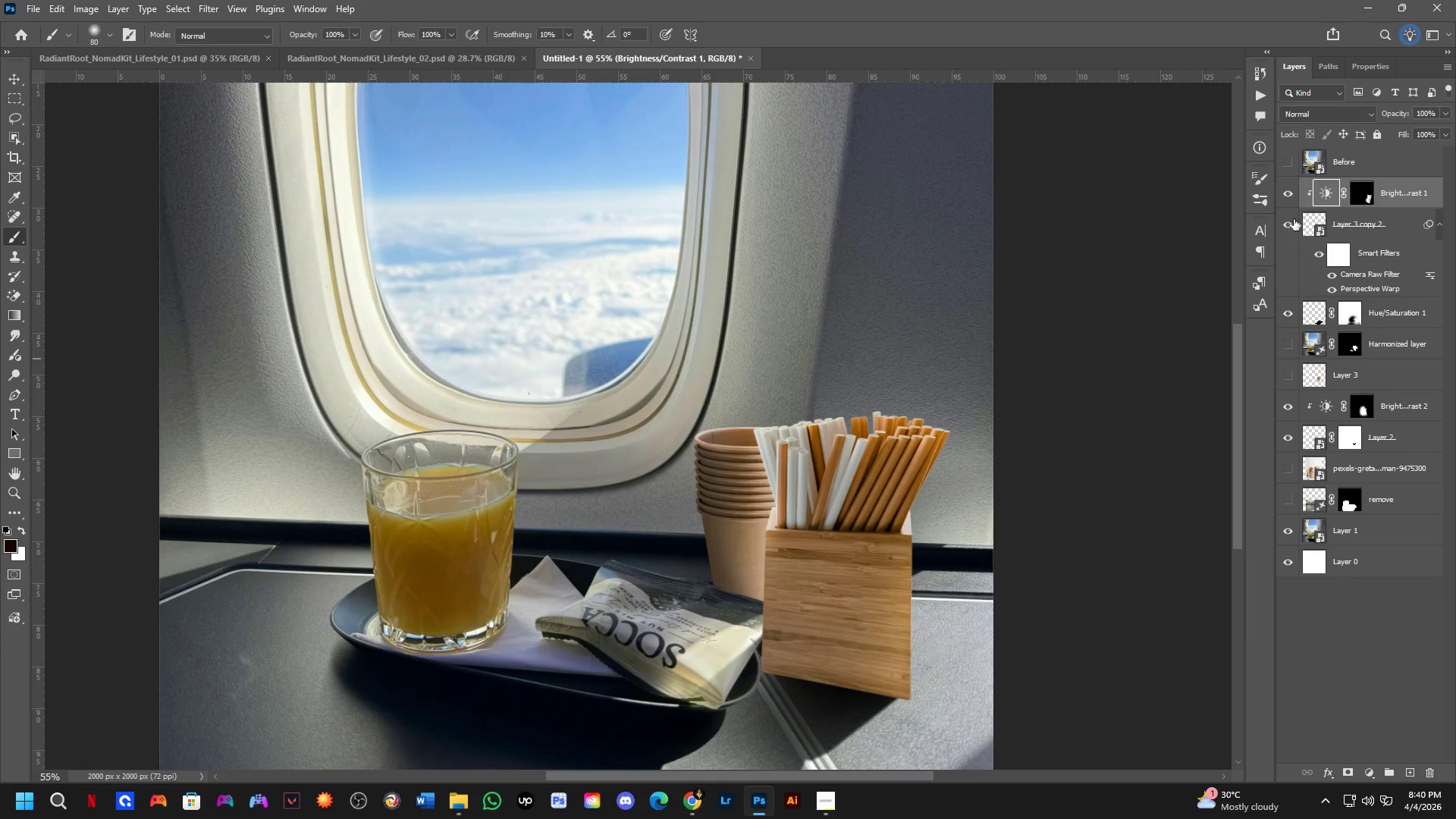 
scroll: coordinate [821, 507], scroll_direction: none, amount: 0.0
 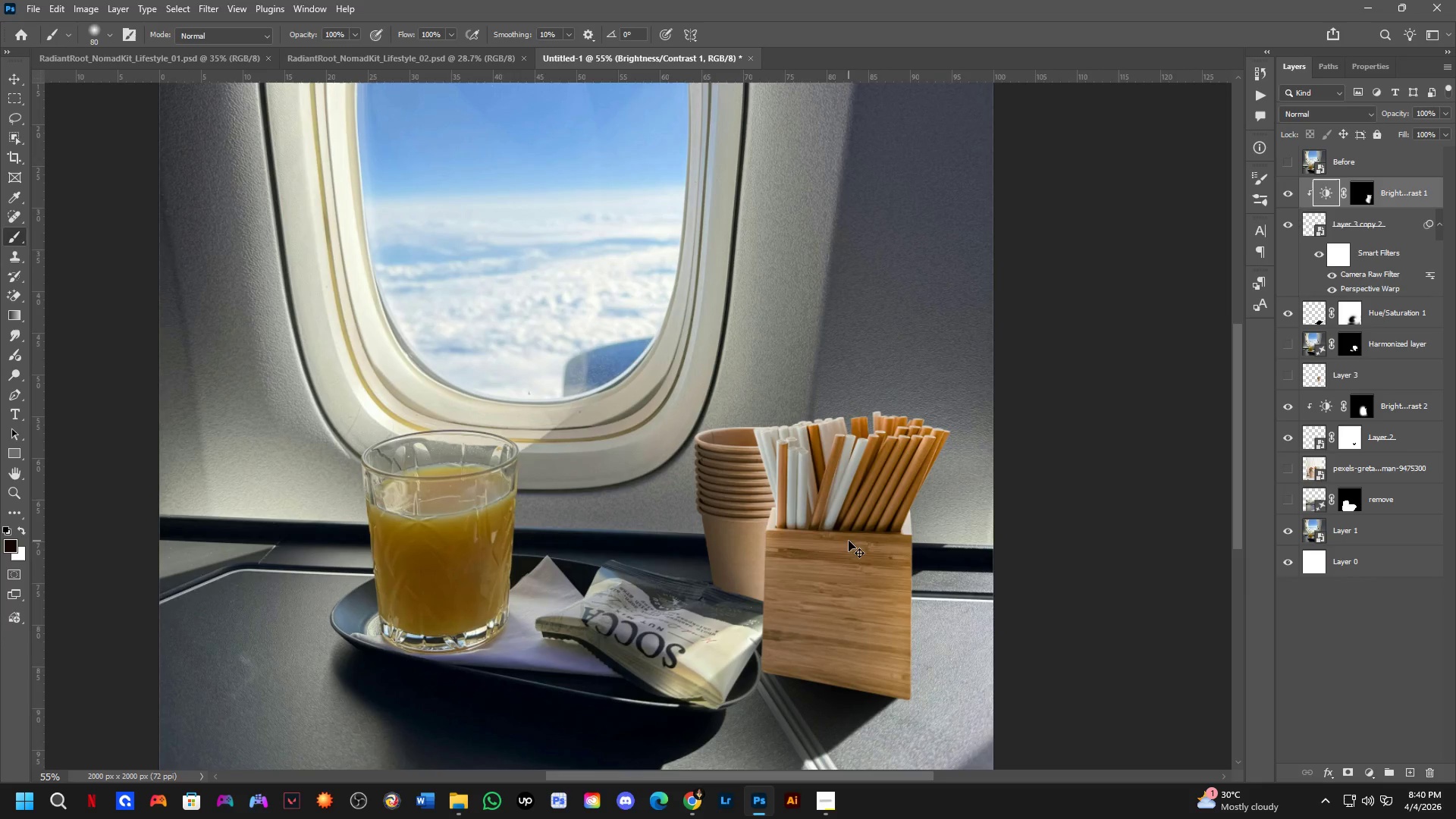 
left_click([1291, 193])
 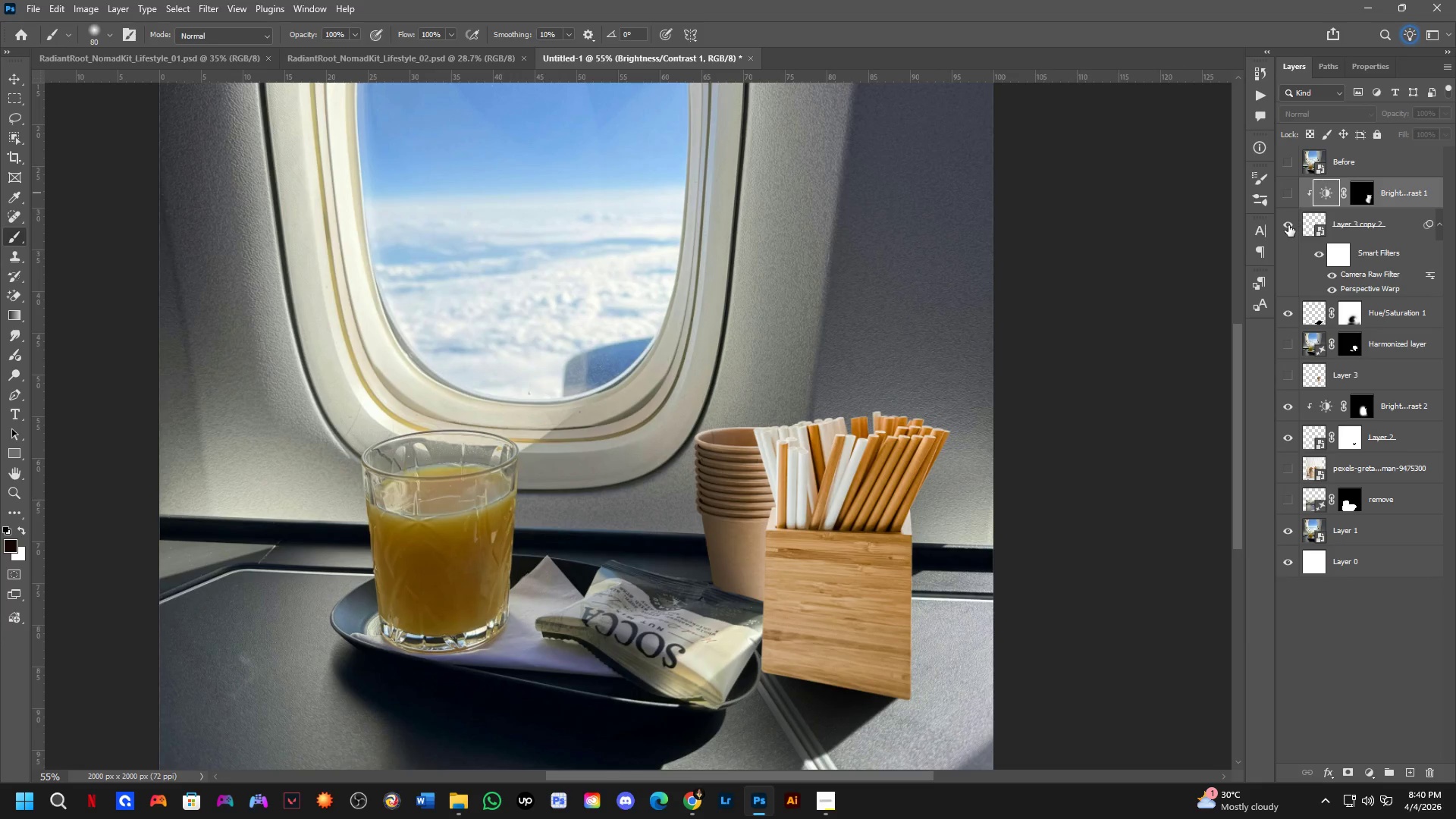 
double_click([1289, 226])
 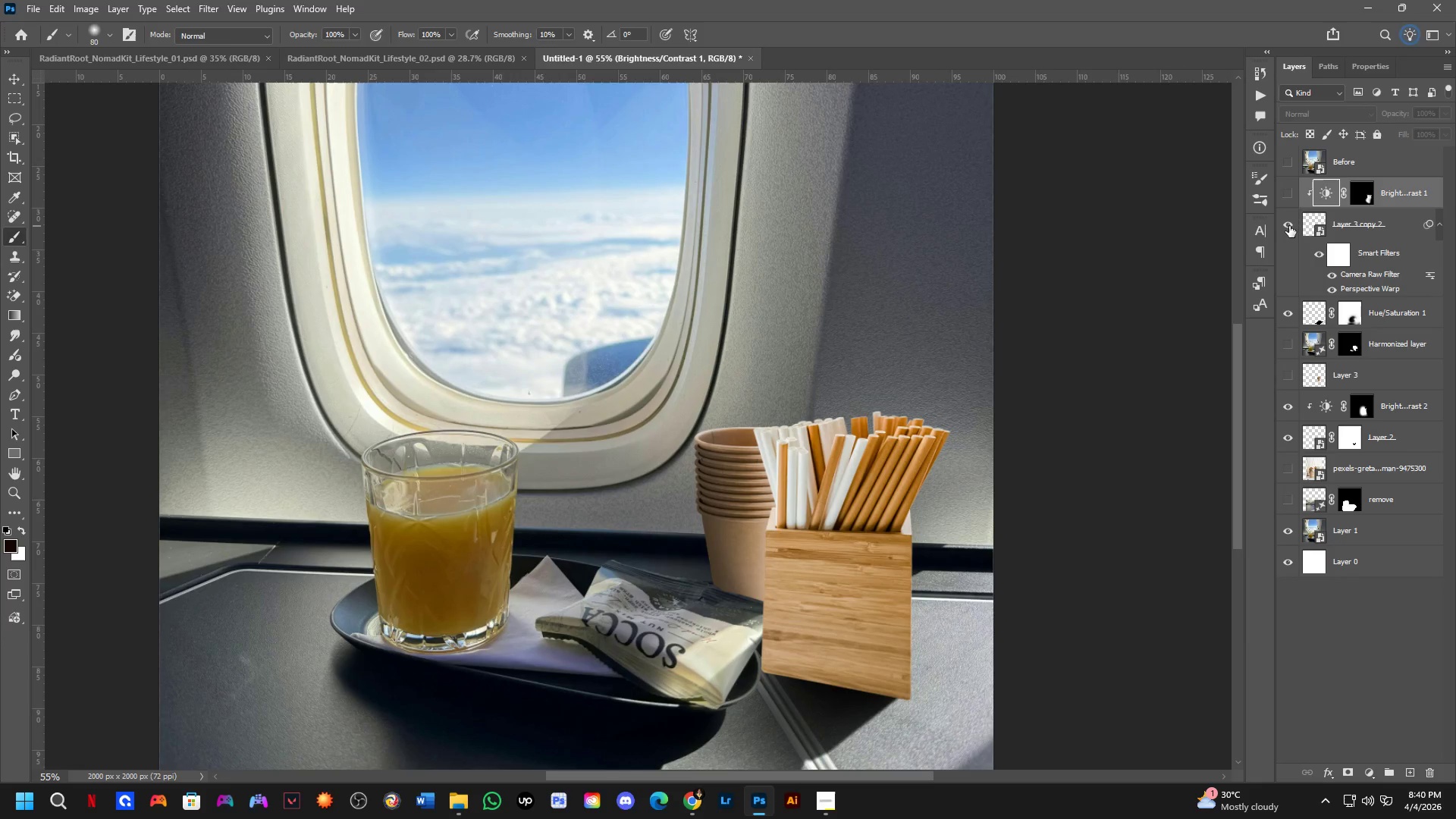 
triple_click([1289, 226])
 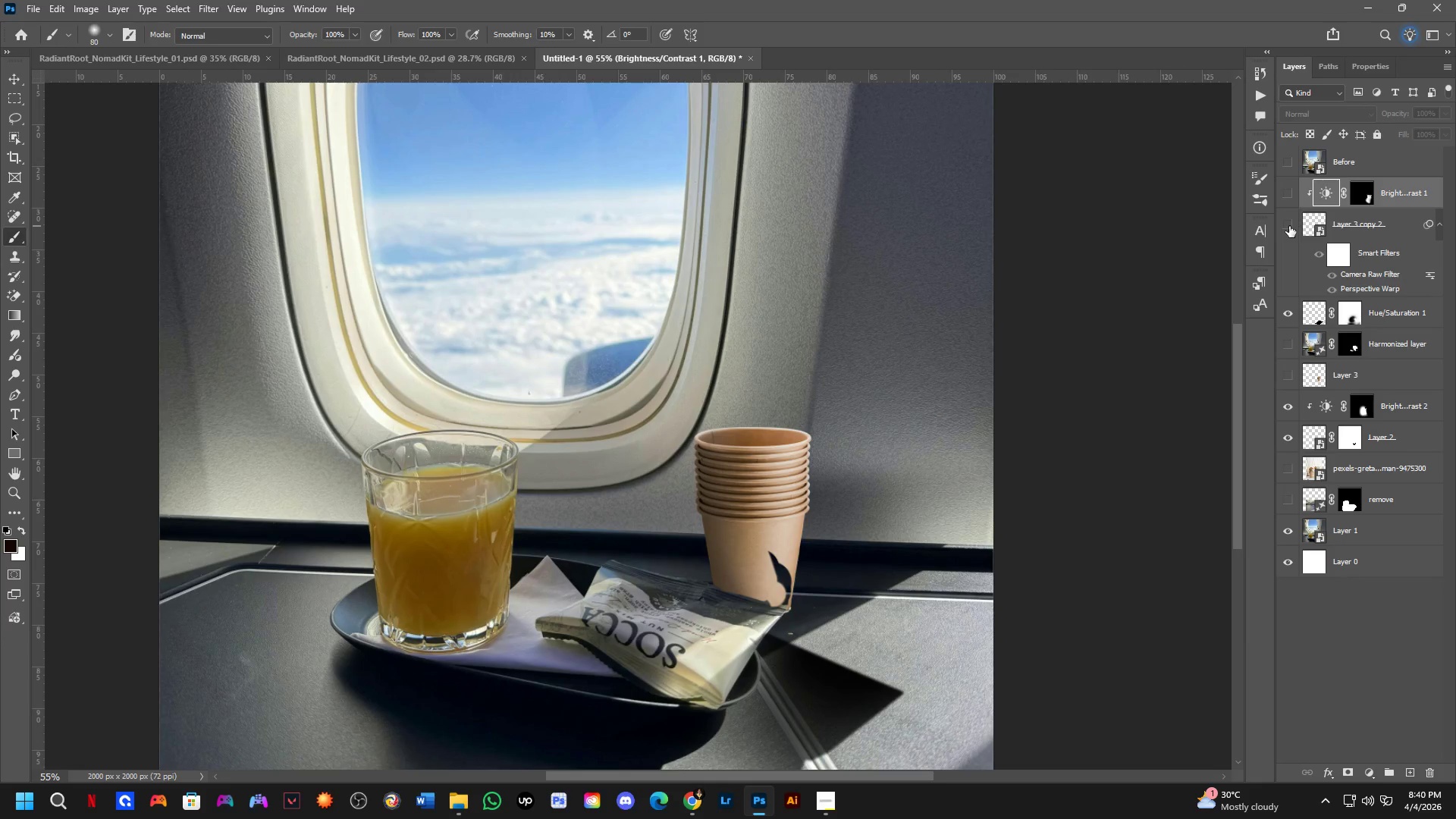 
double_click([1289, 226])
 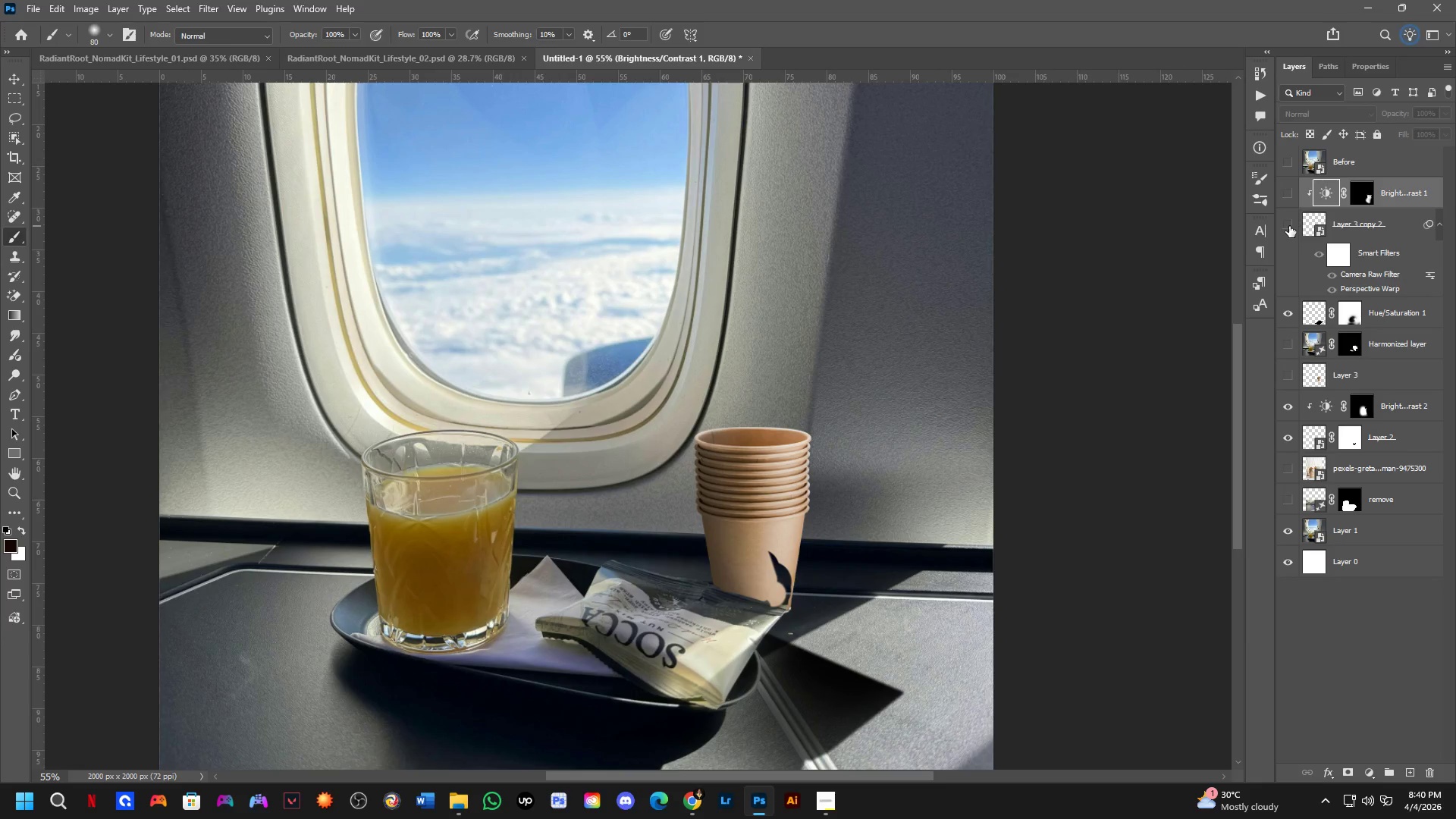 
left_click([1289, 225])
 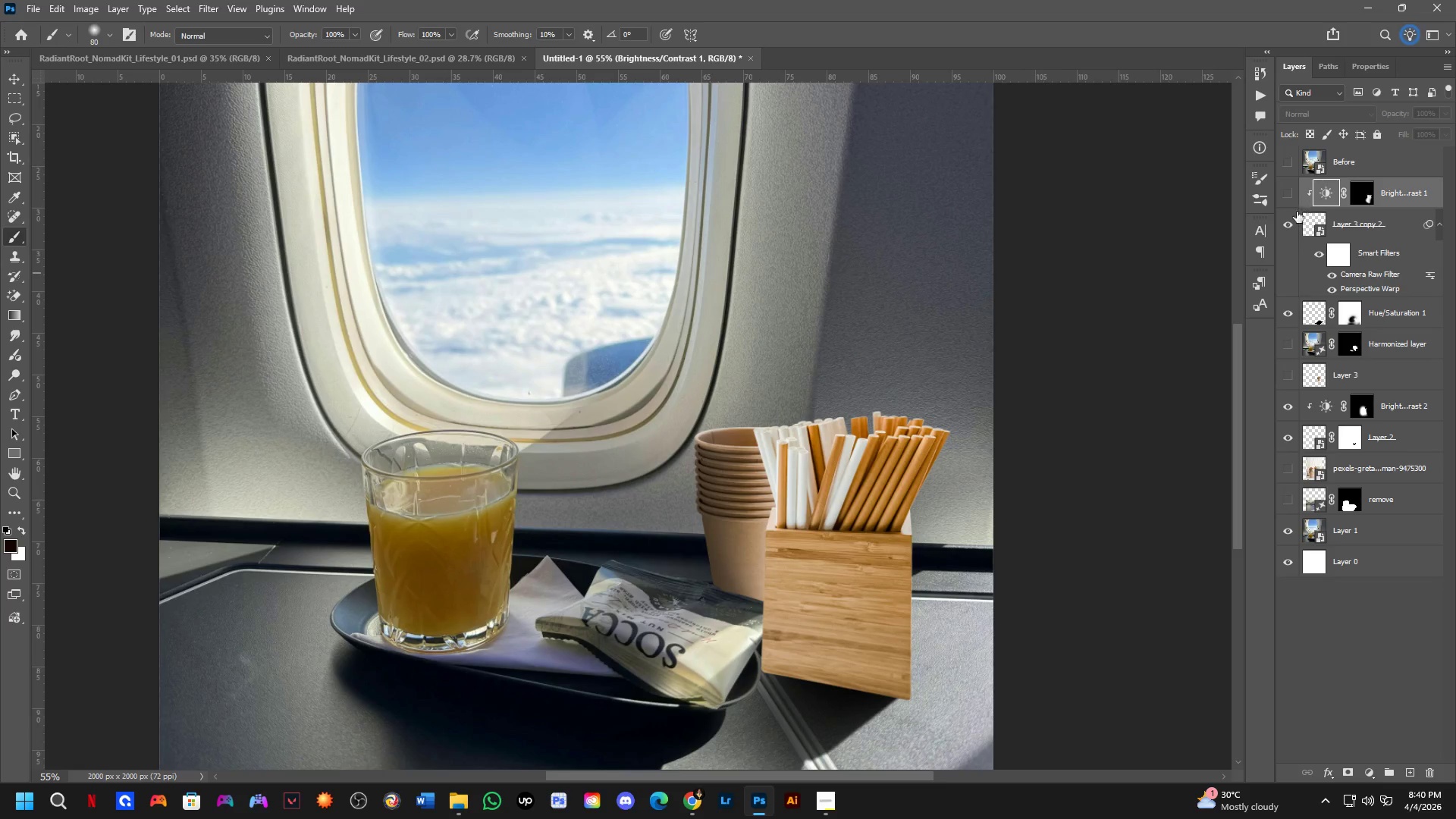 
double_click([1289, 221])
 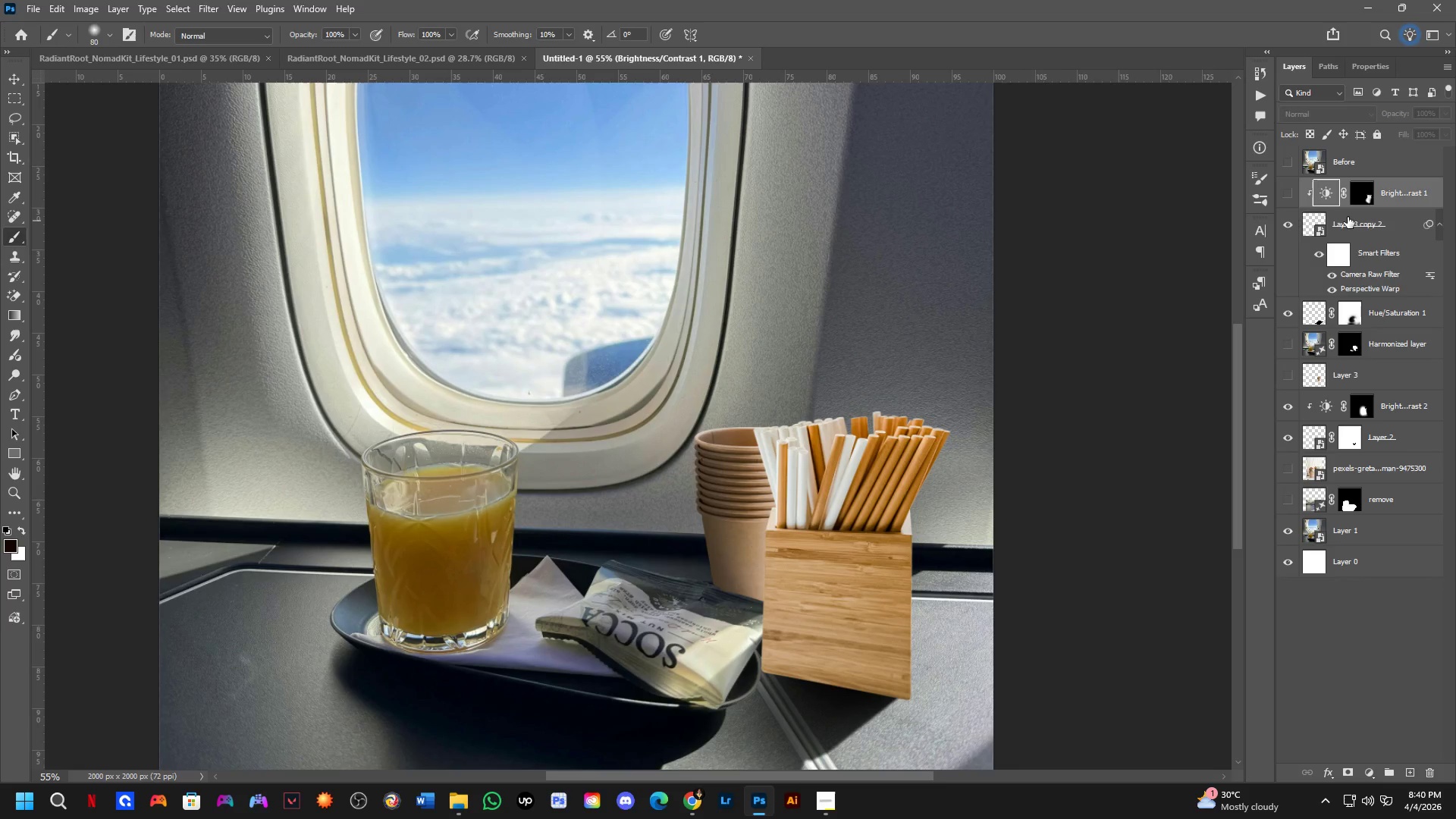 
triple_click([1348, 217])
 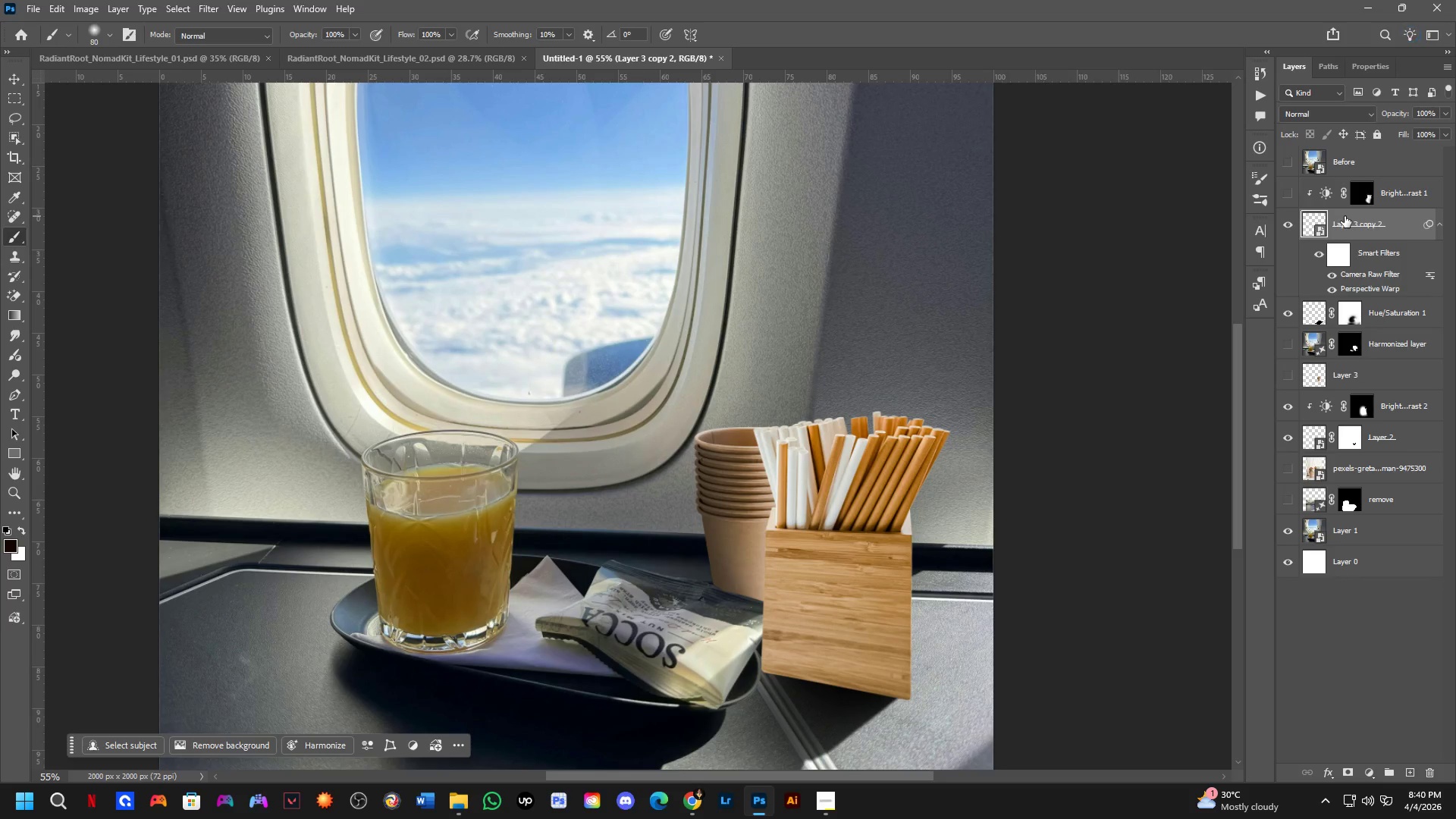 
key(Control+J)
 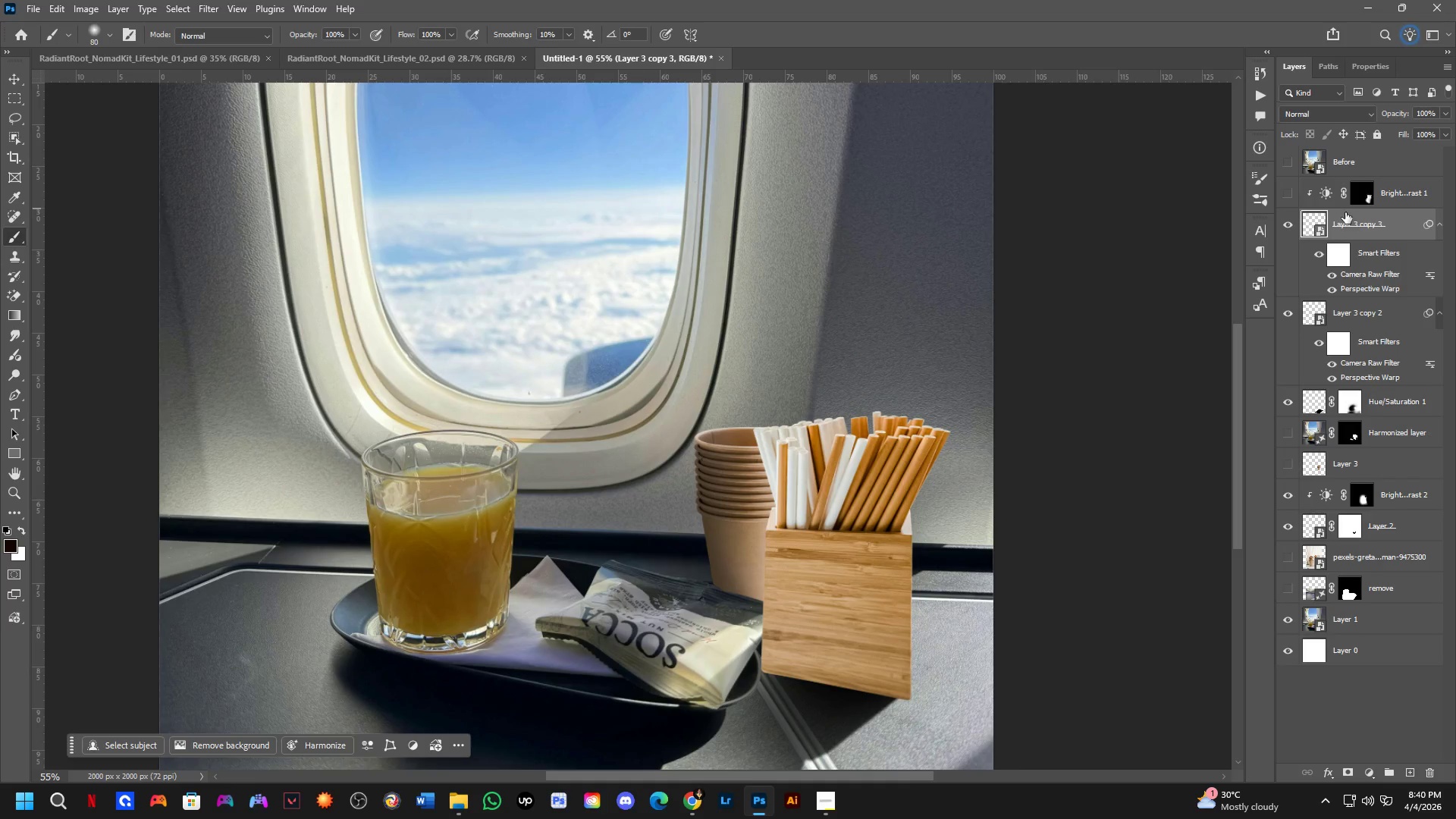 
left_click_drag(start_coordinate=[1348, 224], to_coordinate=[1348, 177])
 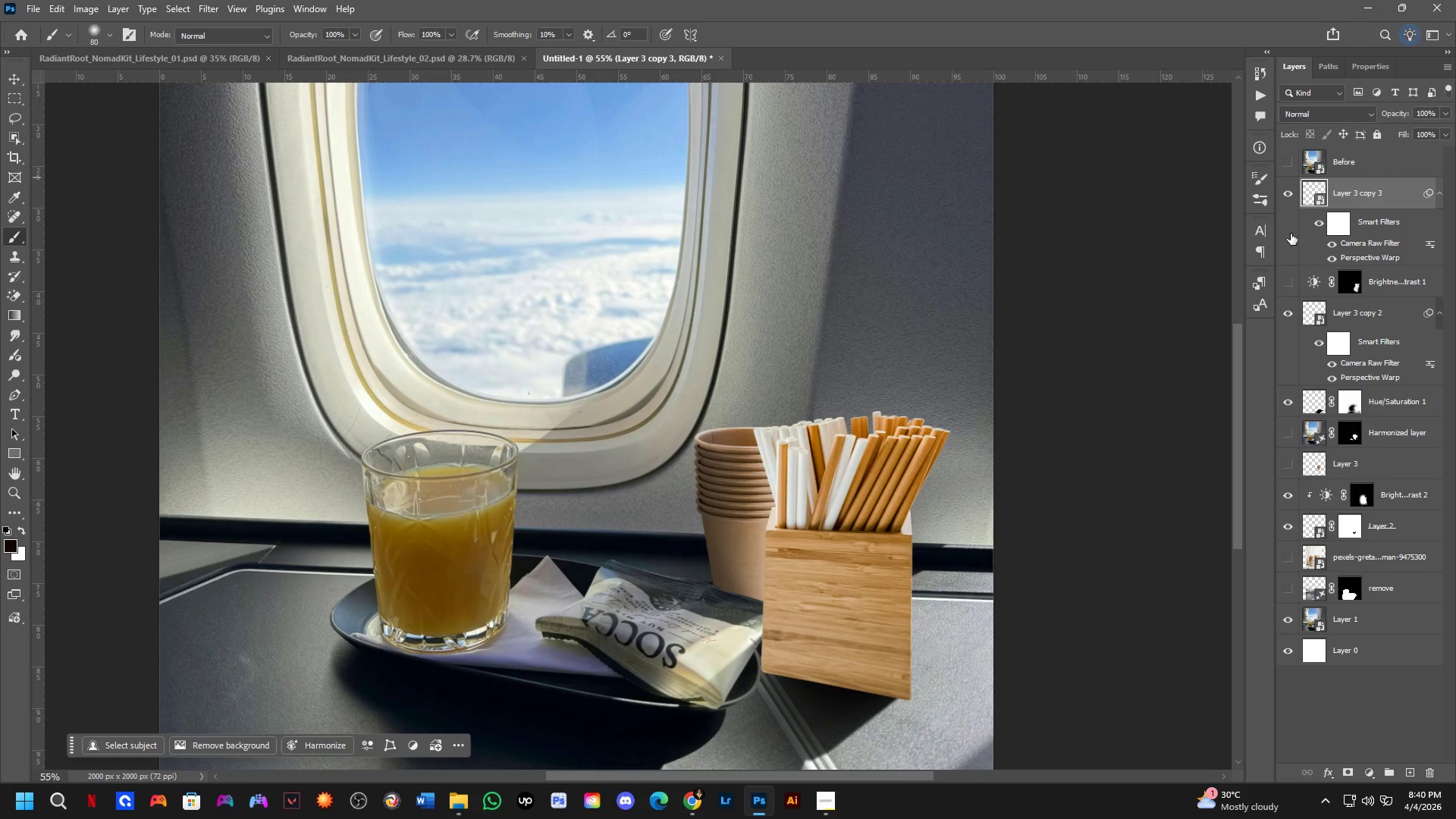 
left_click([1283, 290])
 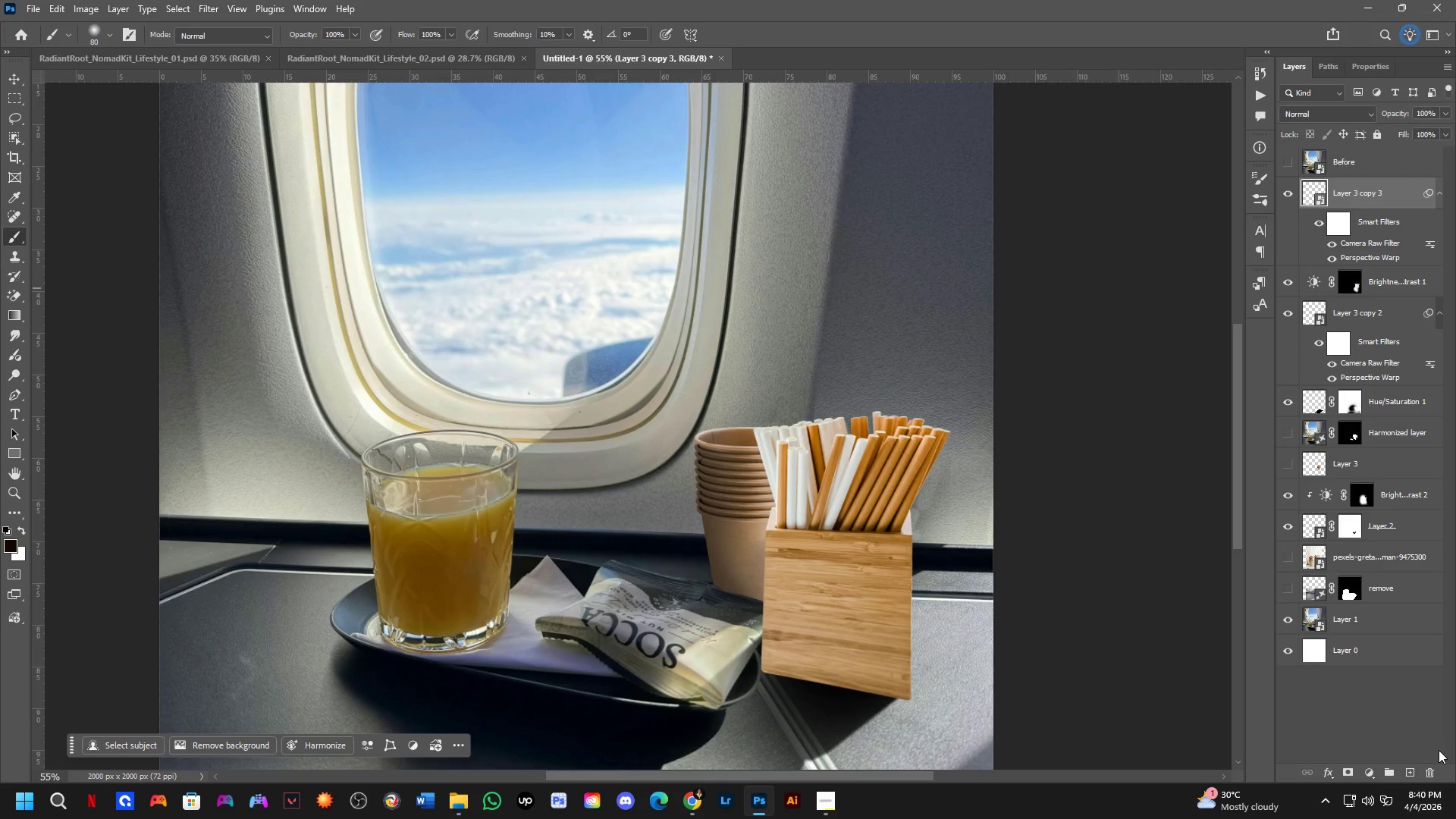 
left_click([1413, 764])
 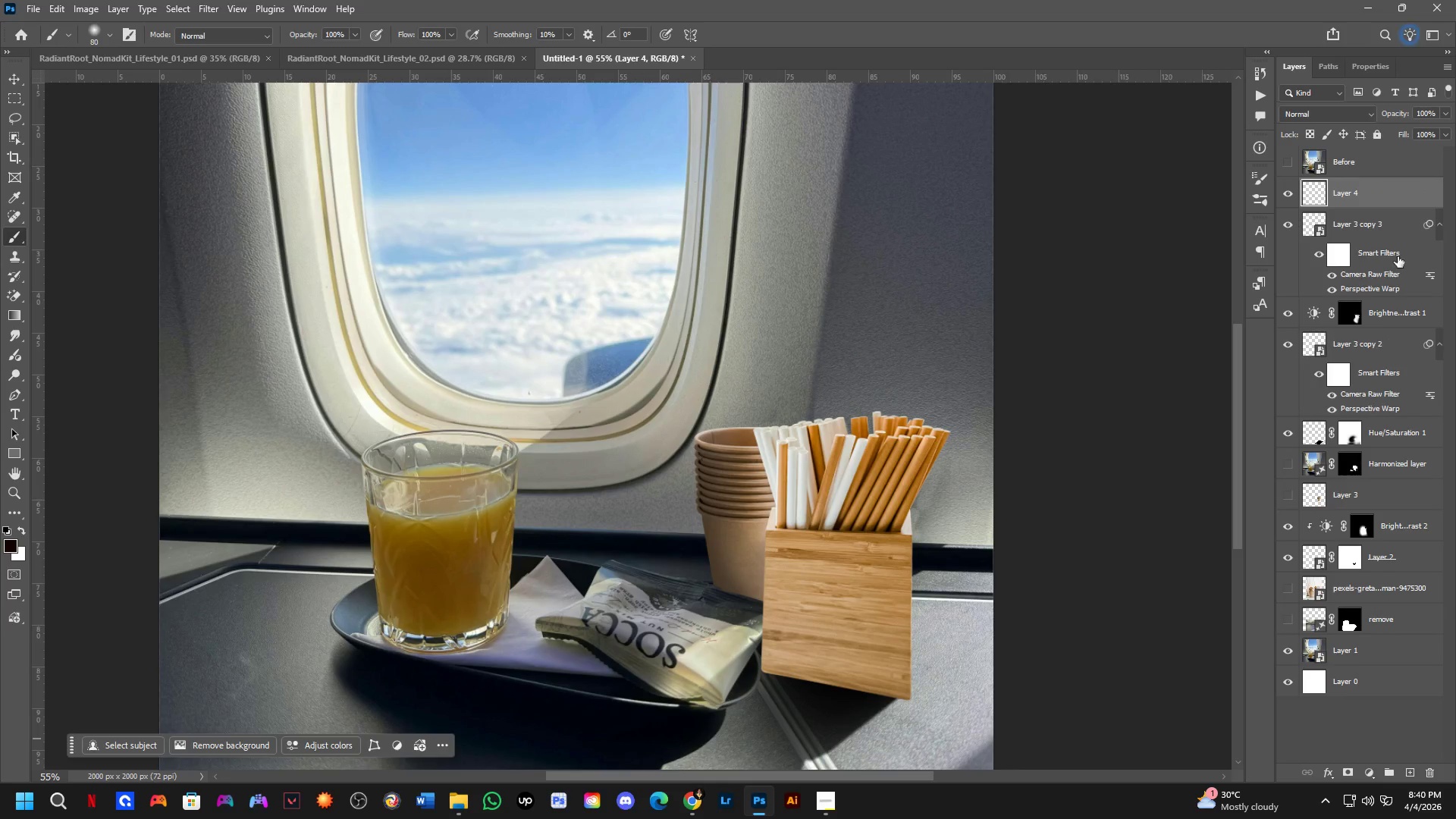 
key(Control+Shift+ShiftLeft)
 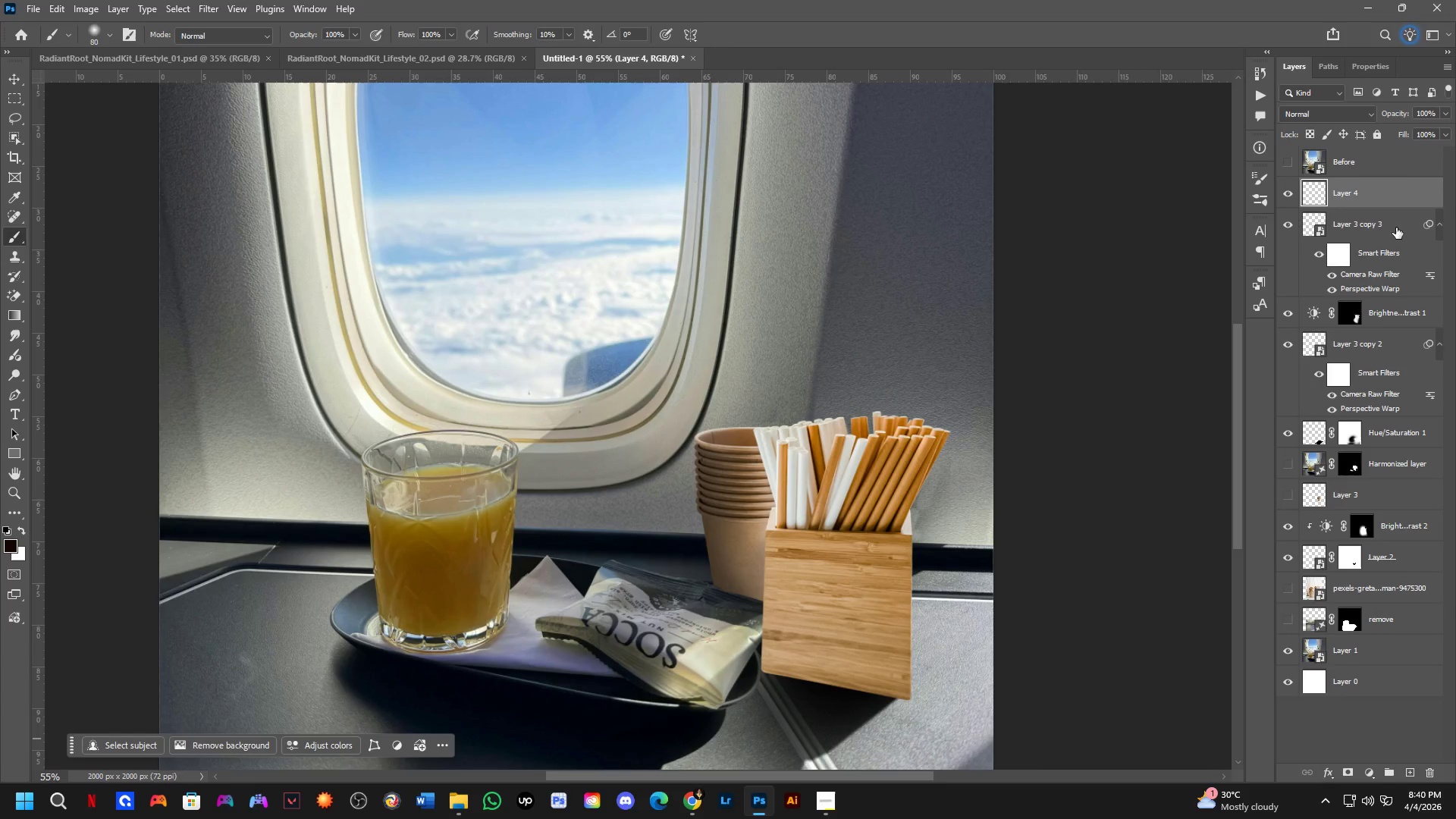 
left_click([1396, 228])
 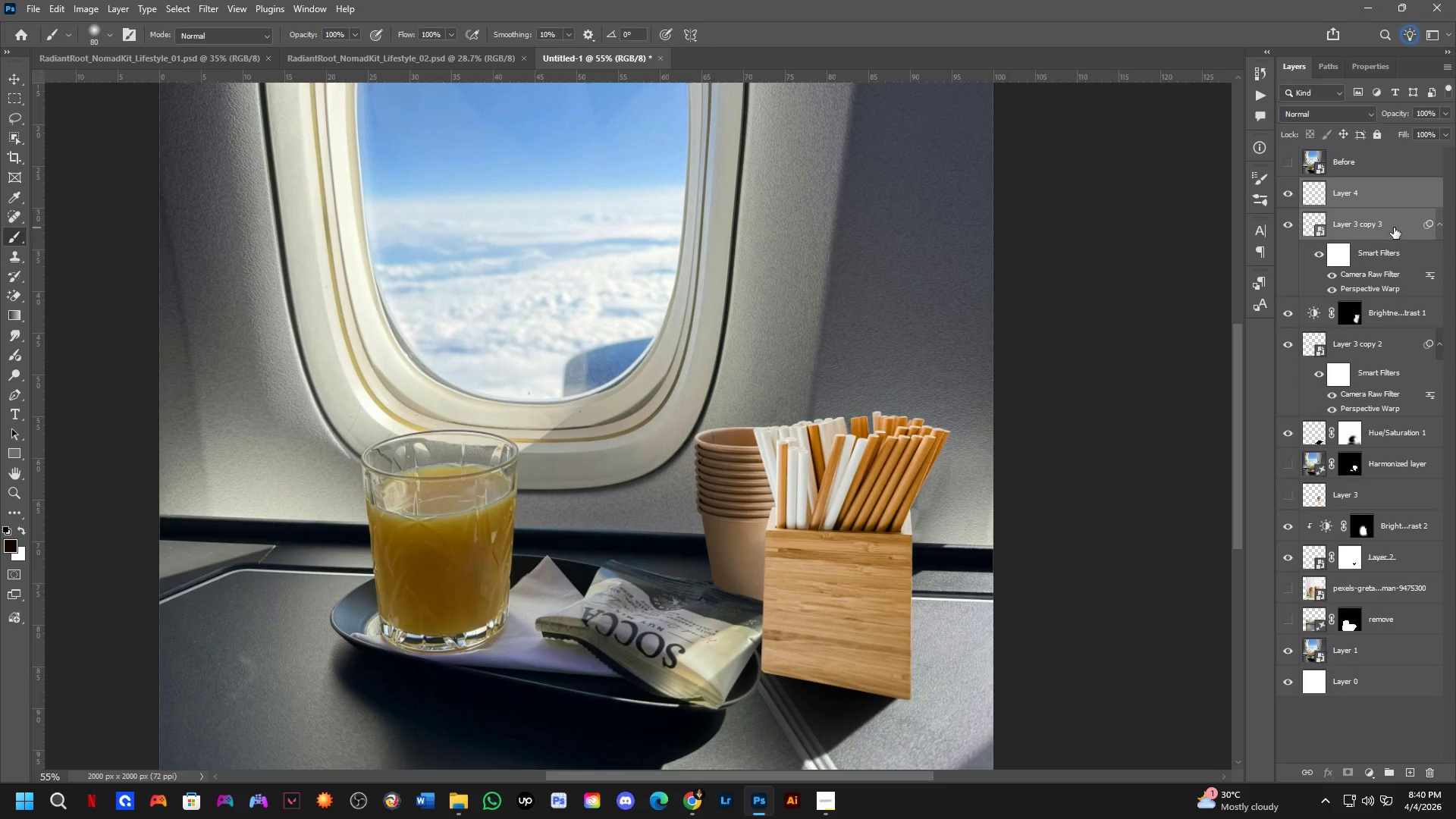 
key(Control+E)
 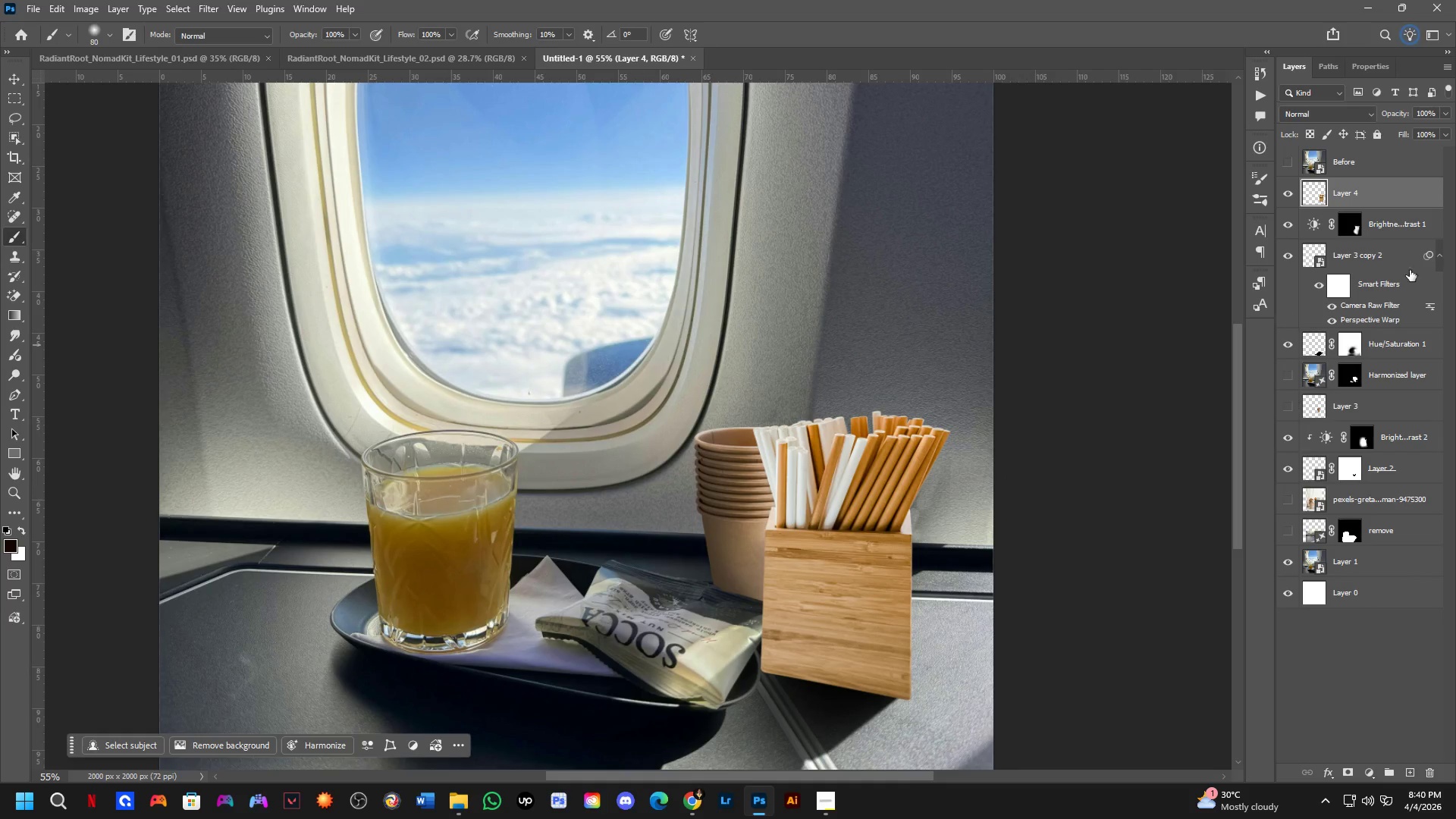 
hold_key(key=ControlLeft, duration=0.62)
left_click([1315, 196])
 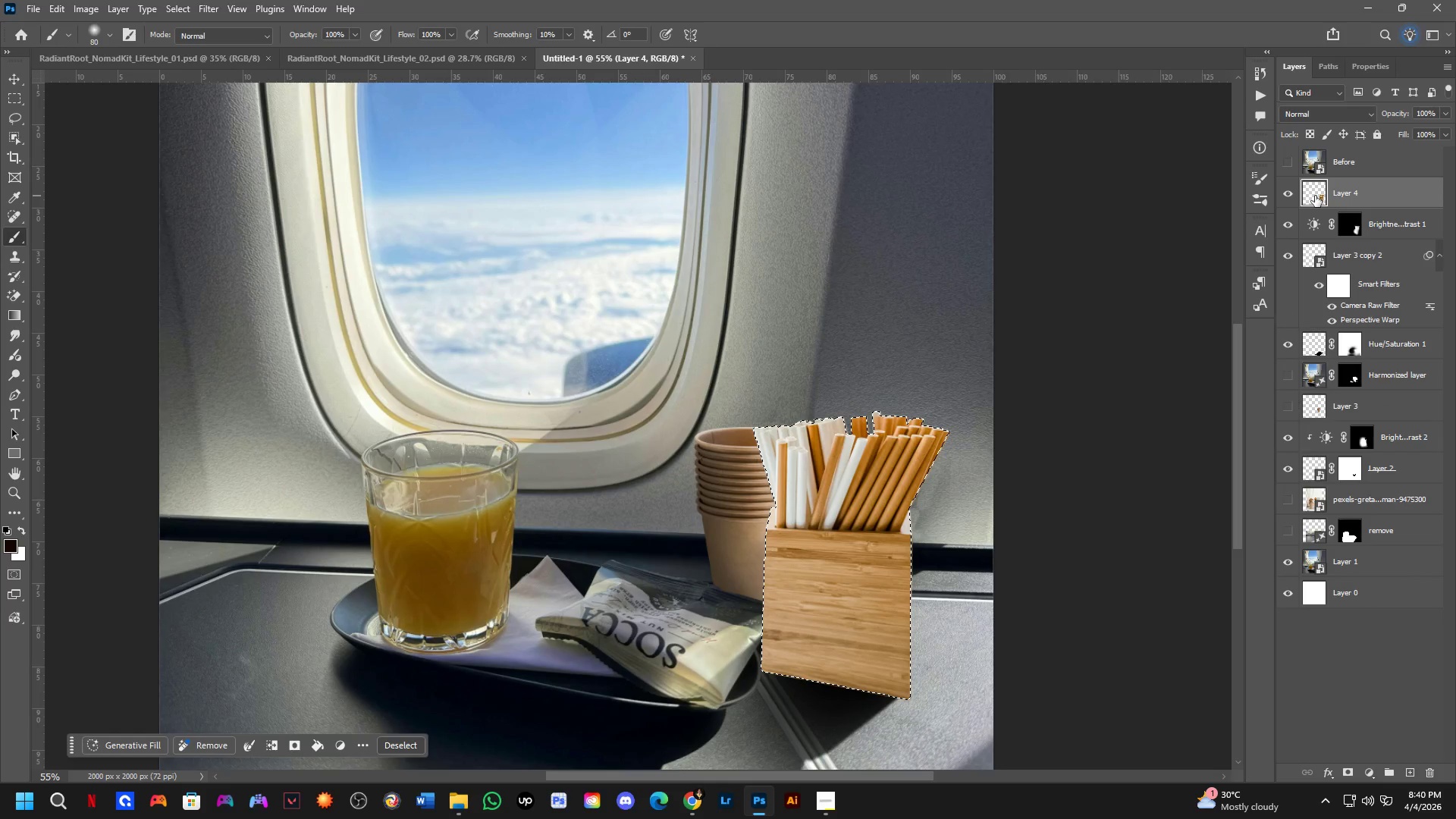 
key(Control+ControlLeft)
 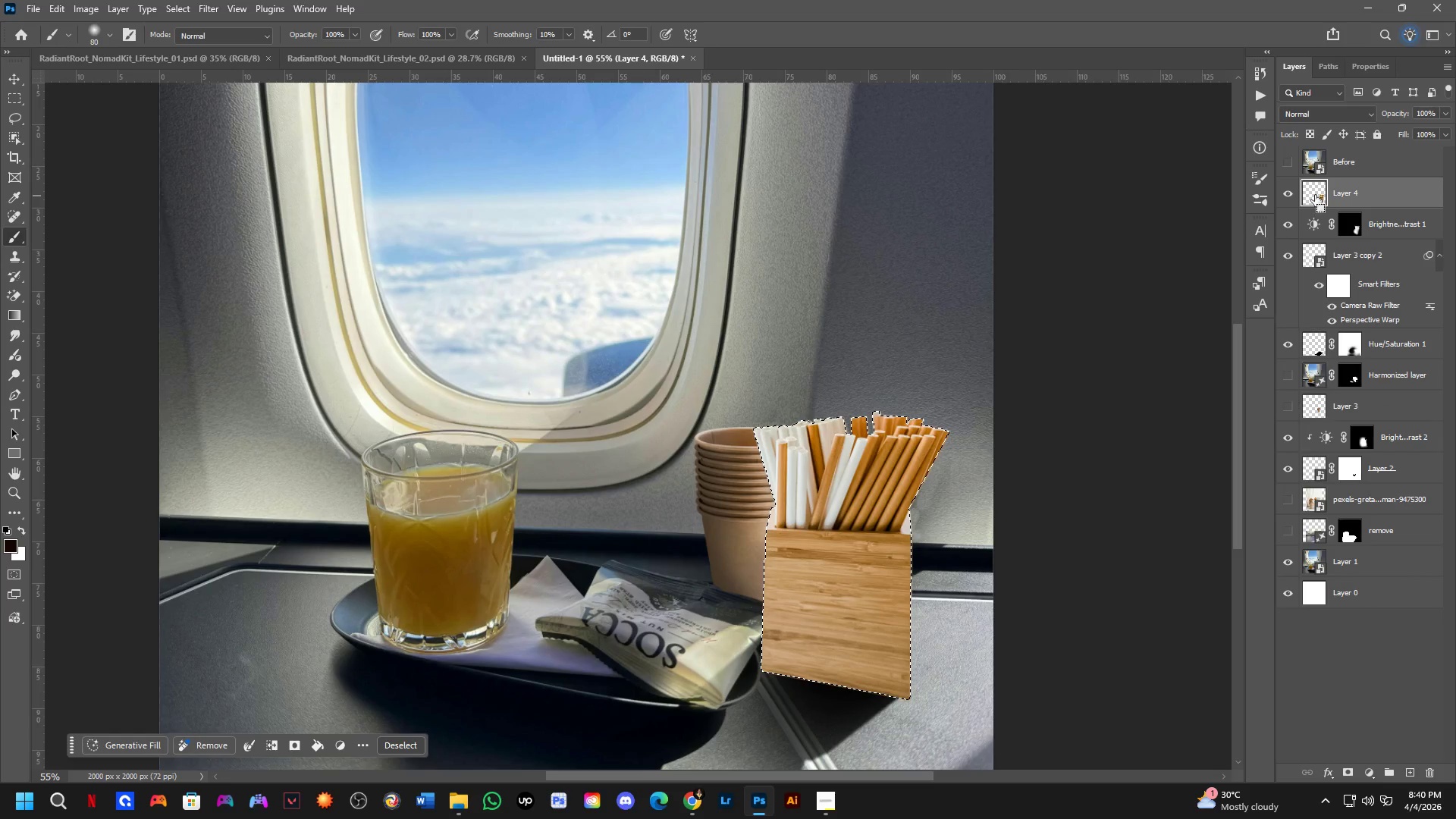 
key(Control+Z)
 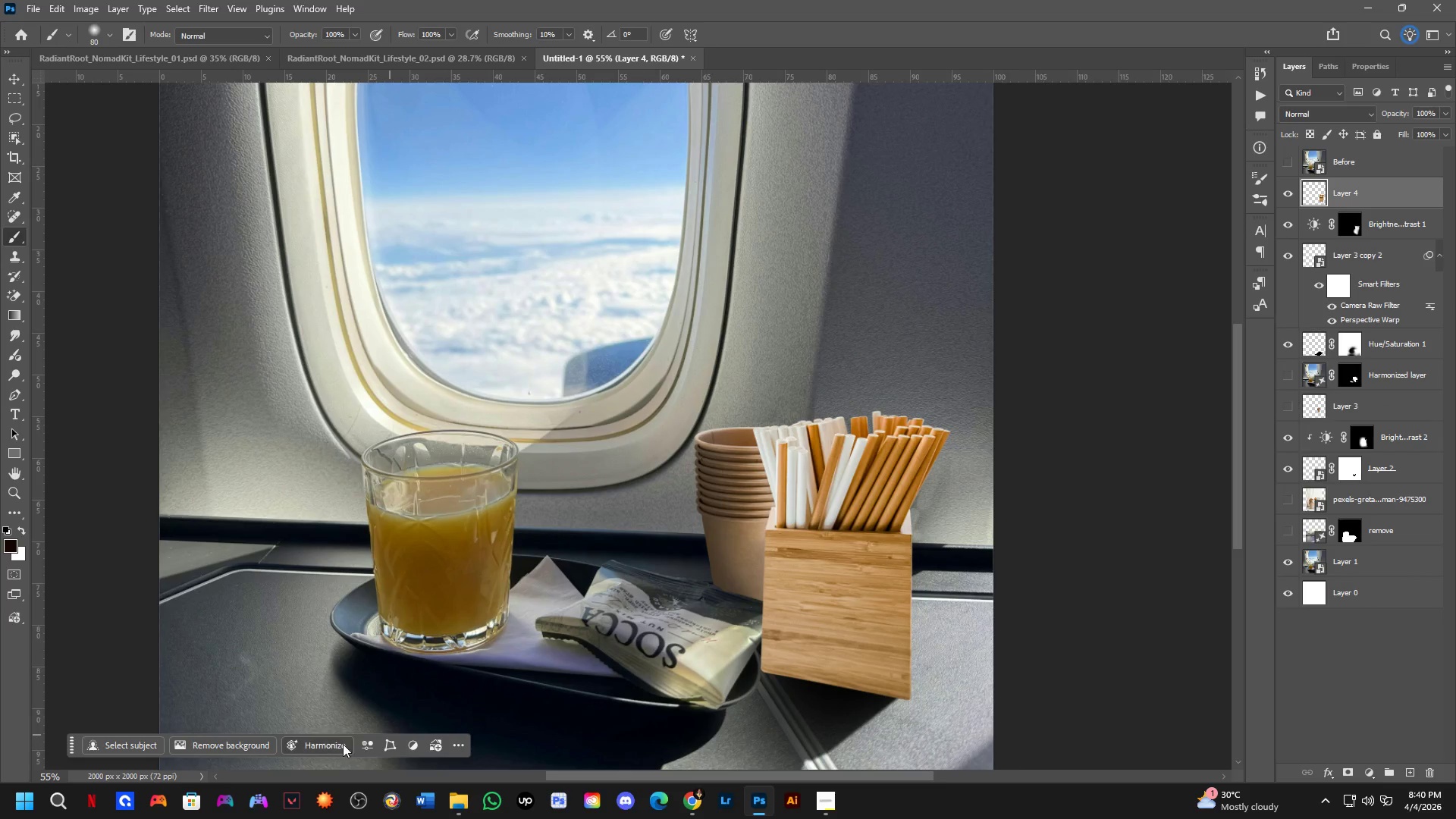 
left_click([306, 743])
 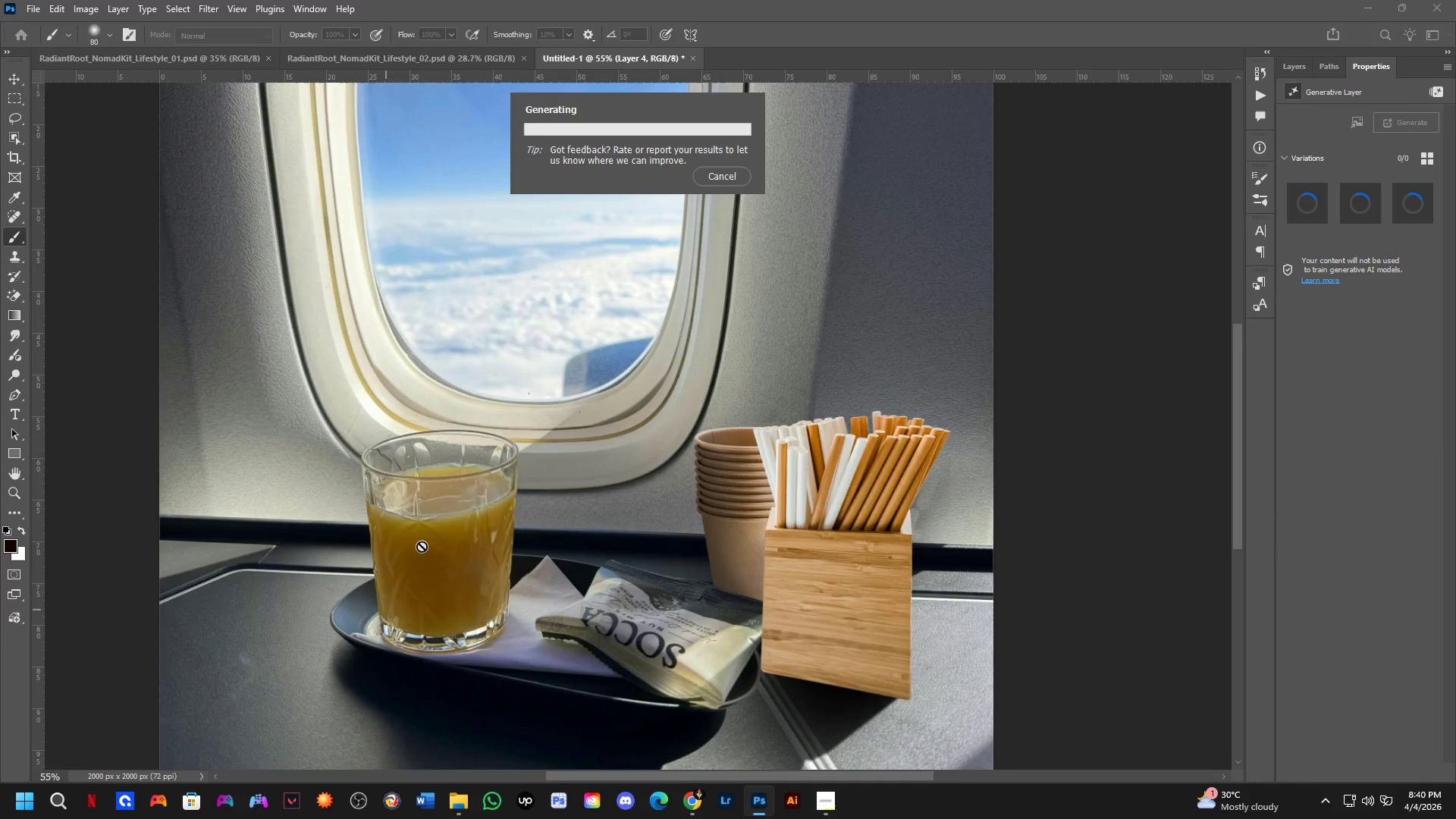 
scroll: coordinate [463, 469], scroll_direction: down, amount: 4.0
 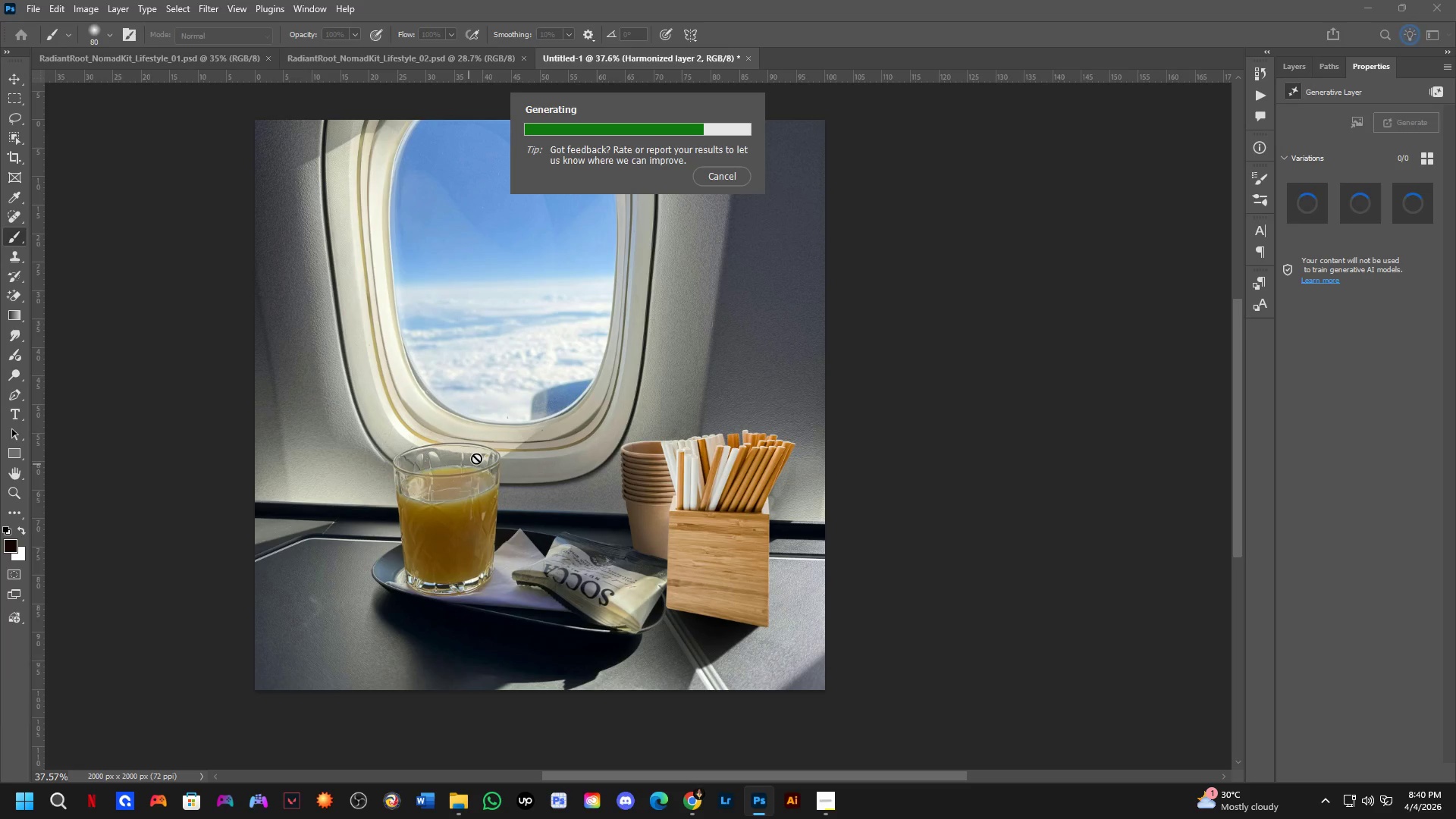 
wait(16.33)
 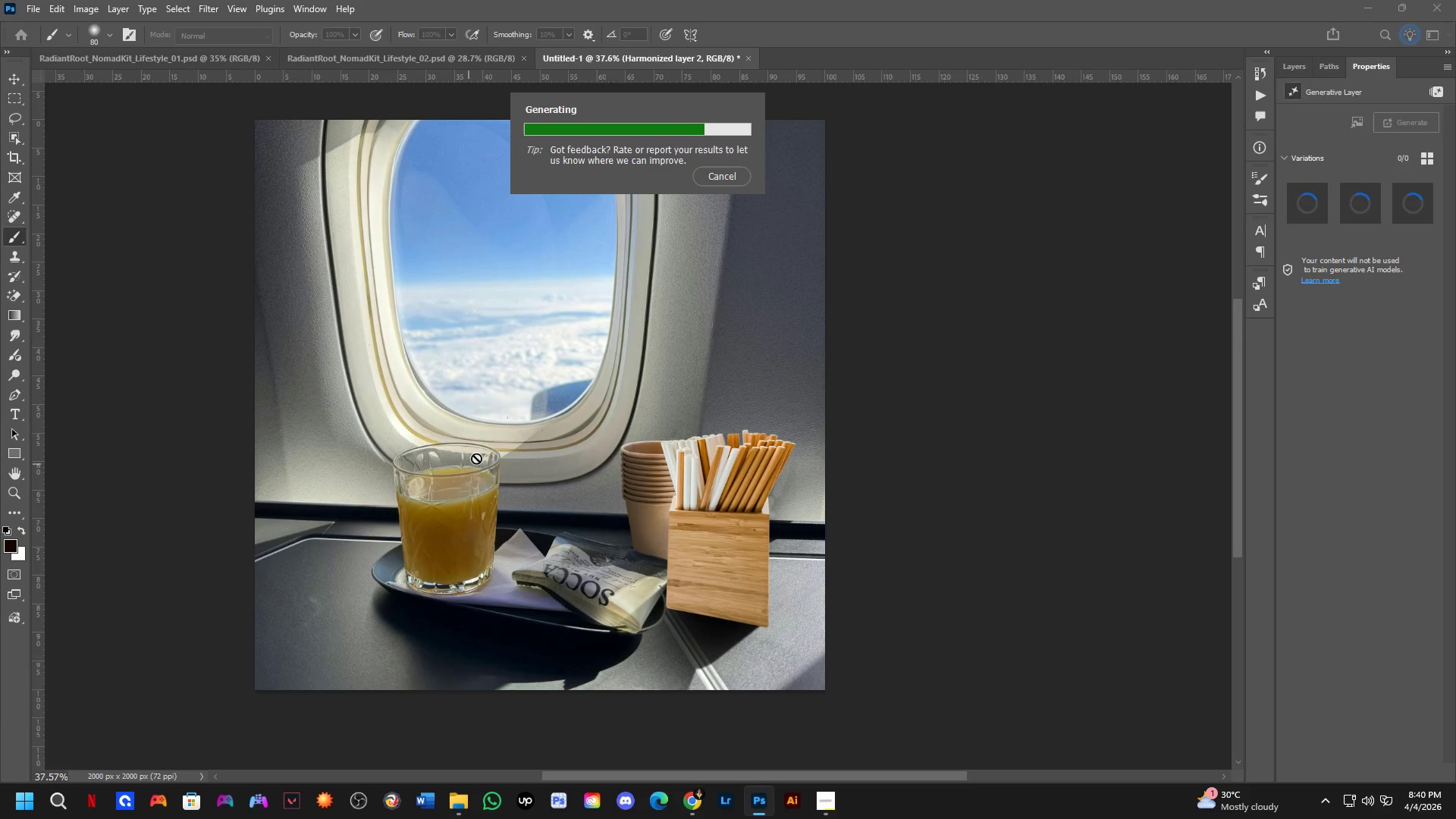 
key(Alt+Tab)